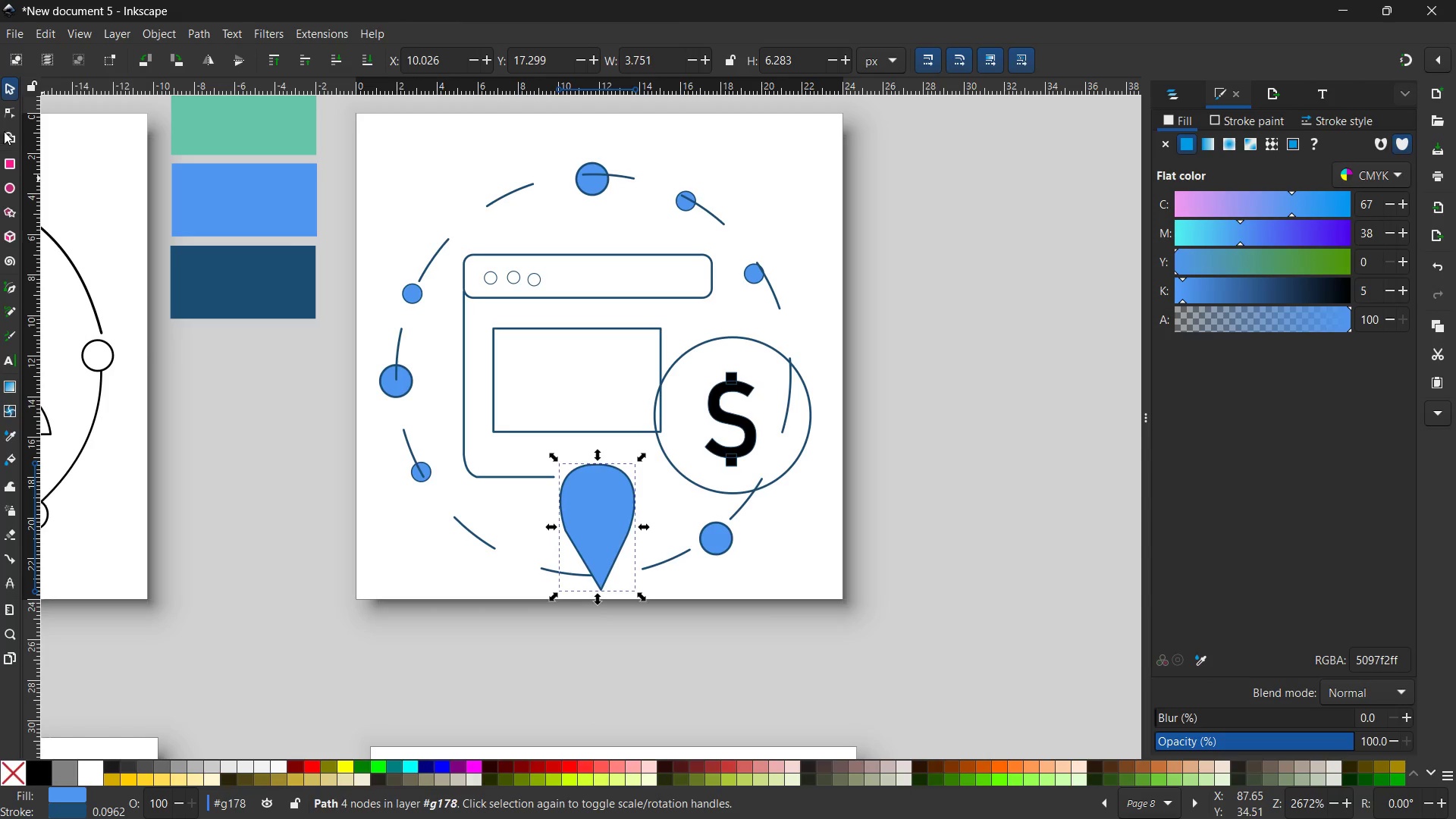 
left_click([8, 93])
 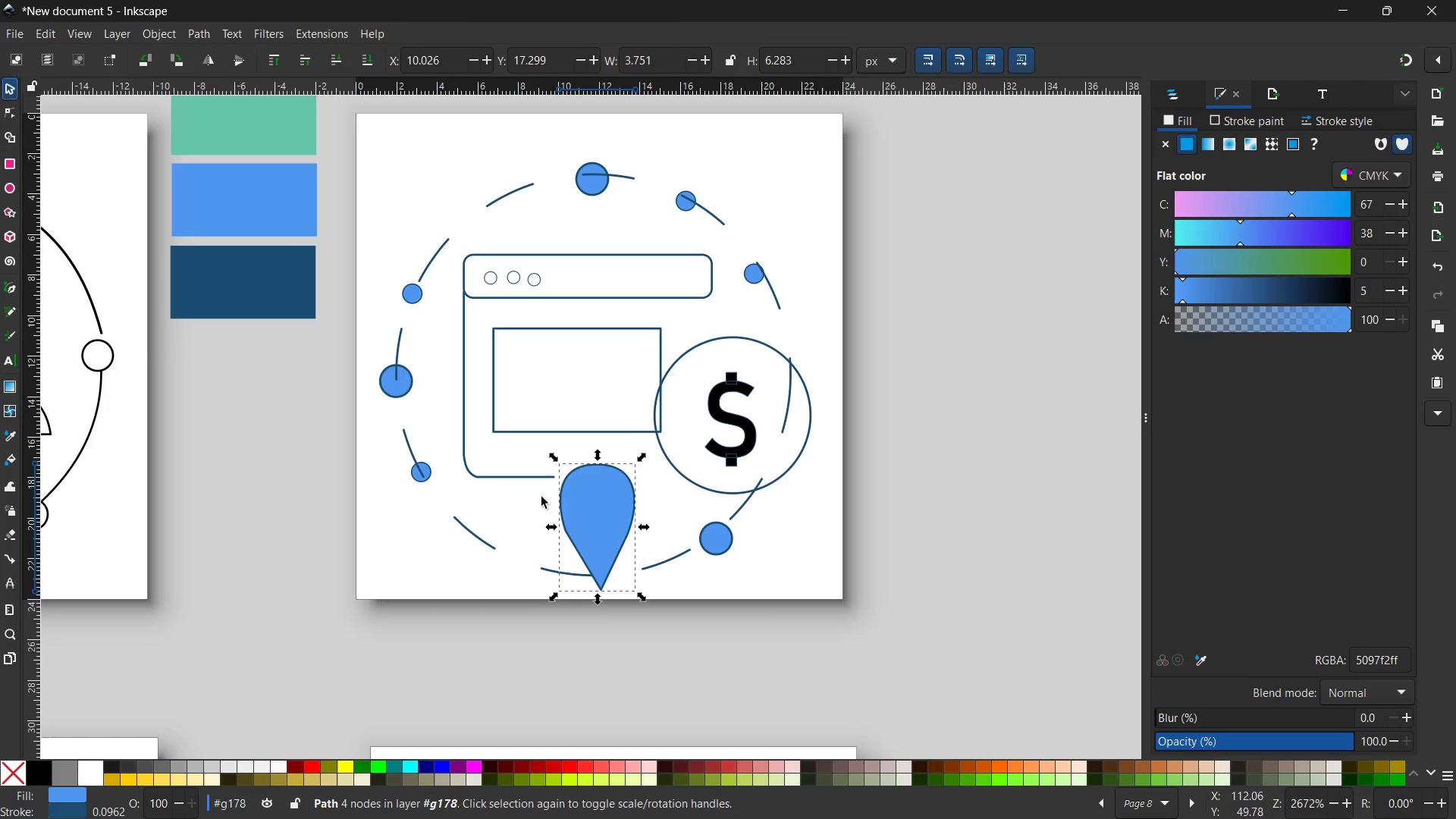 
key(Control+V)
 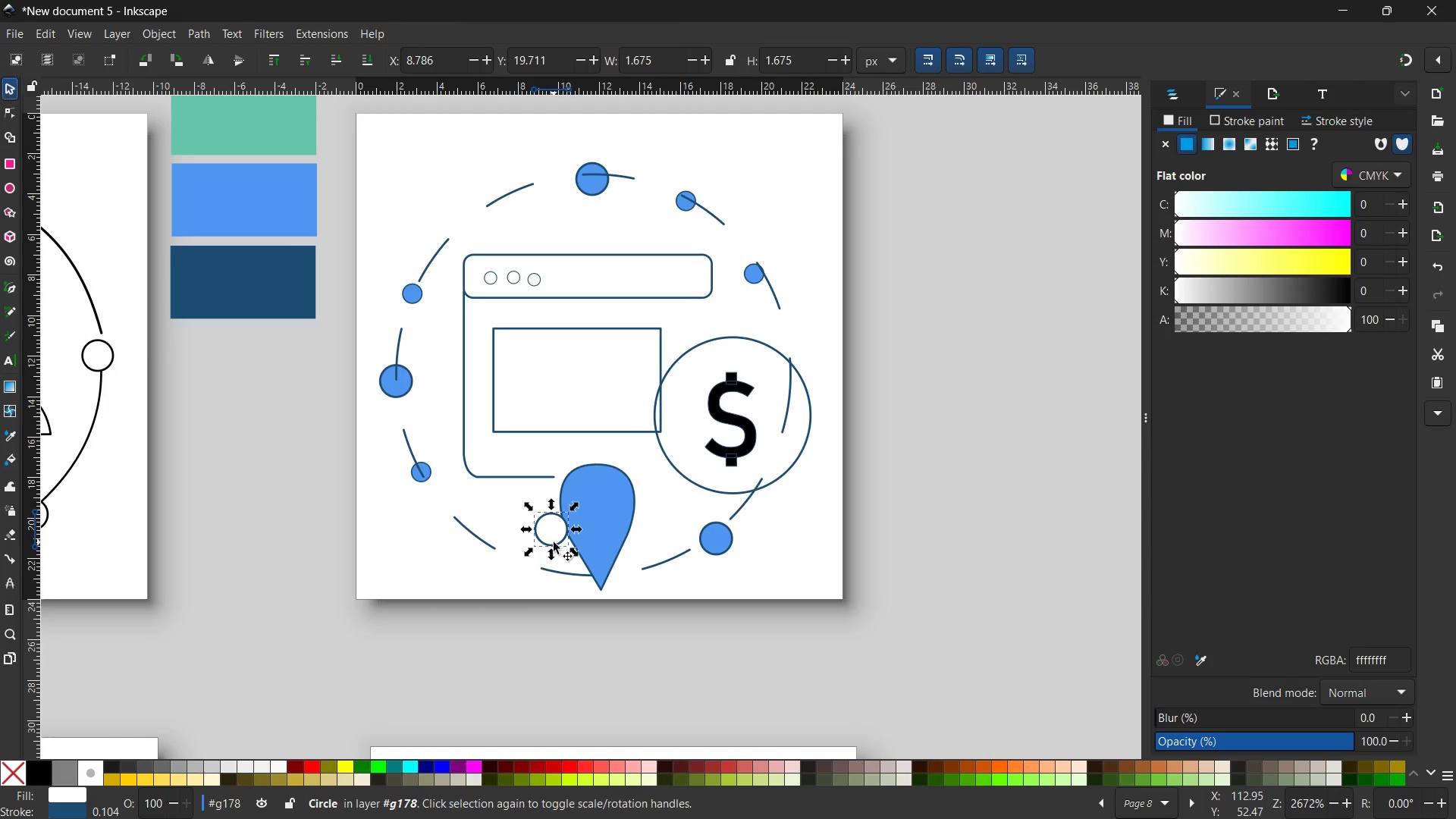 
left_click_drag(start_coordinate=[554, 542], to_coordinate=[607, 522])
 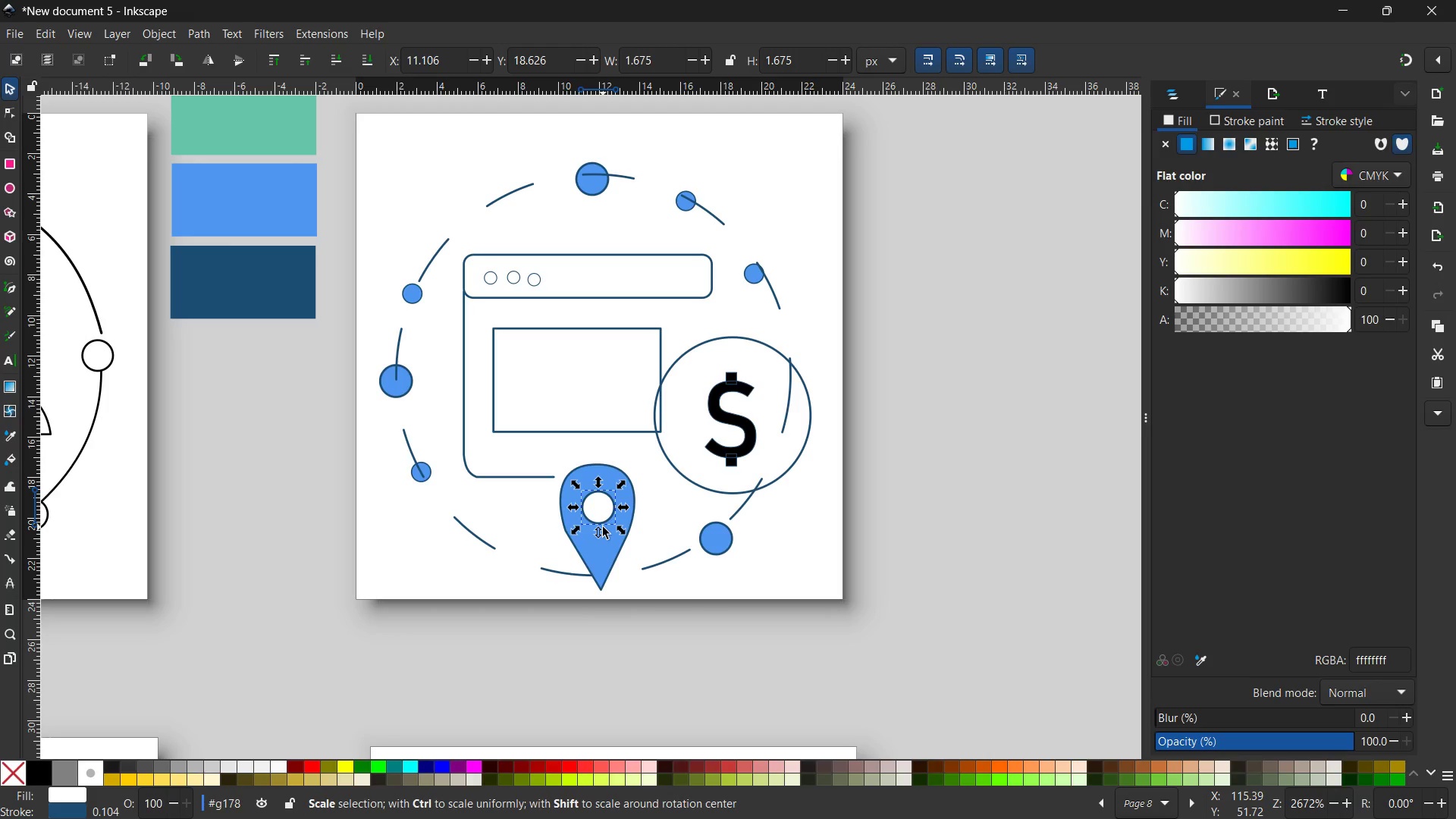 
wait(8.06)
 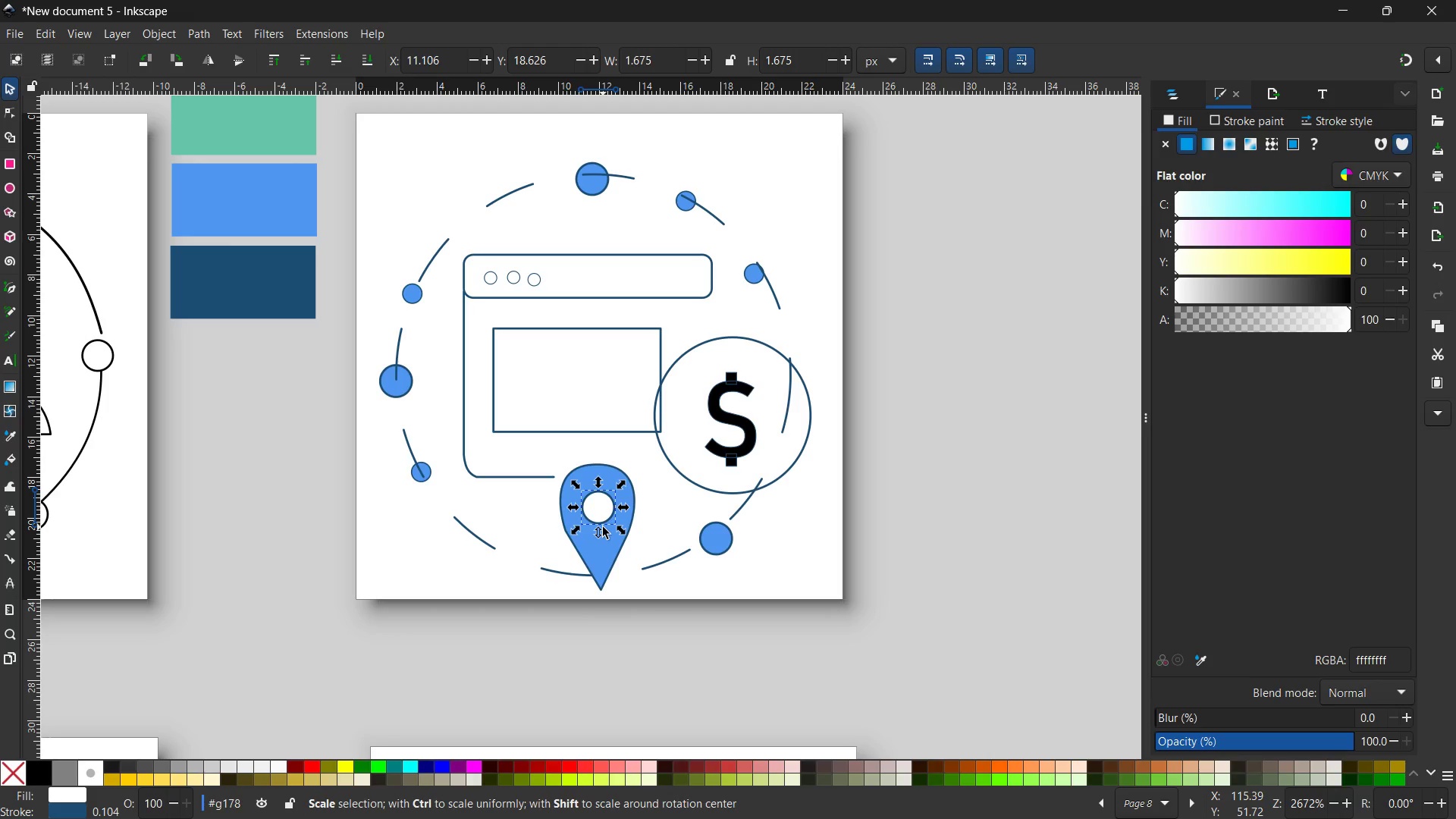 
left_click([556, 294])
 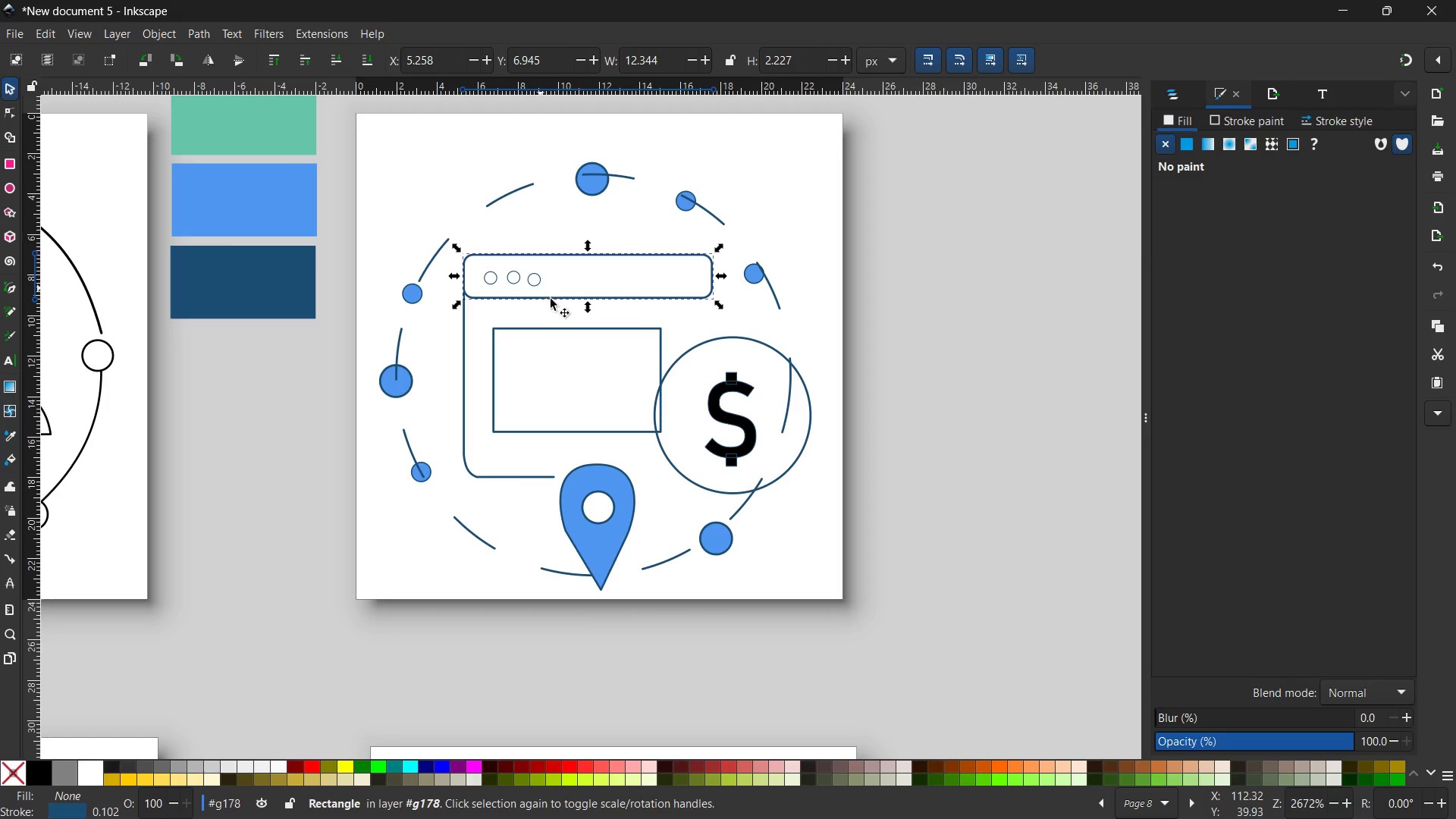 
left_click([543, 284])
 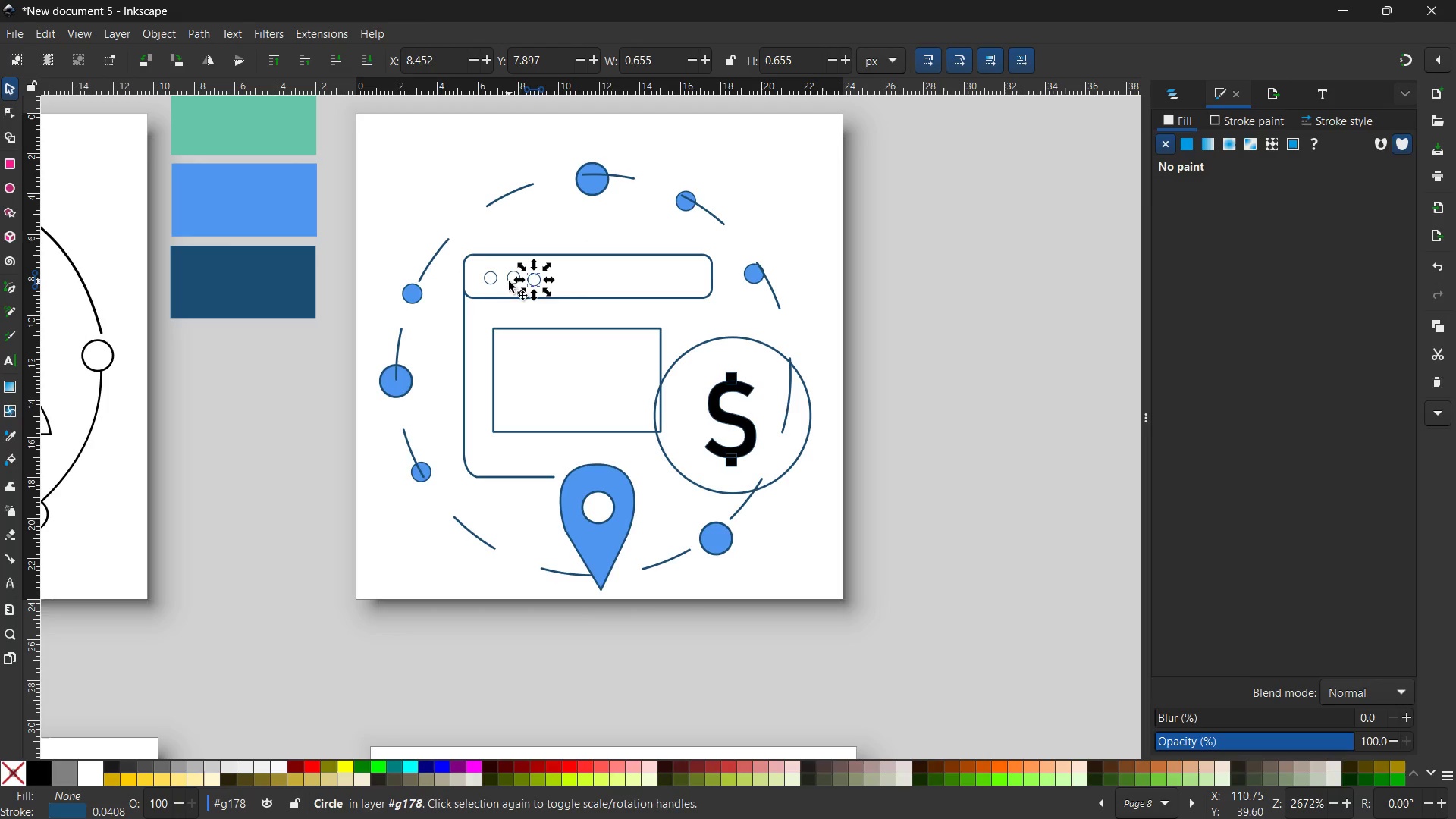 
hold_key(key=ShiftLeft, duration=2.28)
left_click([509, 273])
 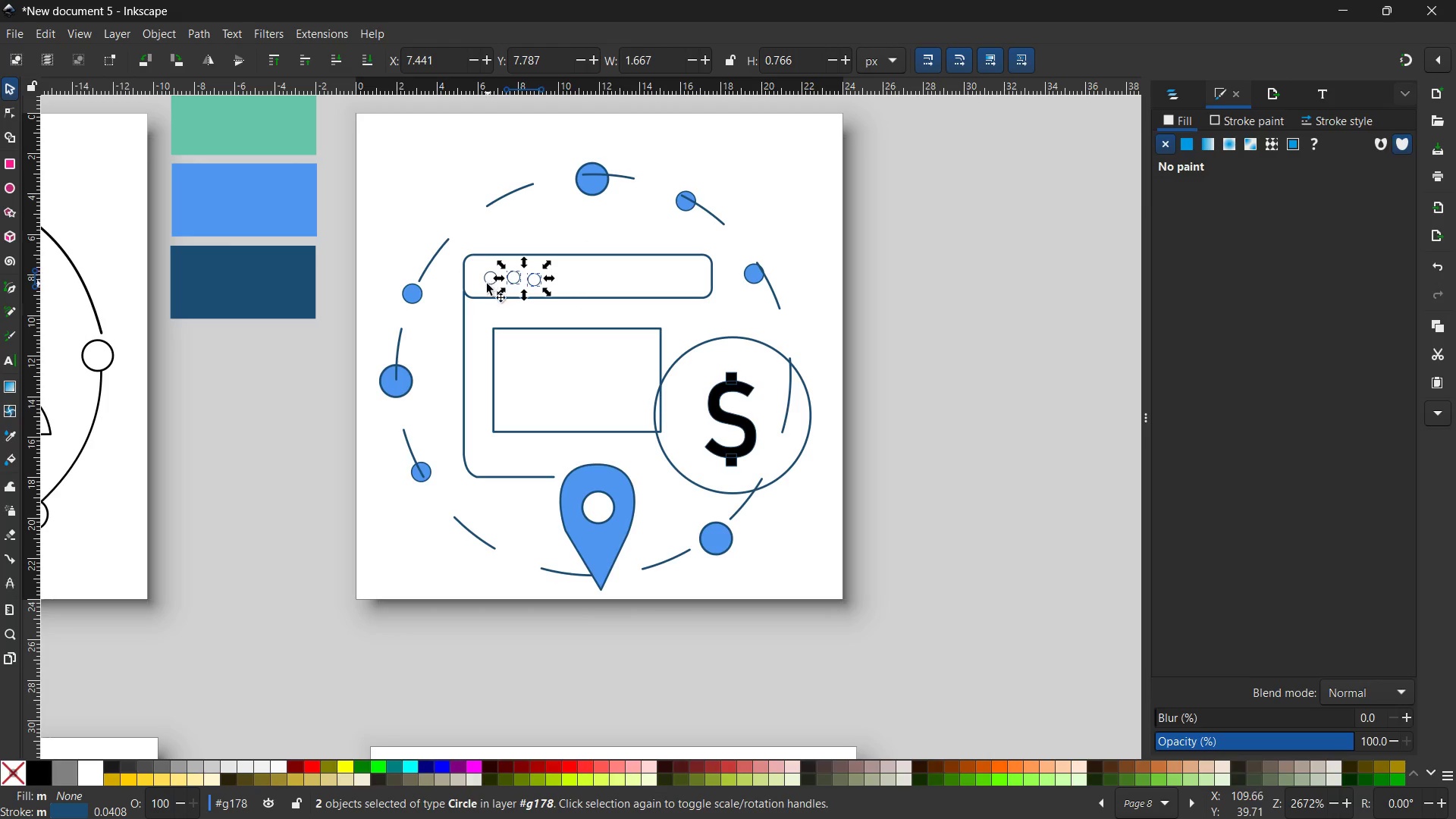 
left_click([486, 284])
 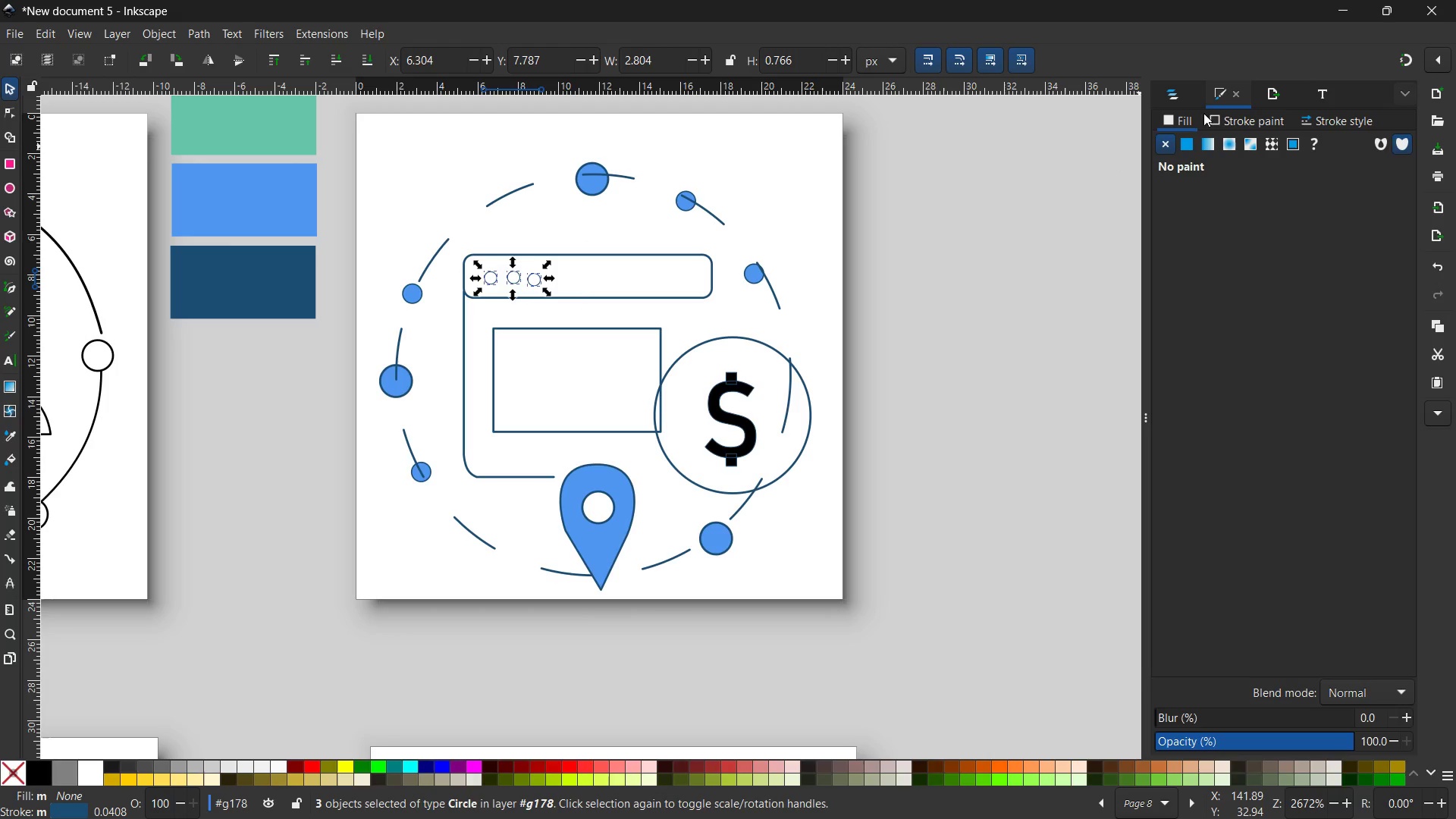 
left_click([1229, 115])
 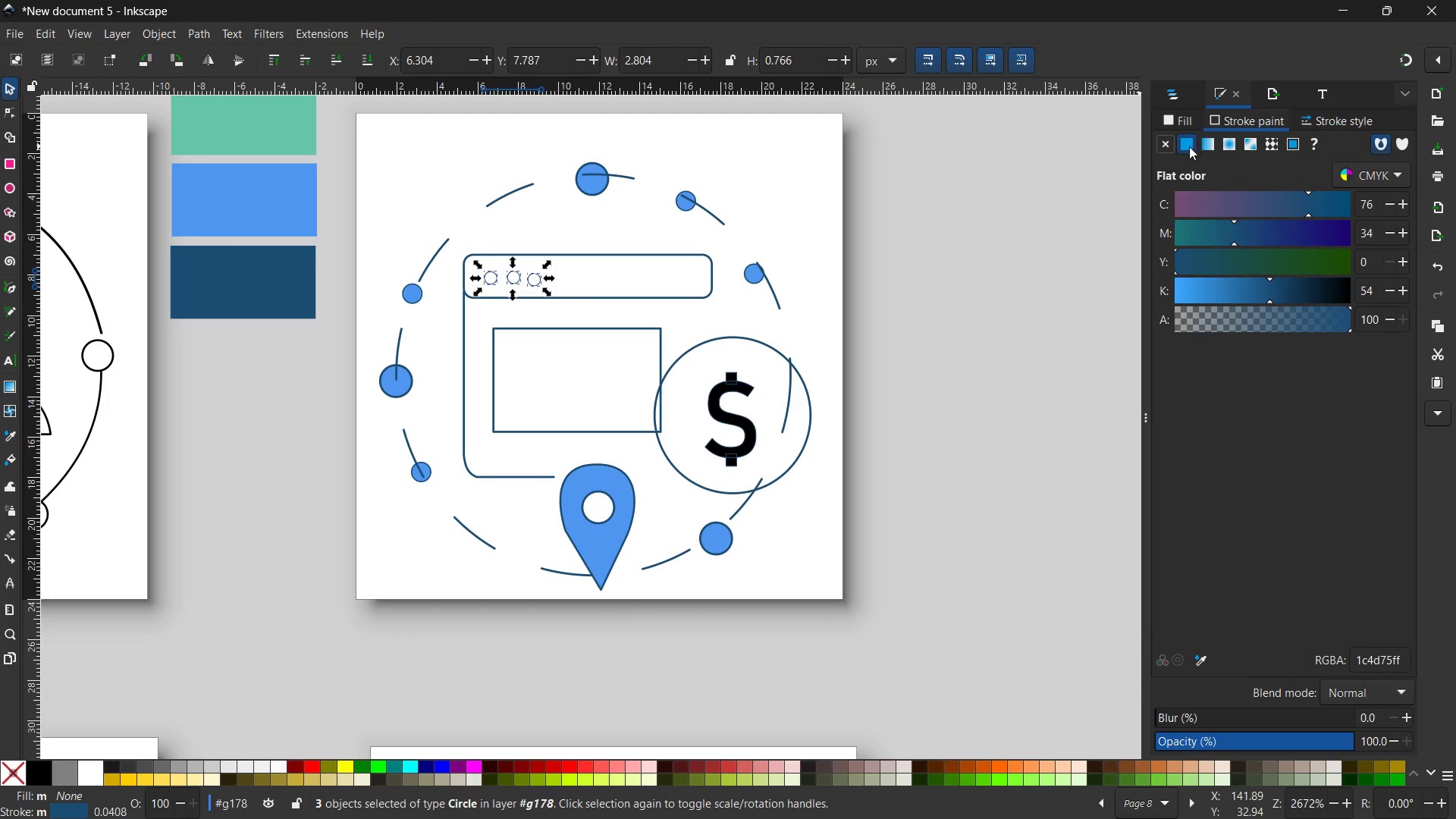 
double_click([1188, 146])
 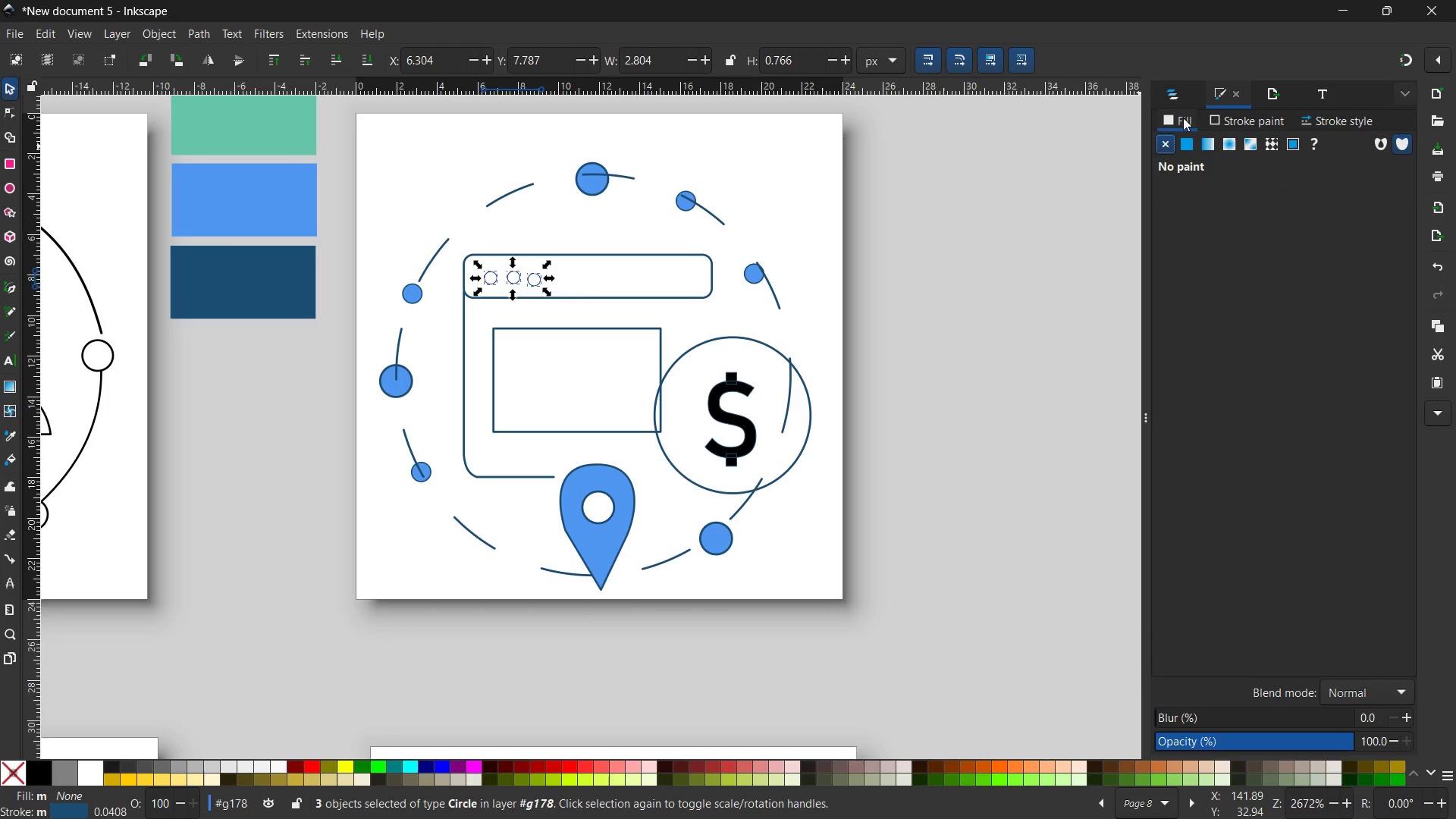 
double_click([1186, 141])
 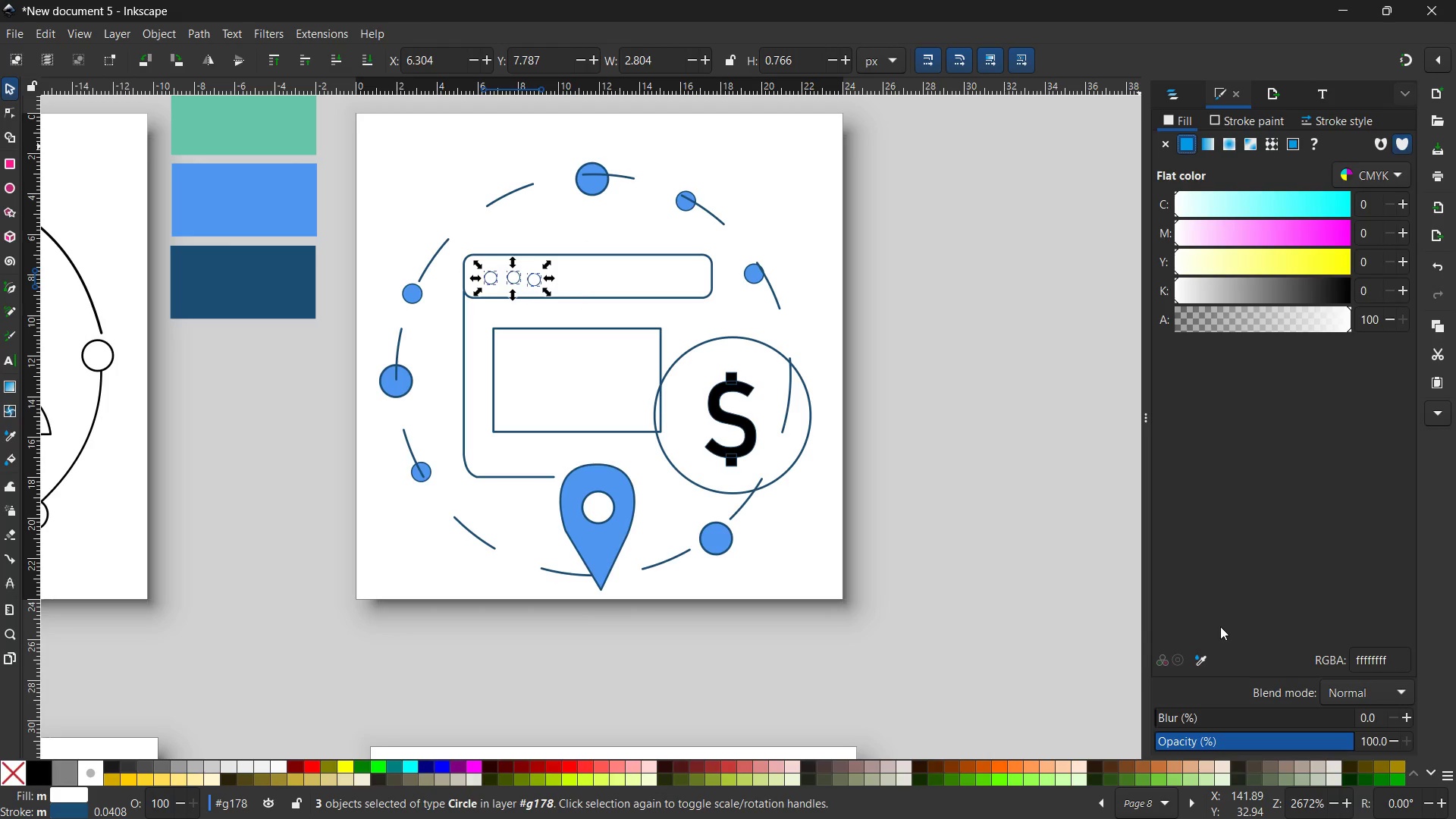 
left_click([1205, 654])
 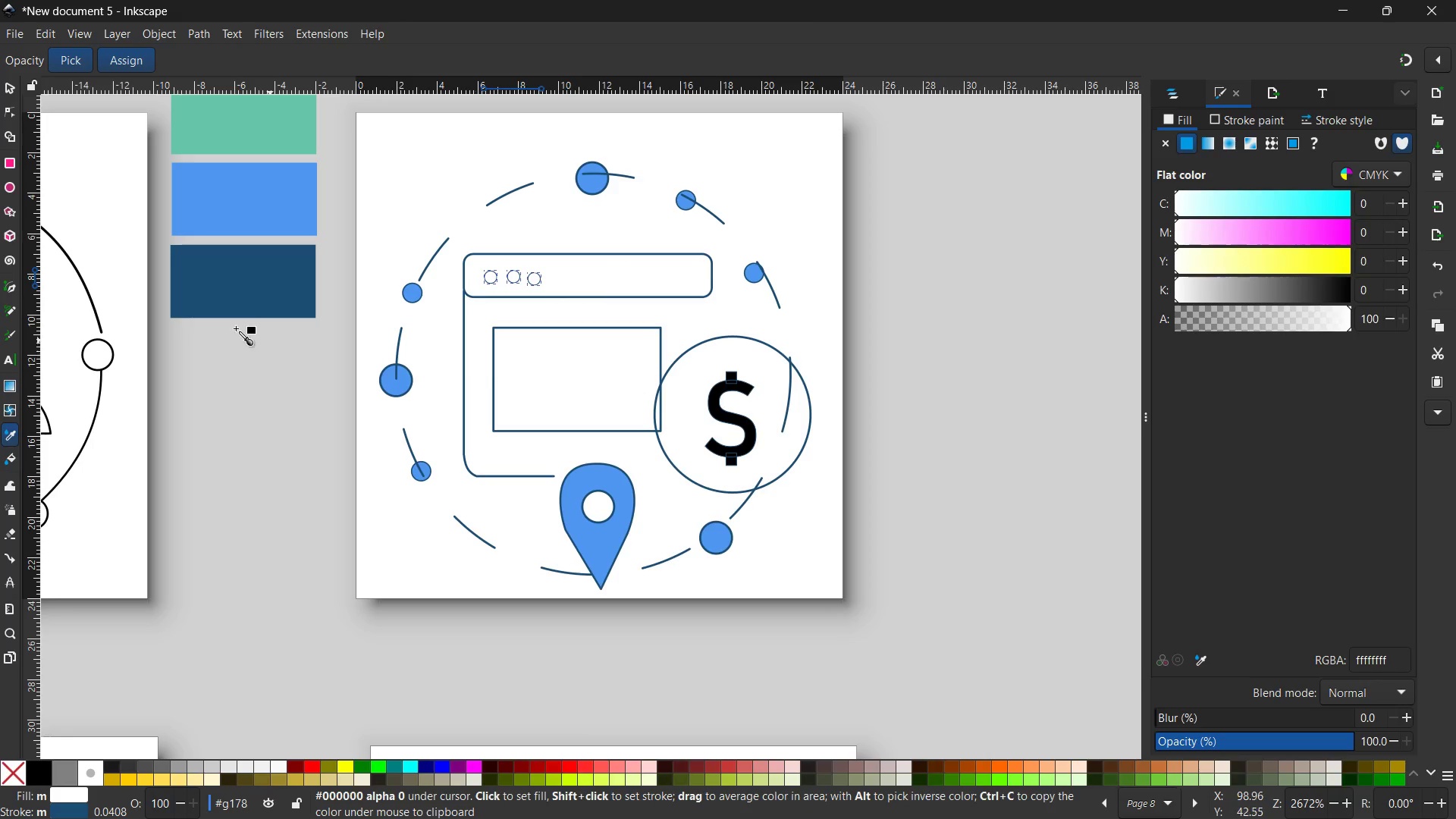 
left_click([254, 284])
 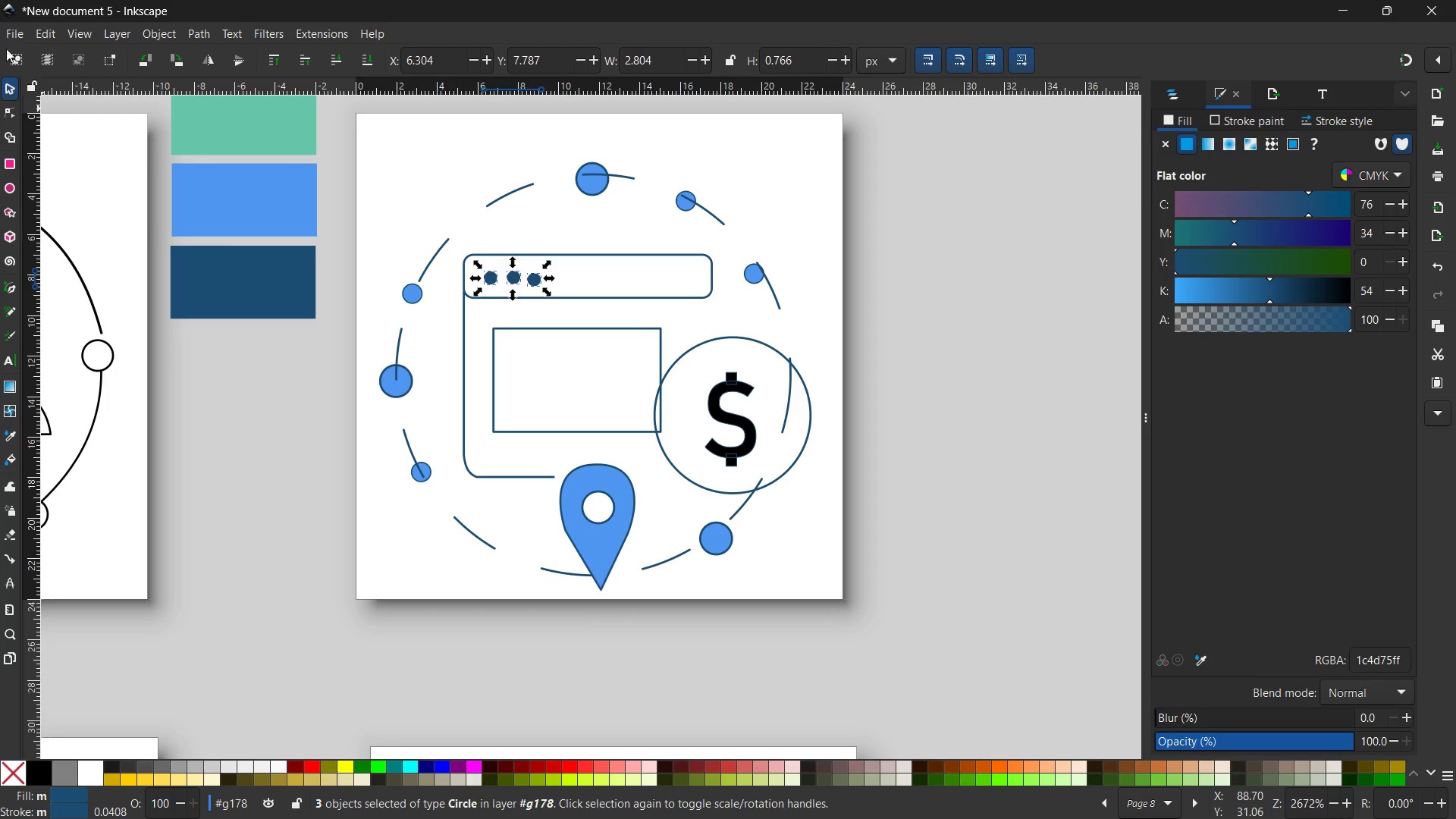 
left_click([5, 80])
 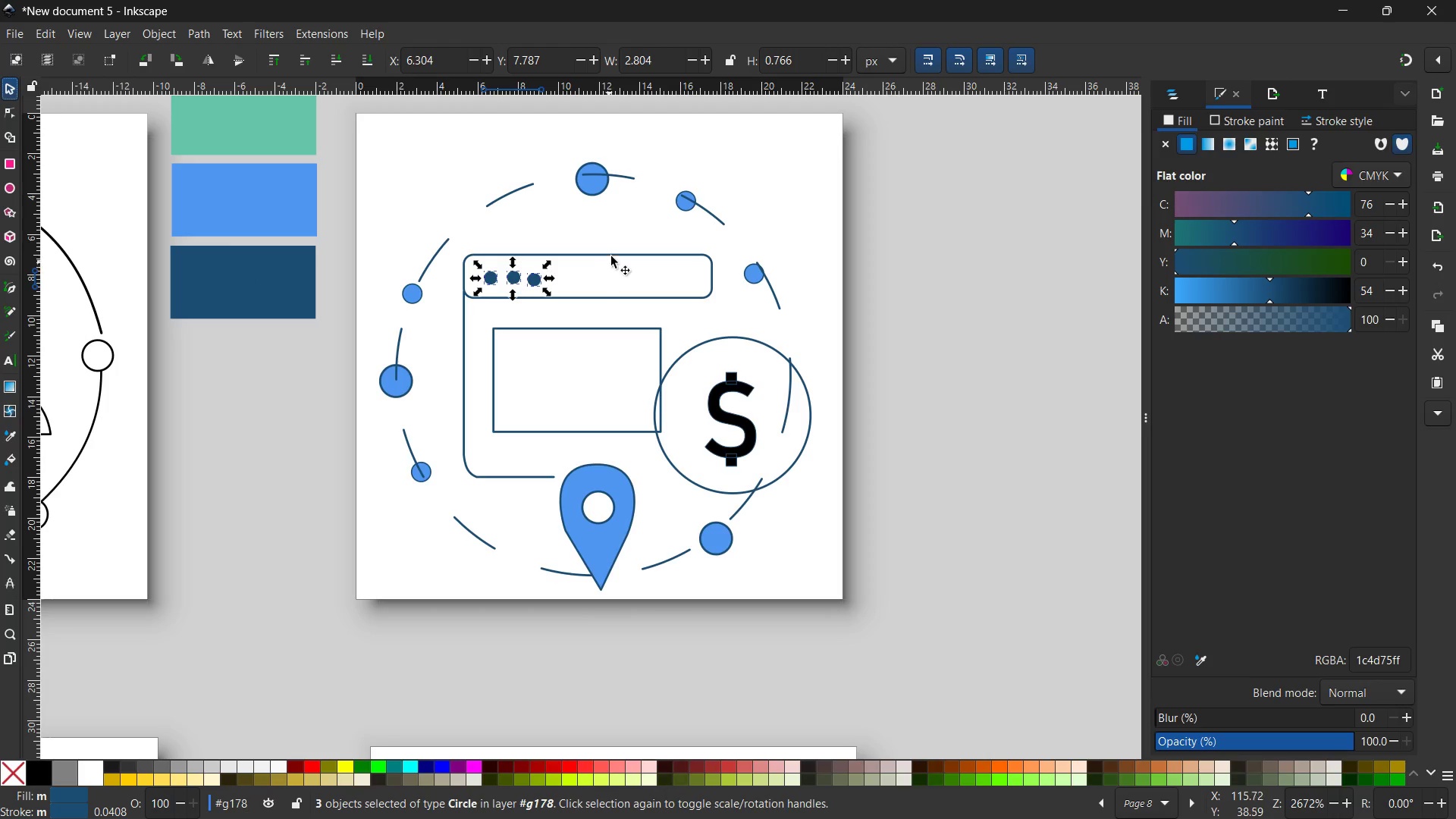 
left_click([612, 254])
 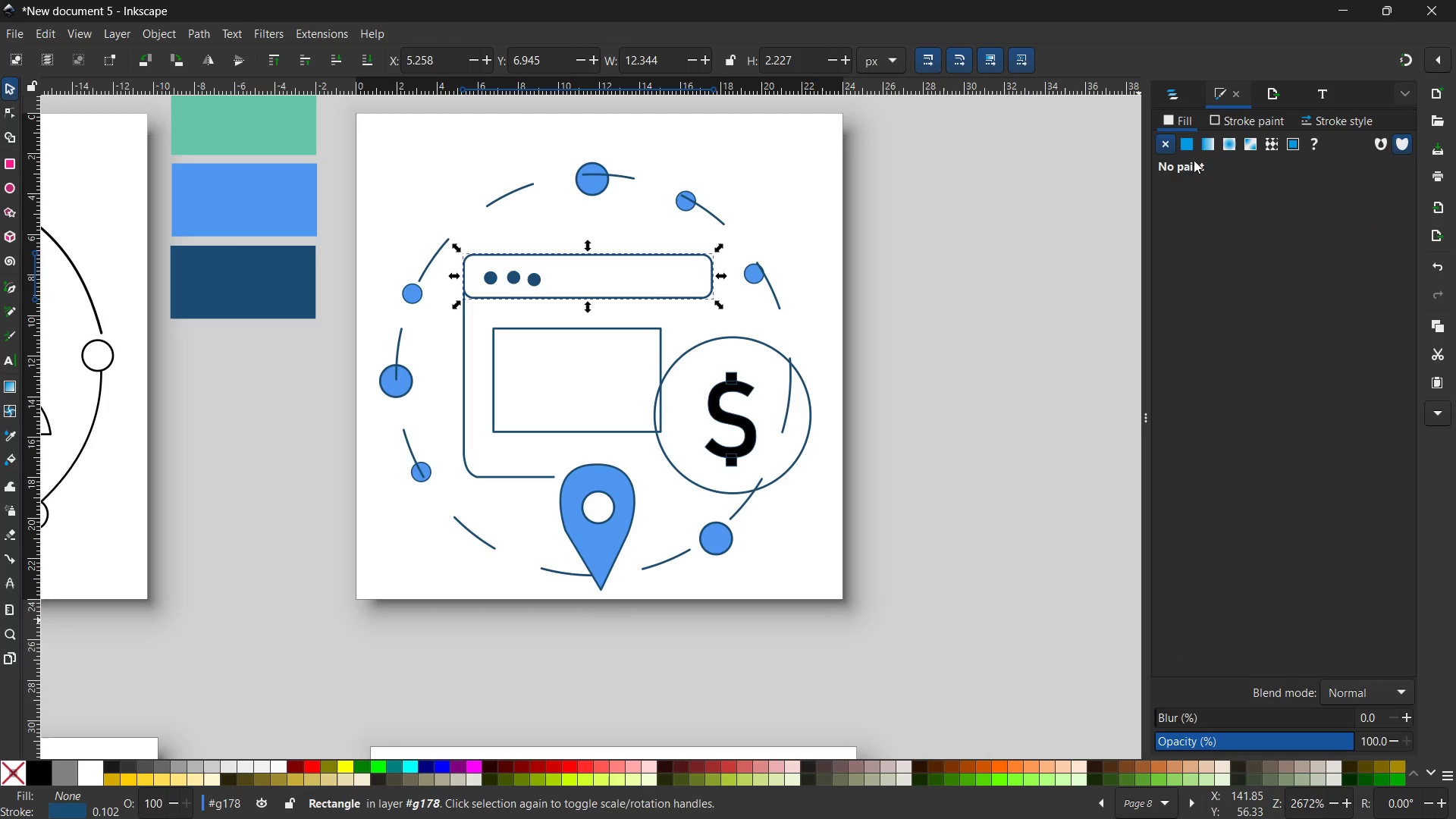 
left_click([1194, 152])
 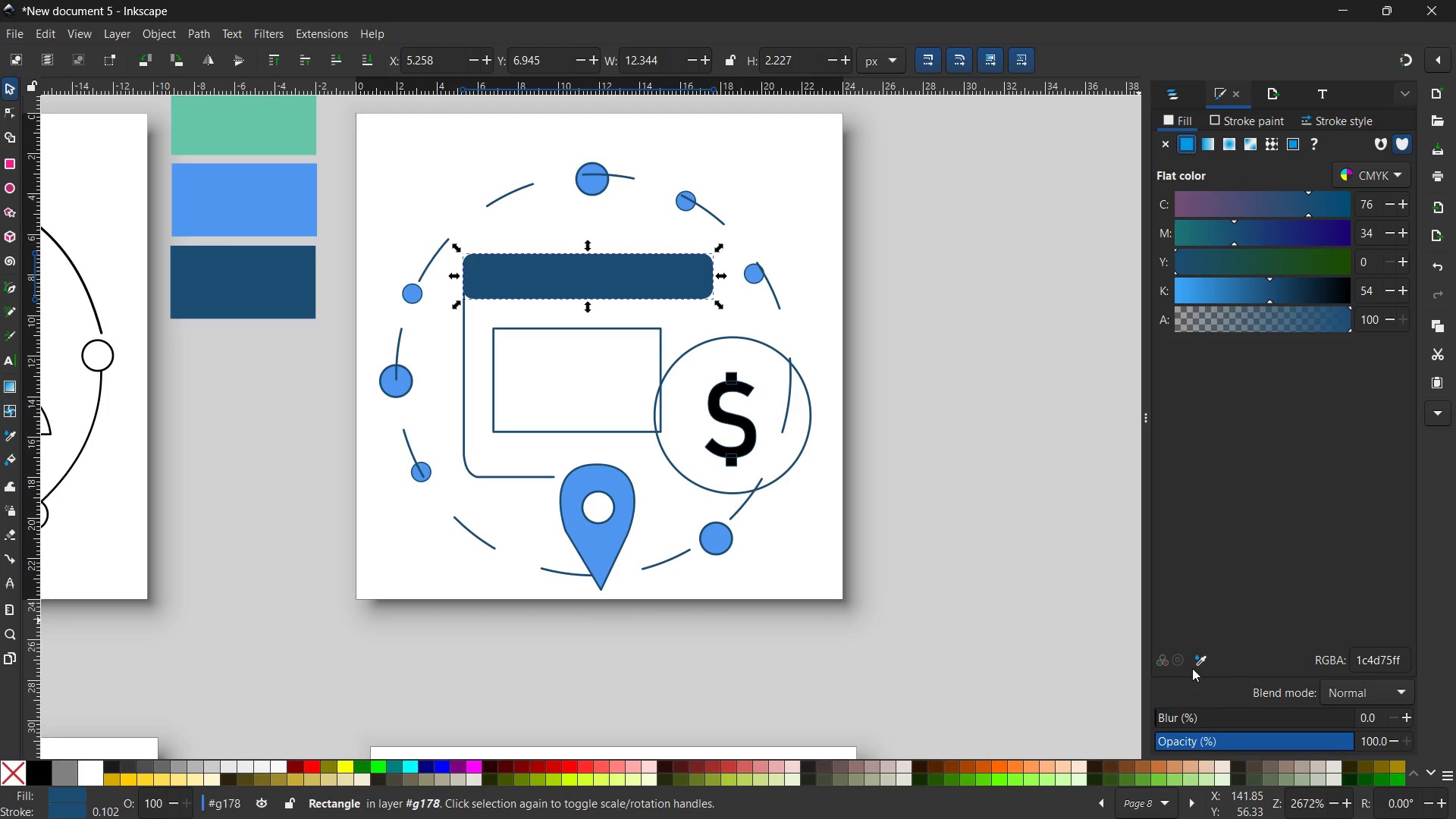 
left_click([1193, 658])
 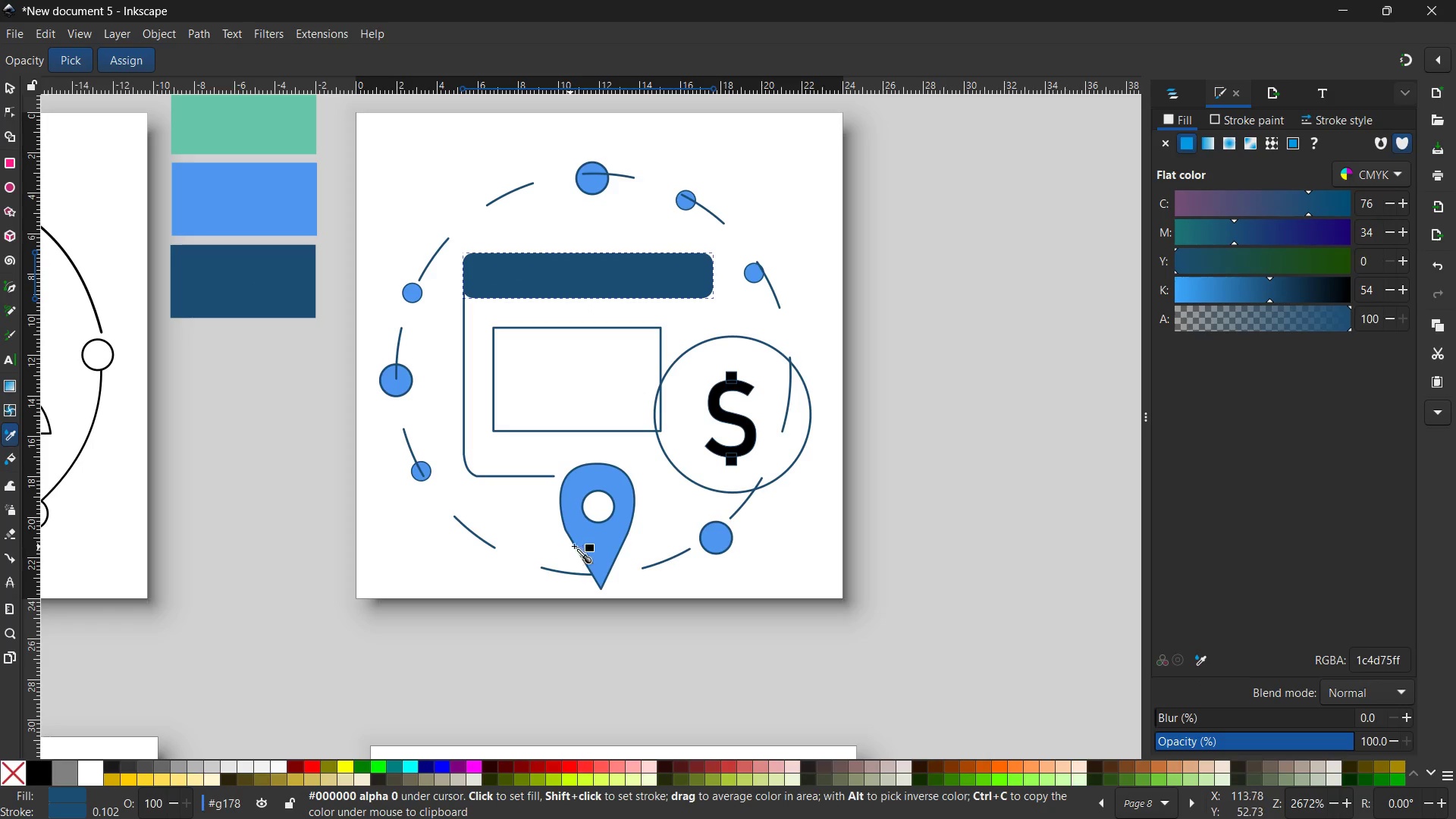 
left_click([588, 541])
 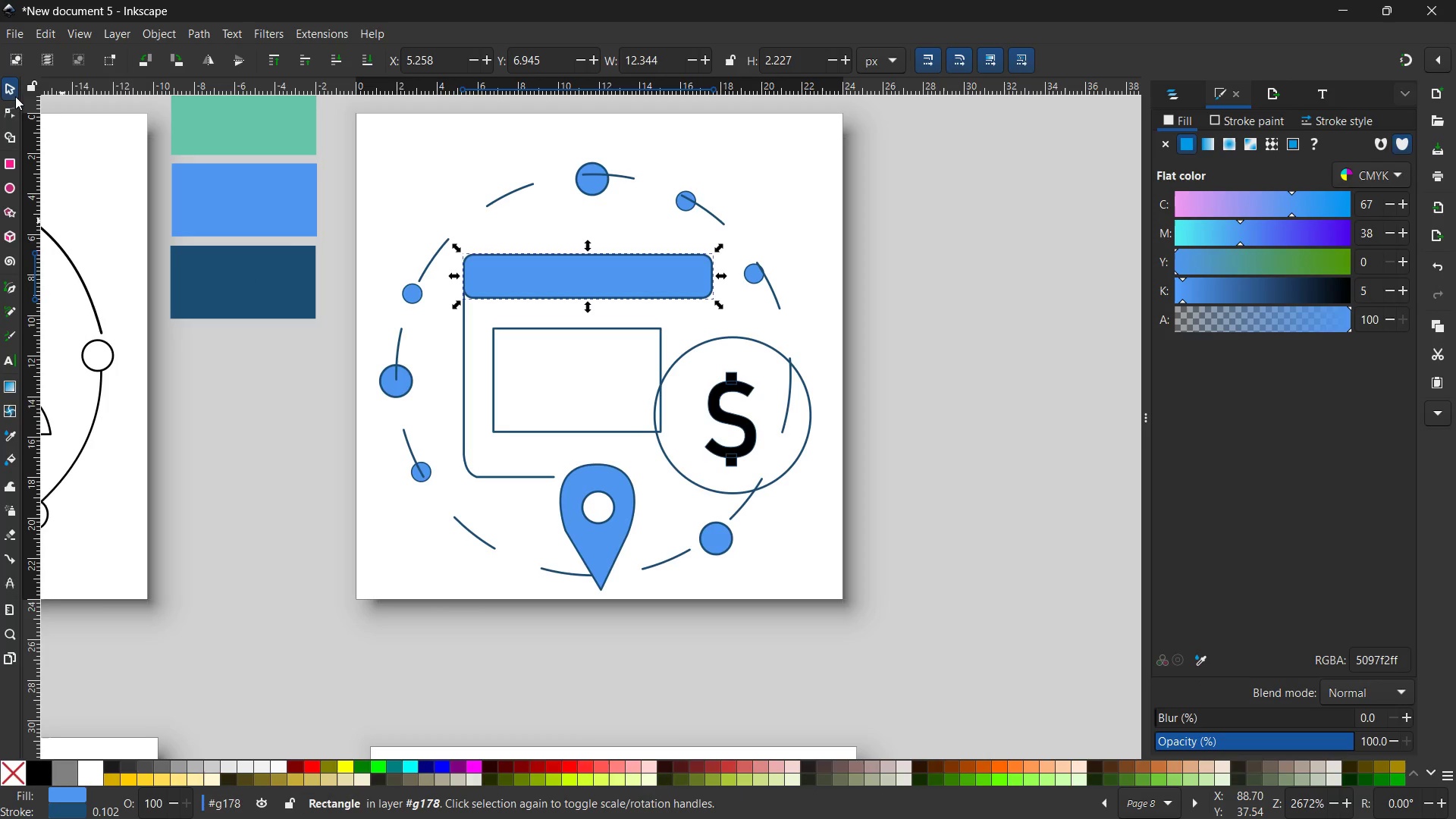 
left_click([14, 93])
 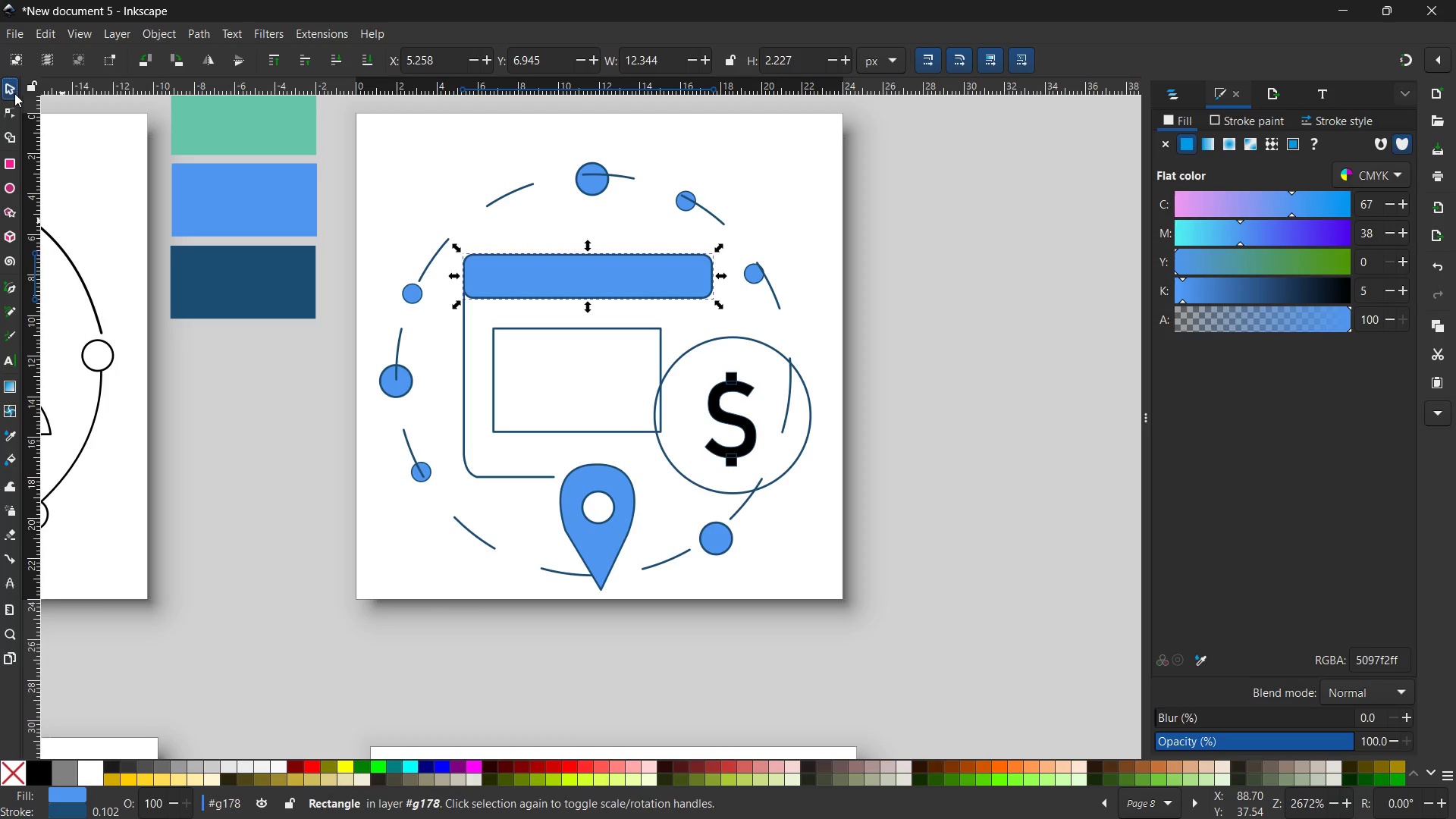 
key(Control+Z)
 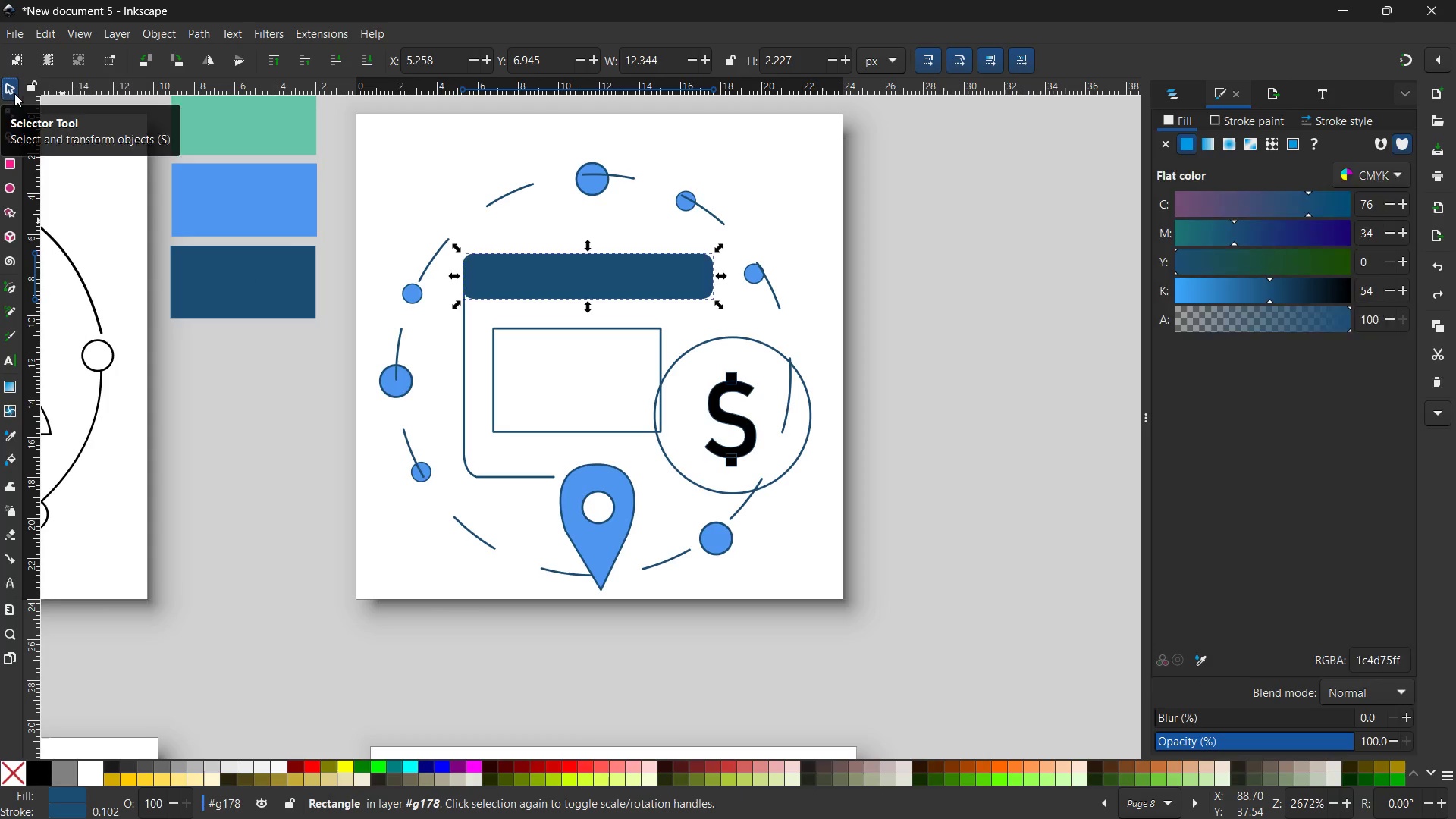 
key(Control+Z)
 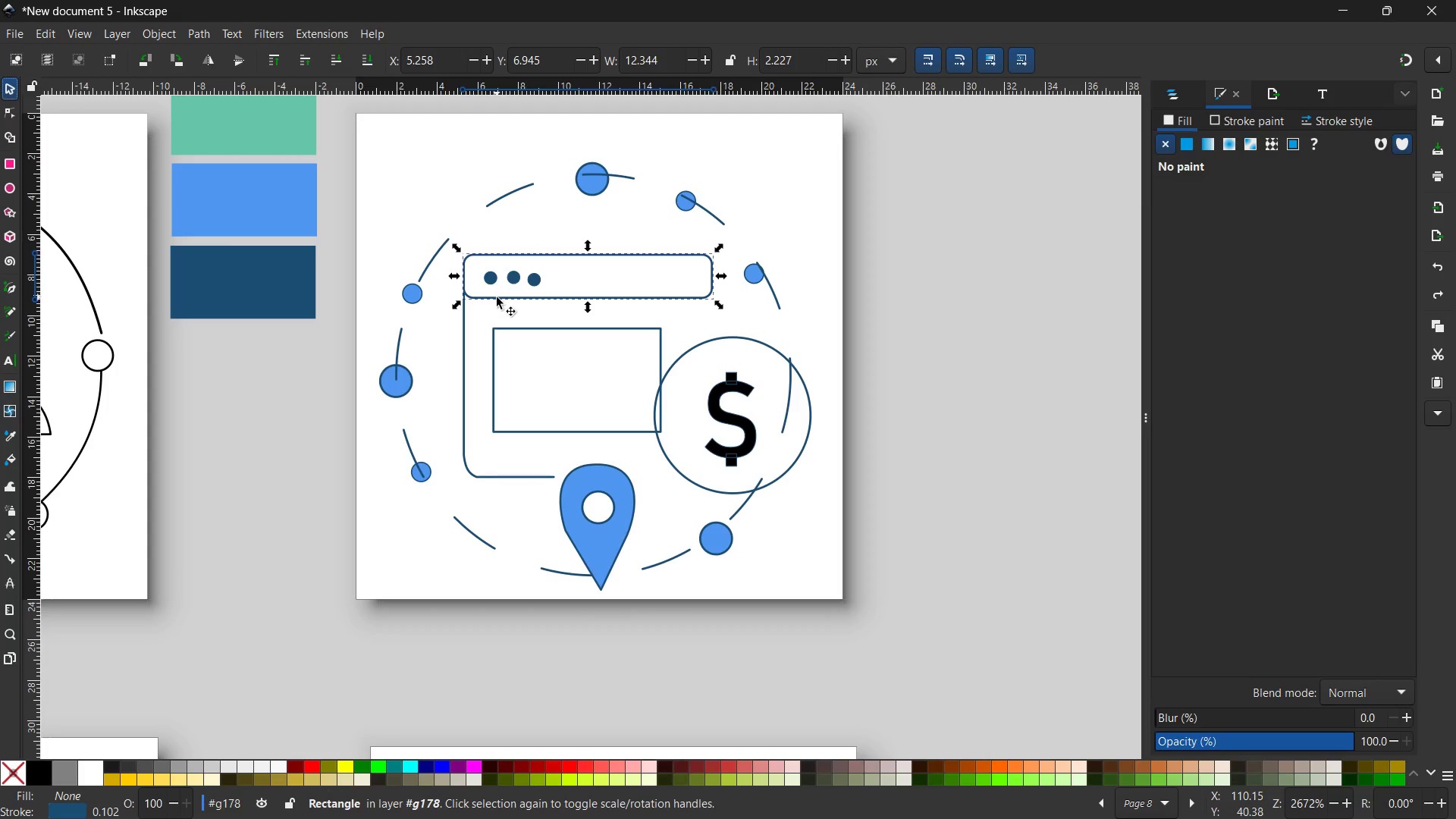 
left_click([484, 273])
 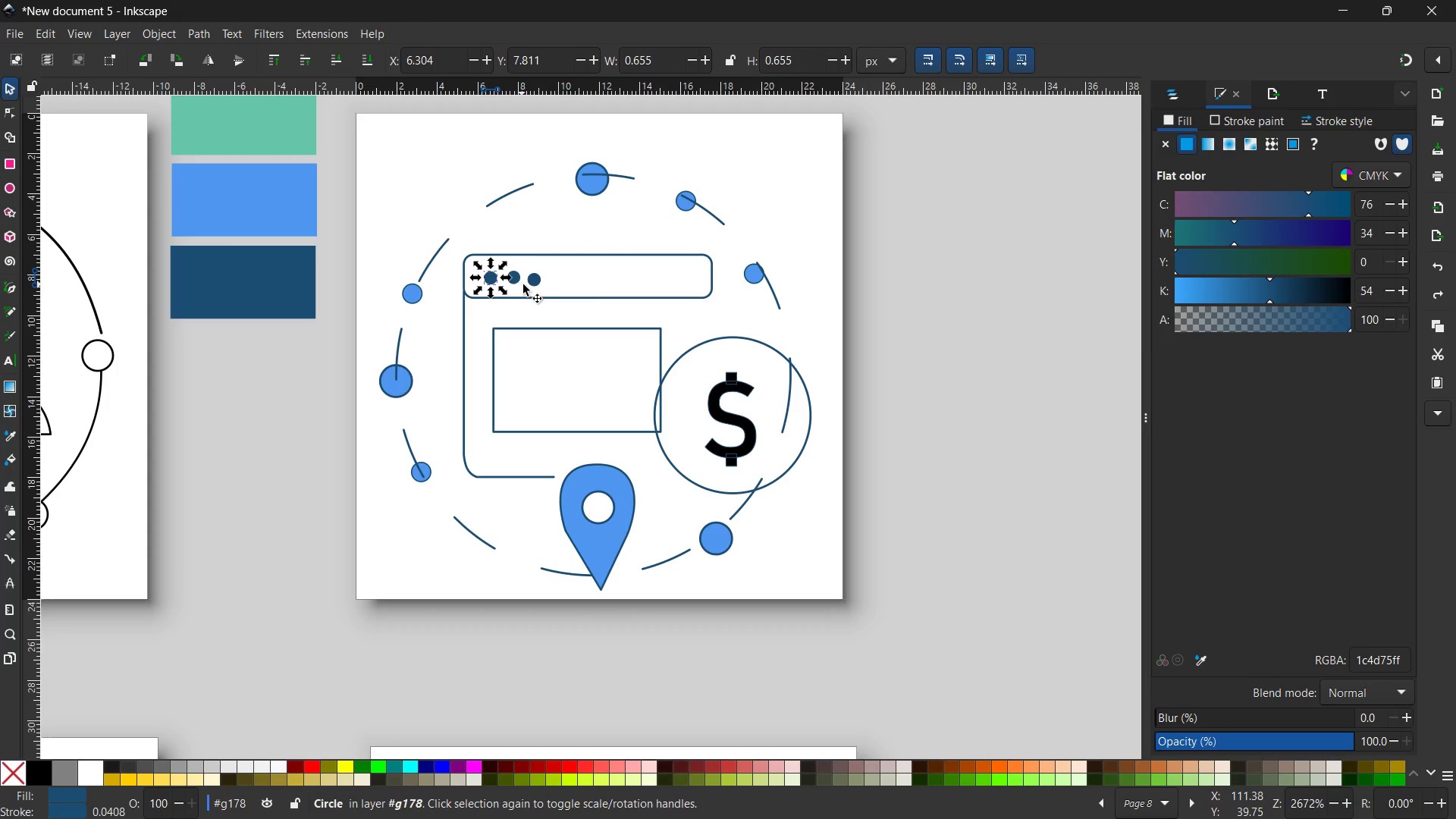 
hold_key(key=ControlLeft, duration=1.75)
left_click([519, 281])
 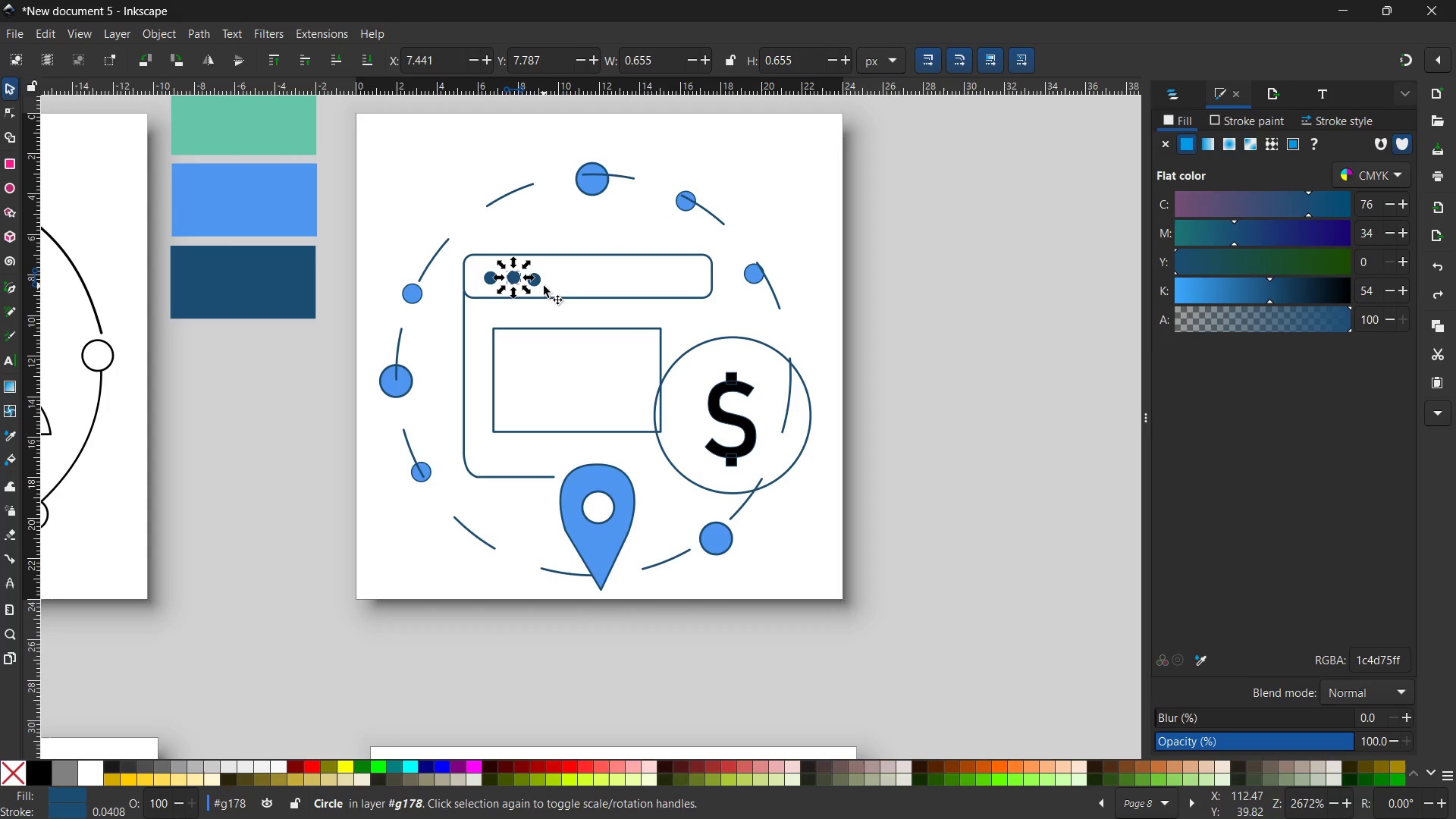 
left_click([542, 285])
 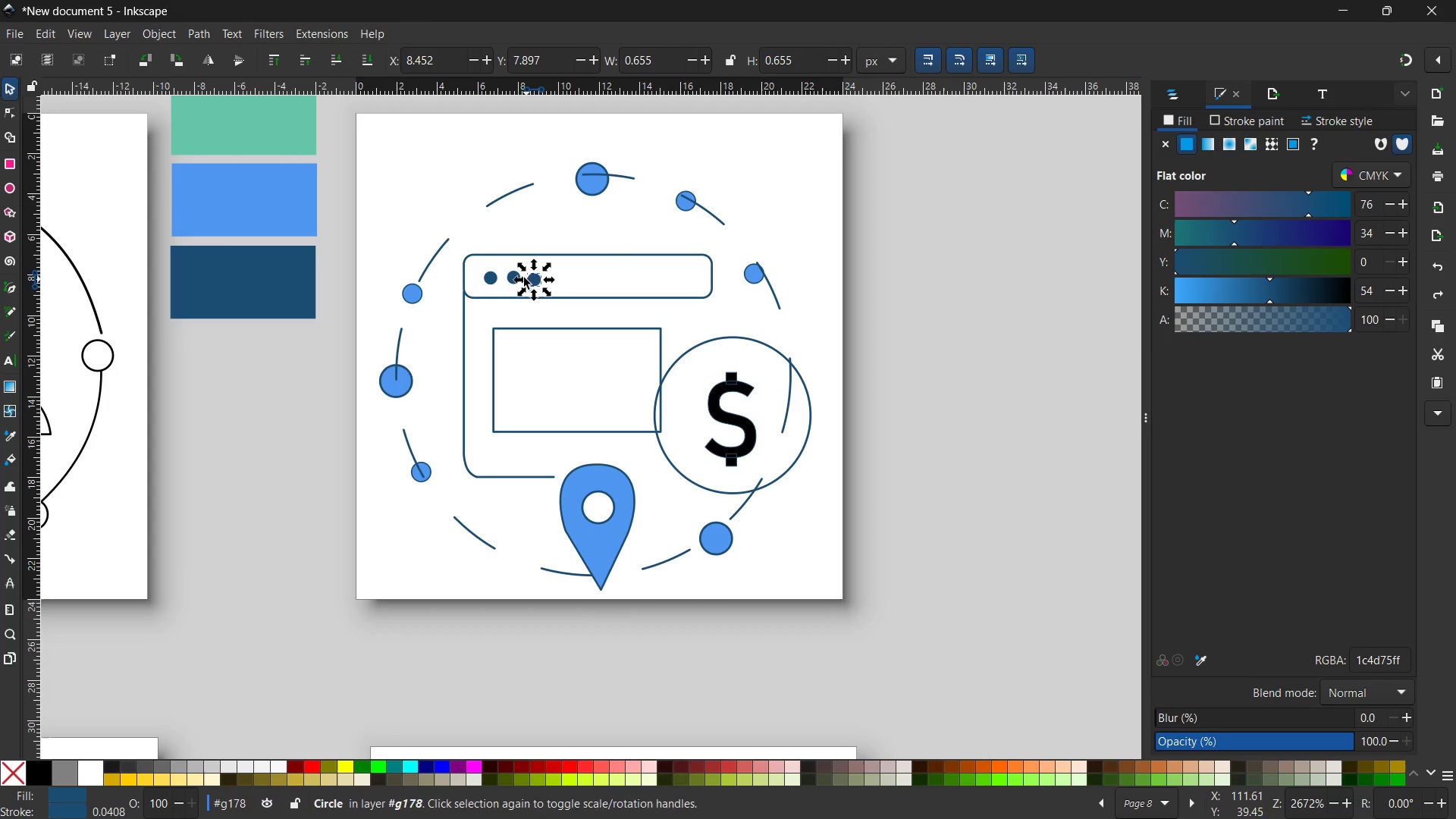 
hold_key(key=ShiftLeft, duration=2.3)
left_click([522, 278])
 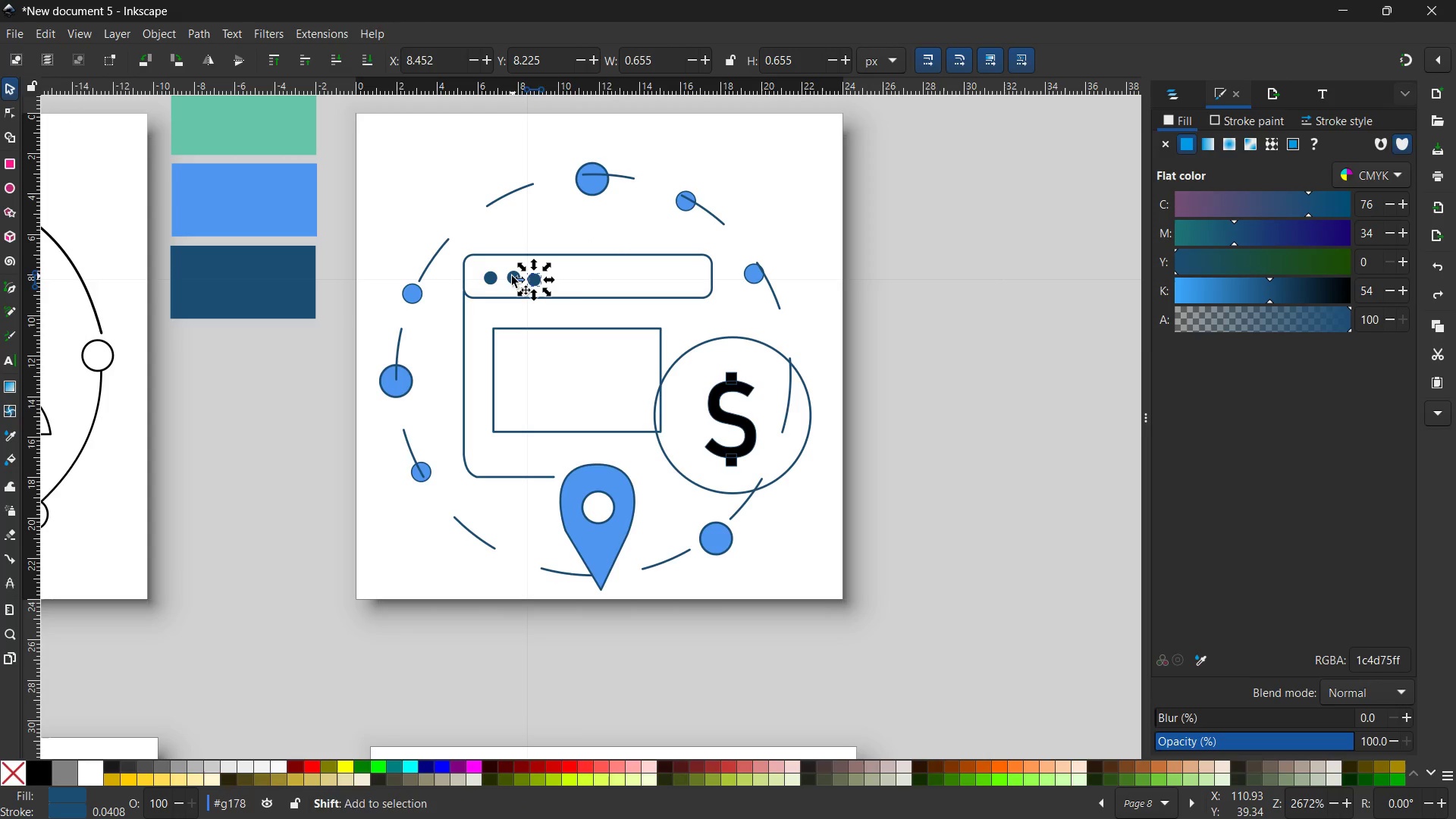 
double_click([512, 276])
 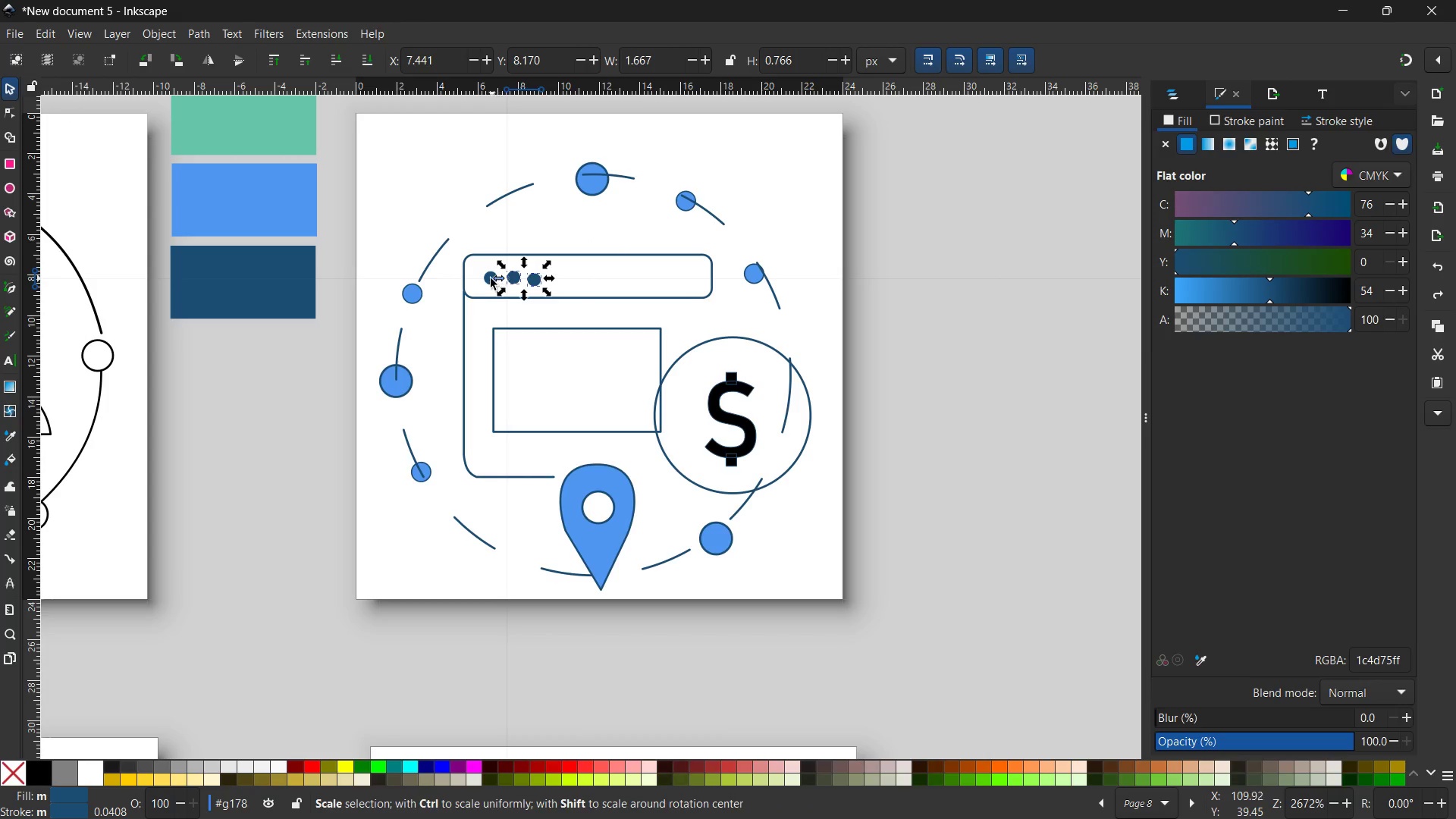 
left_click([491, 278])
 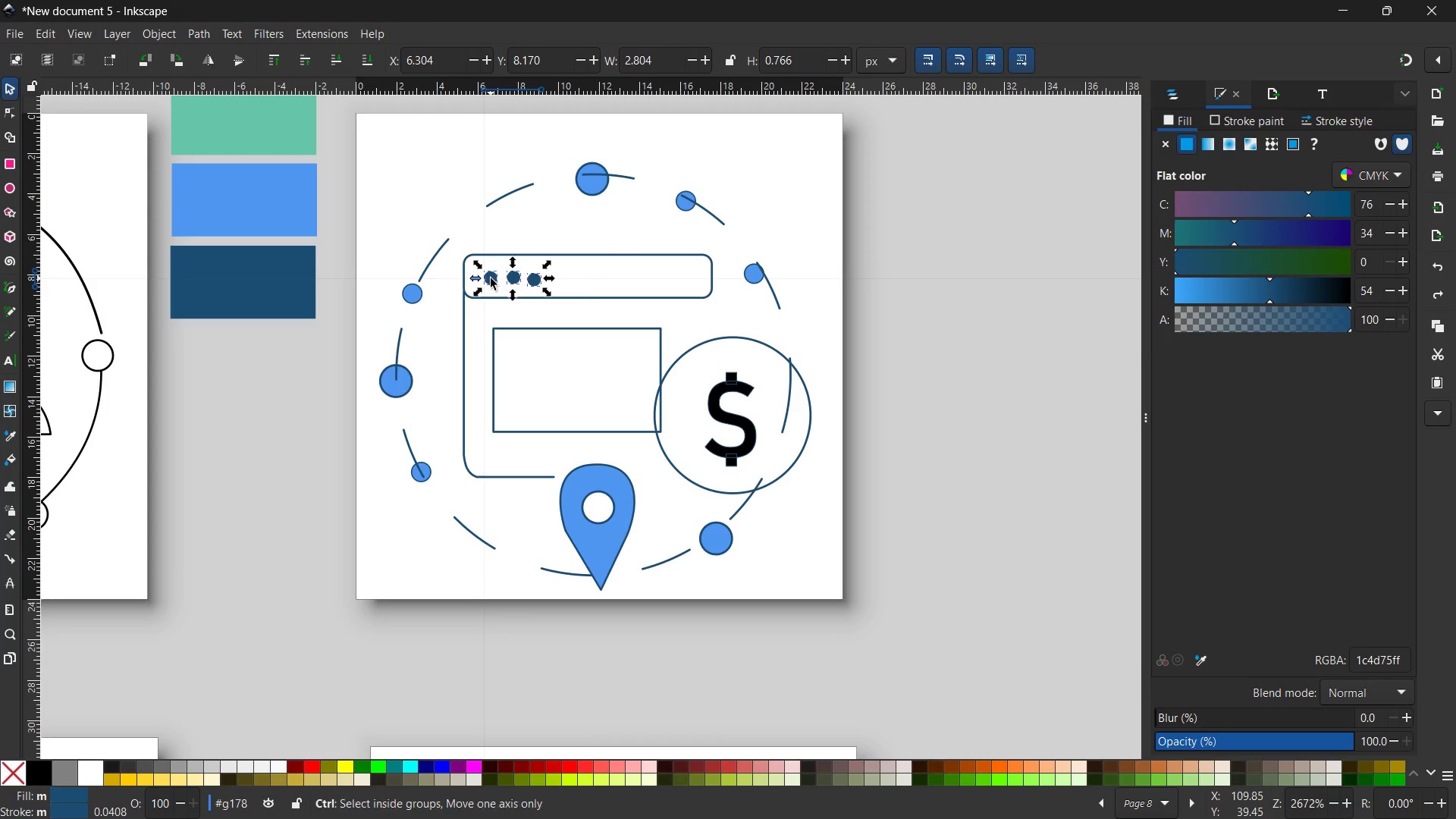 
key(Control+X)
 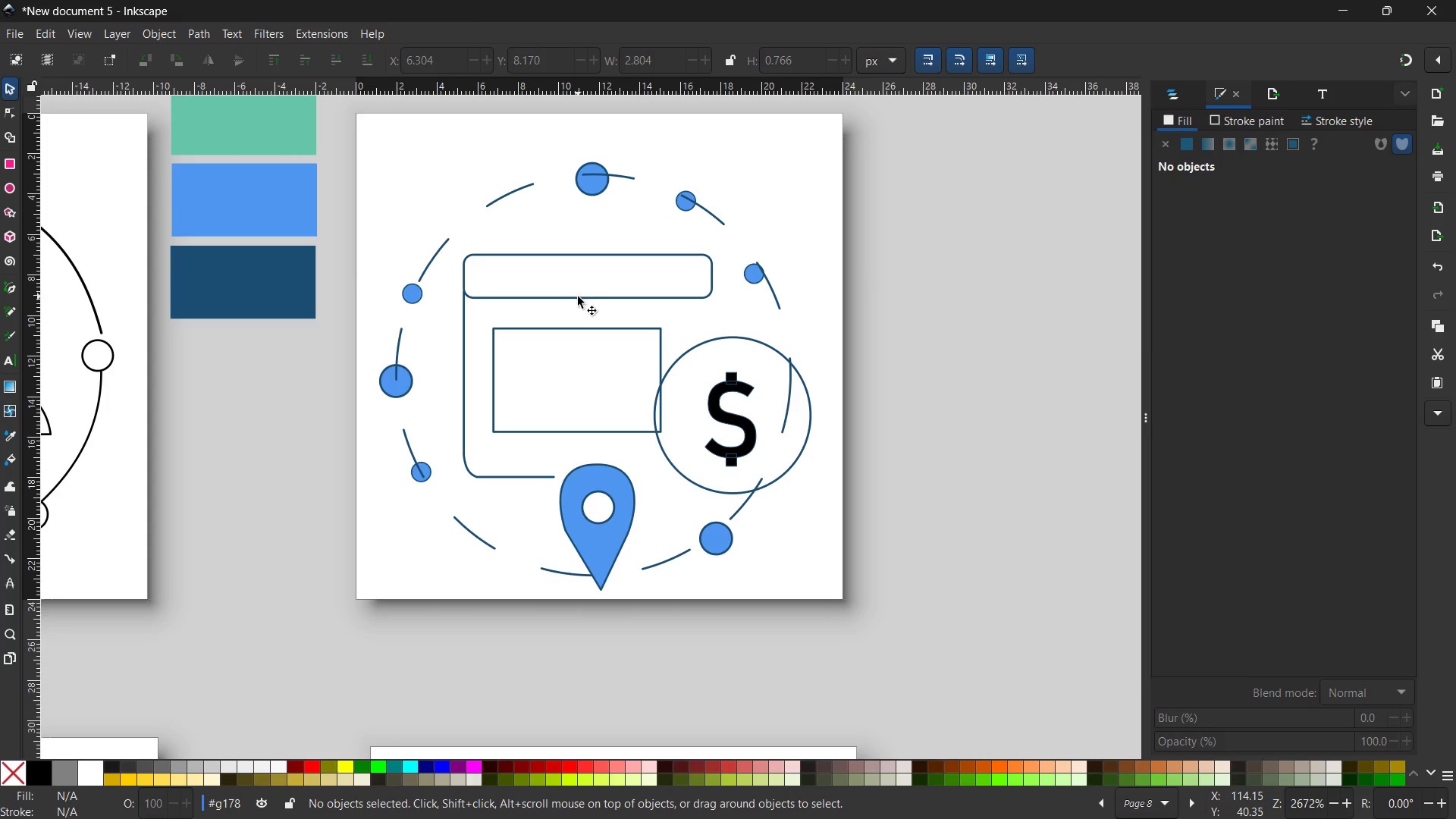 
left_click([578, 297])
 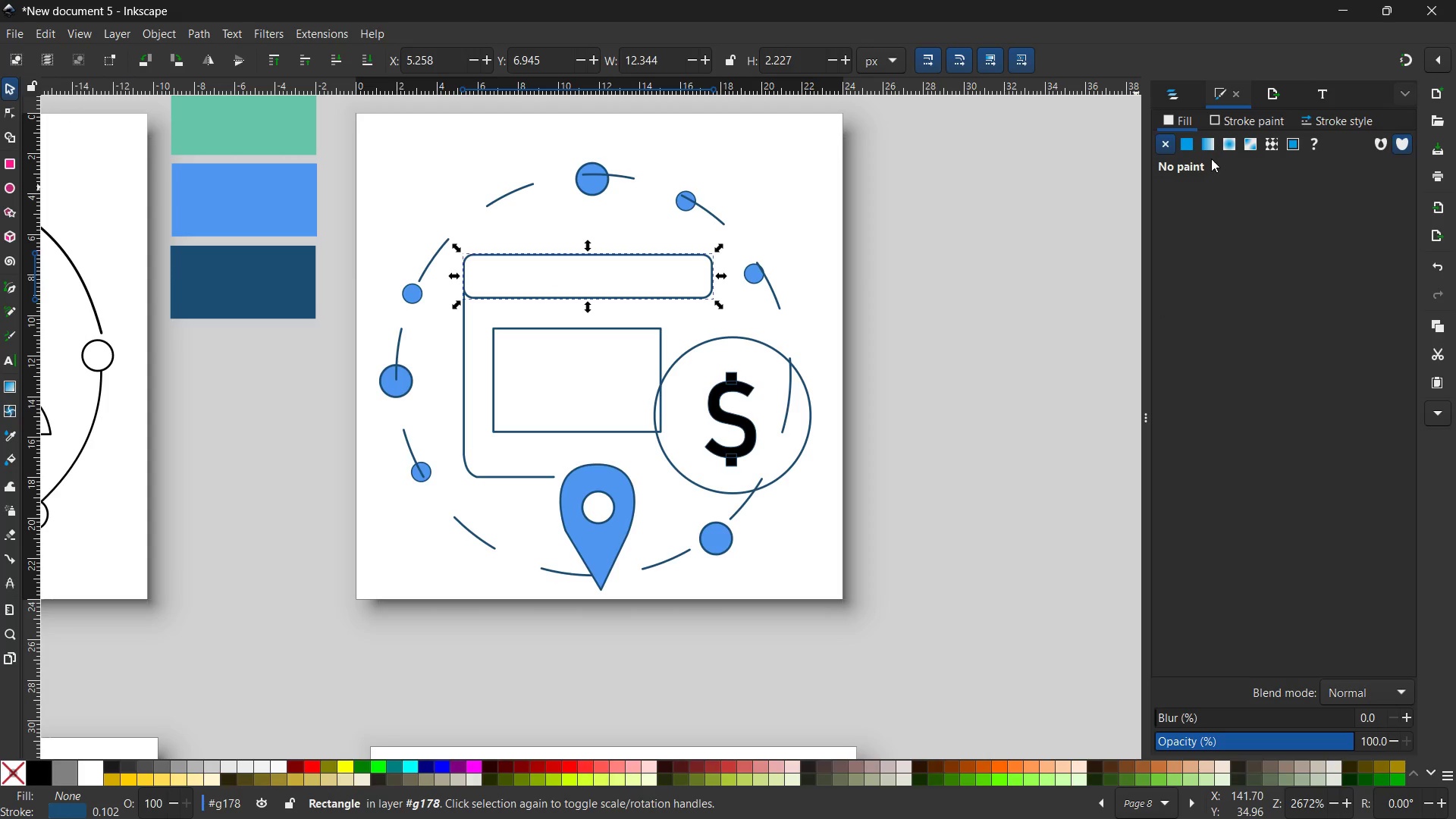 
left_click([1190, 152])
 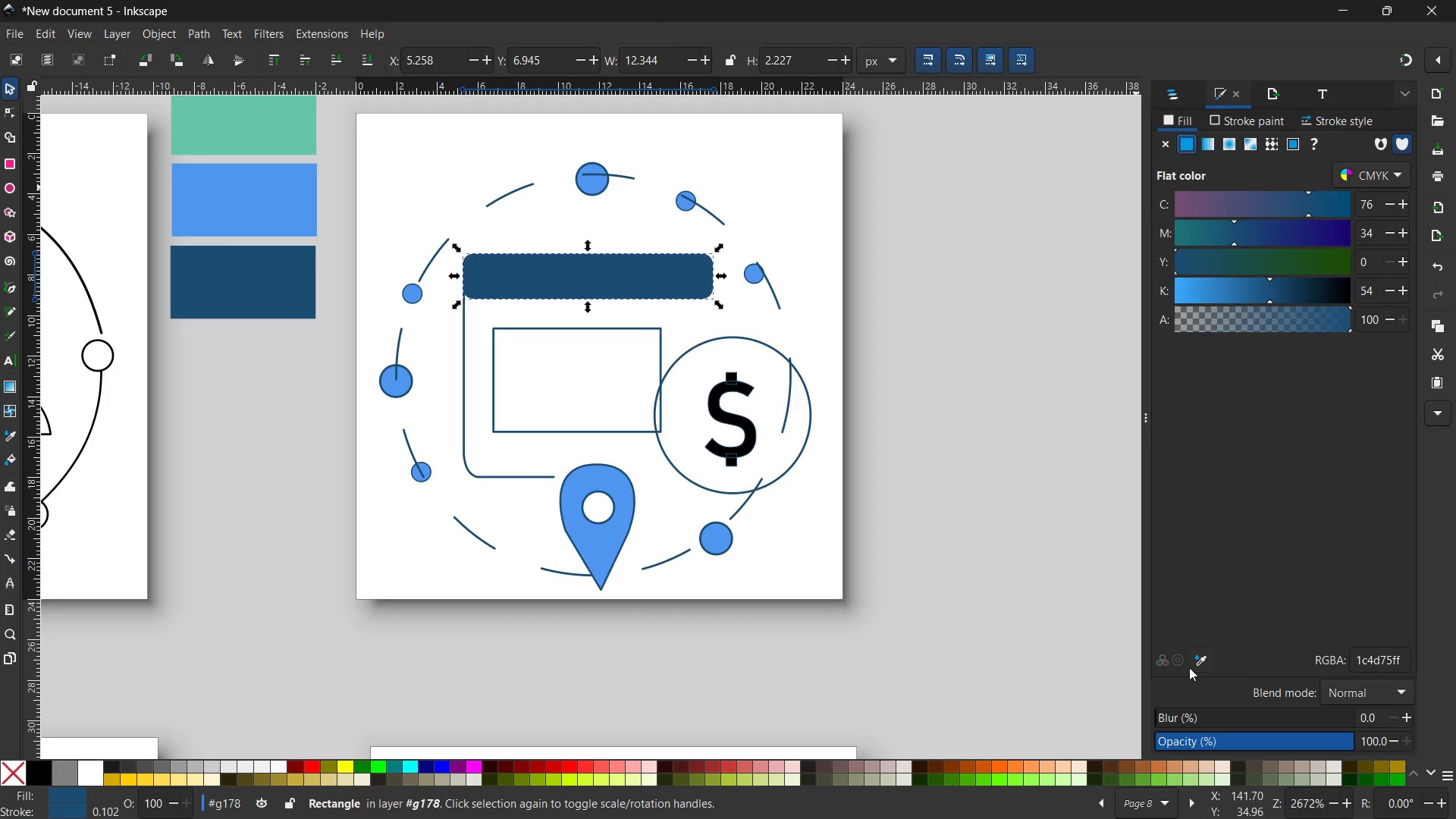 
left_click([1206, 655])
 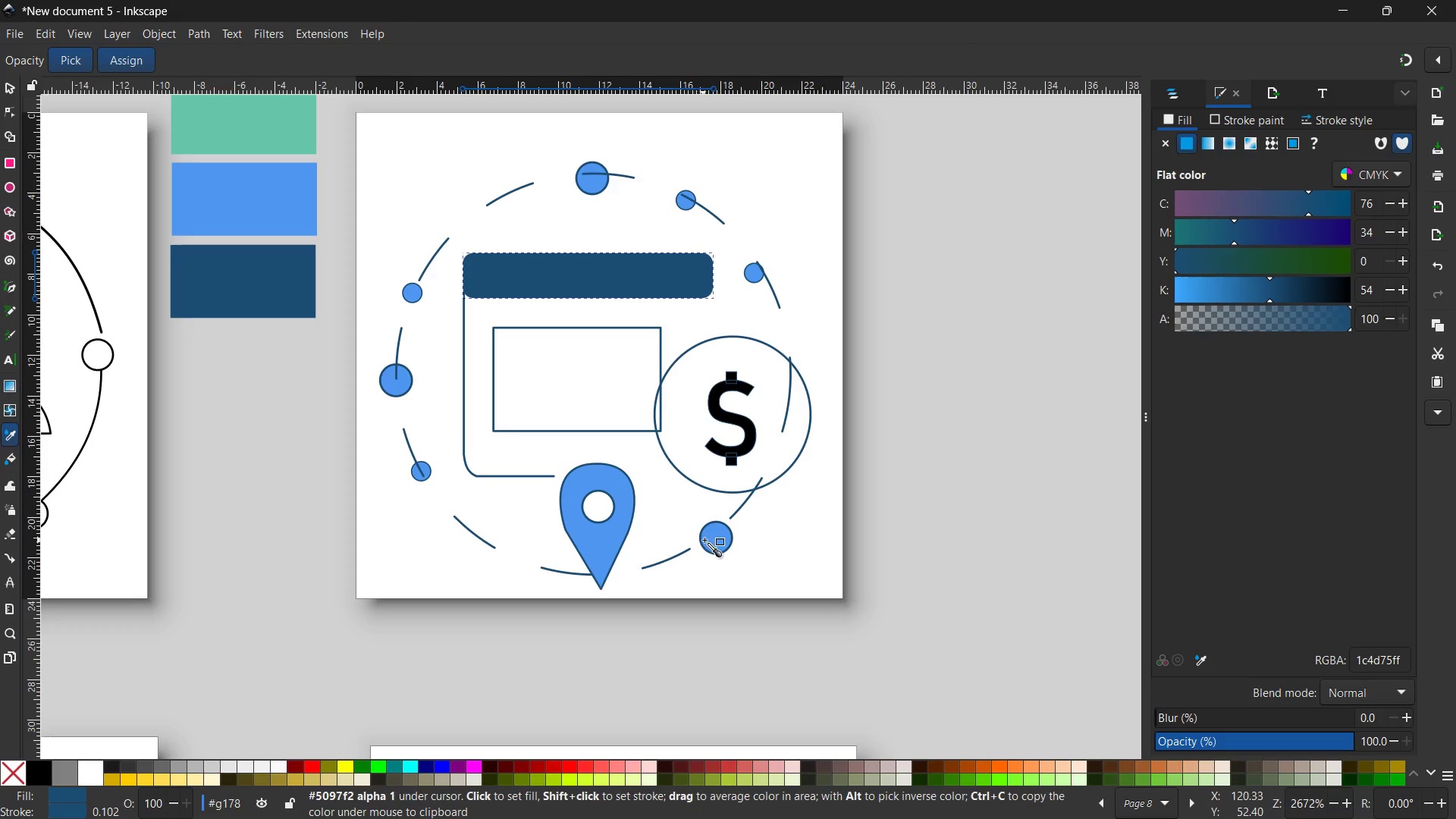 
left_click([704, 538])
 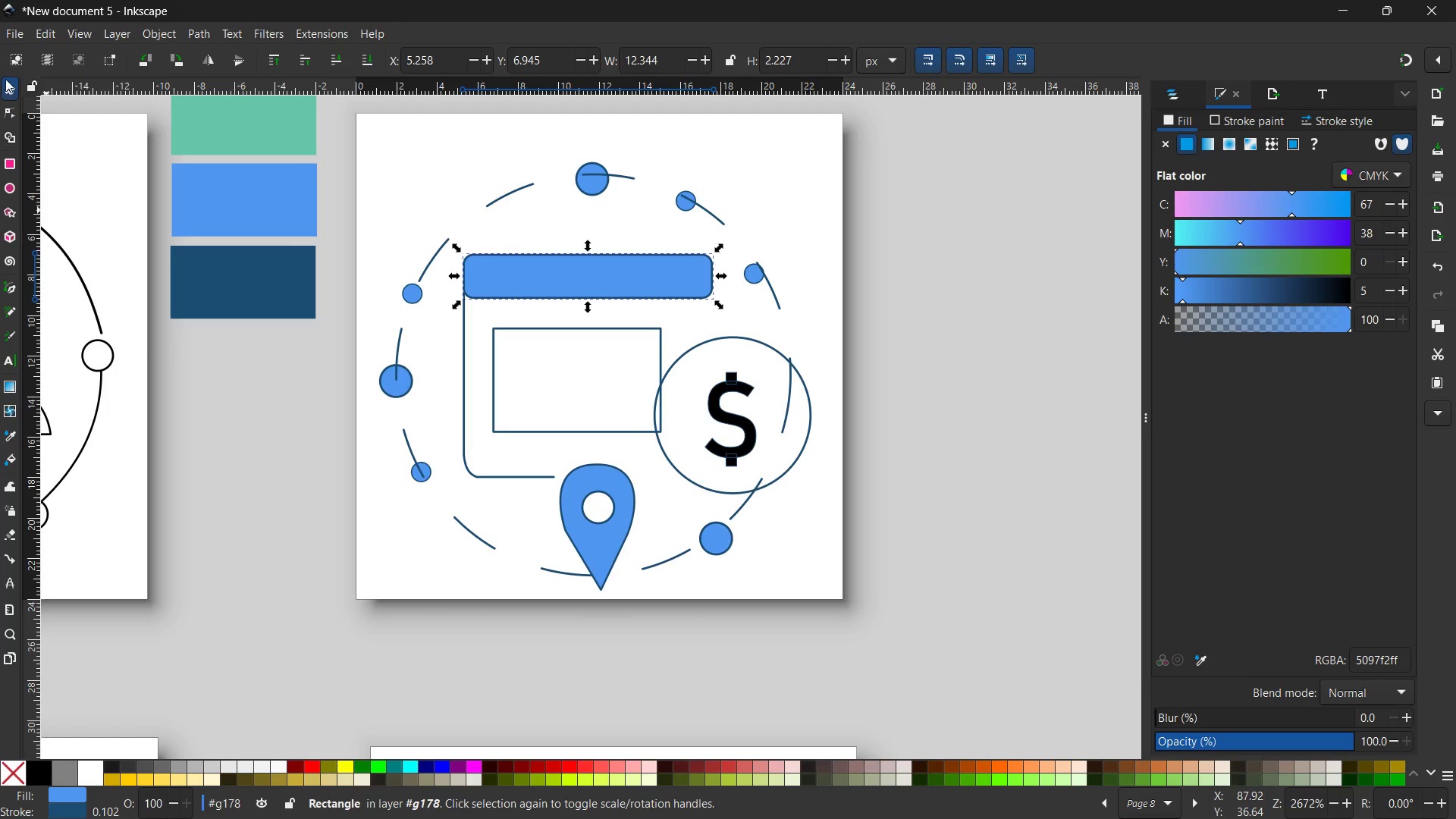 
left_click([5, 78])
 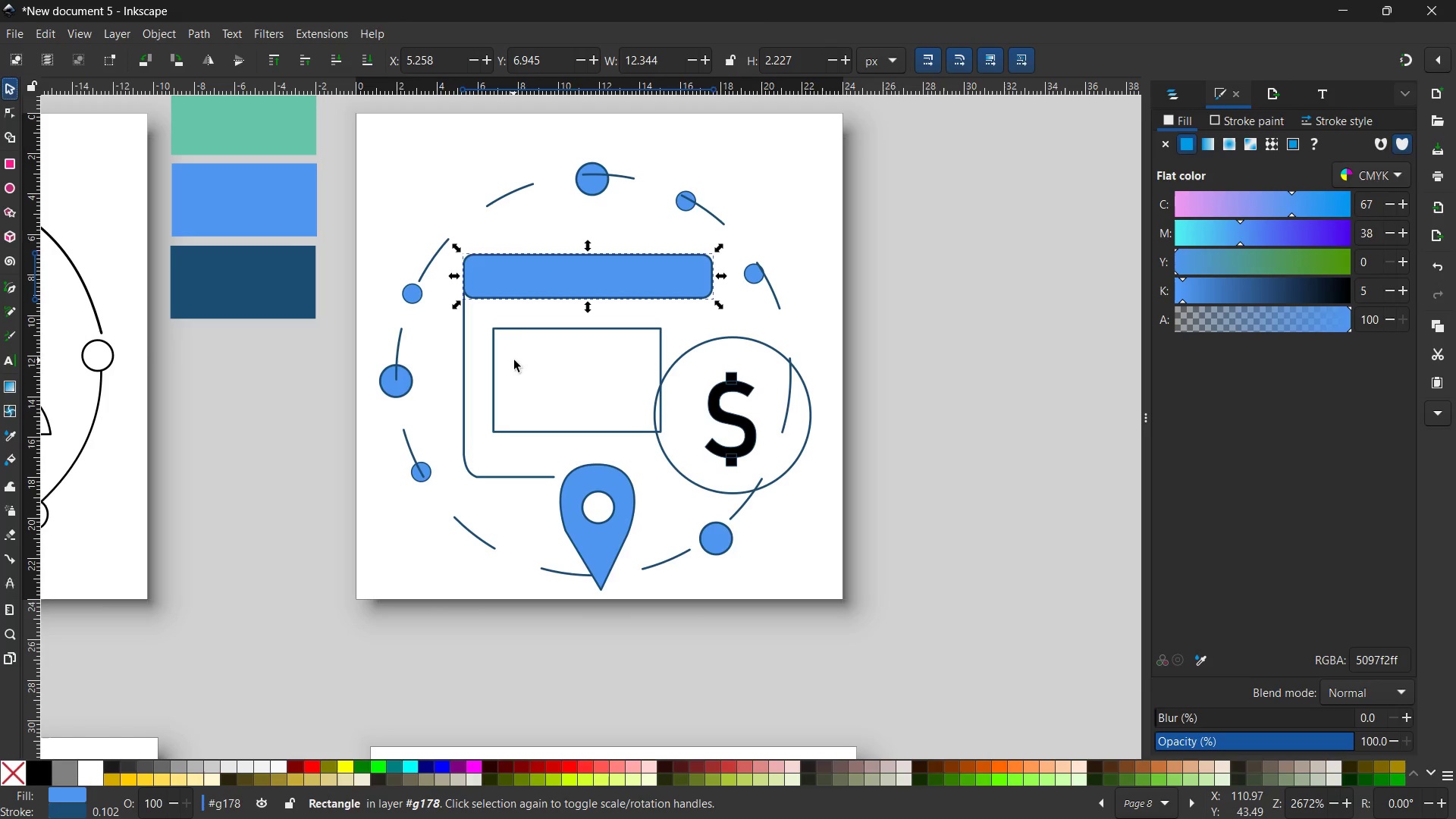 
key(Control+V)
 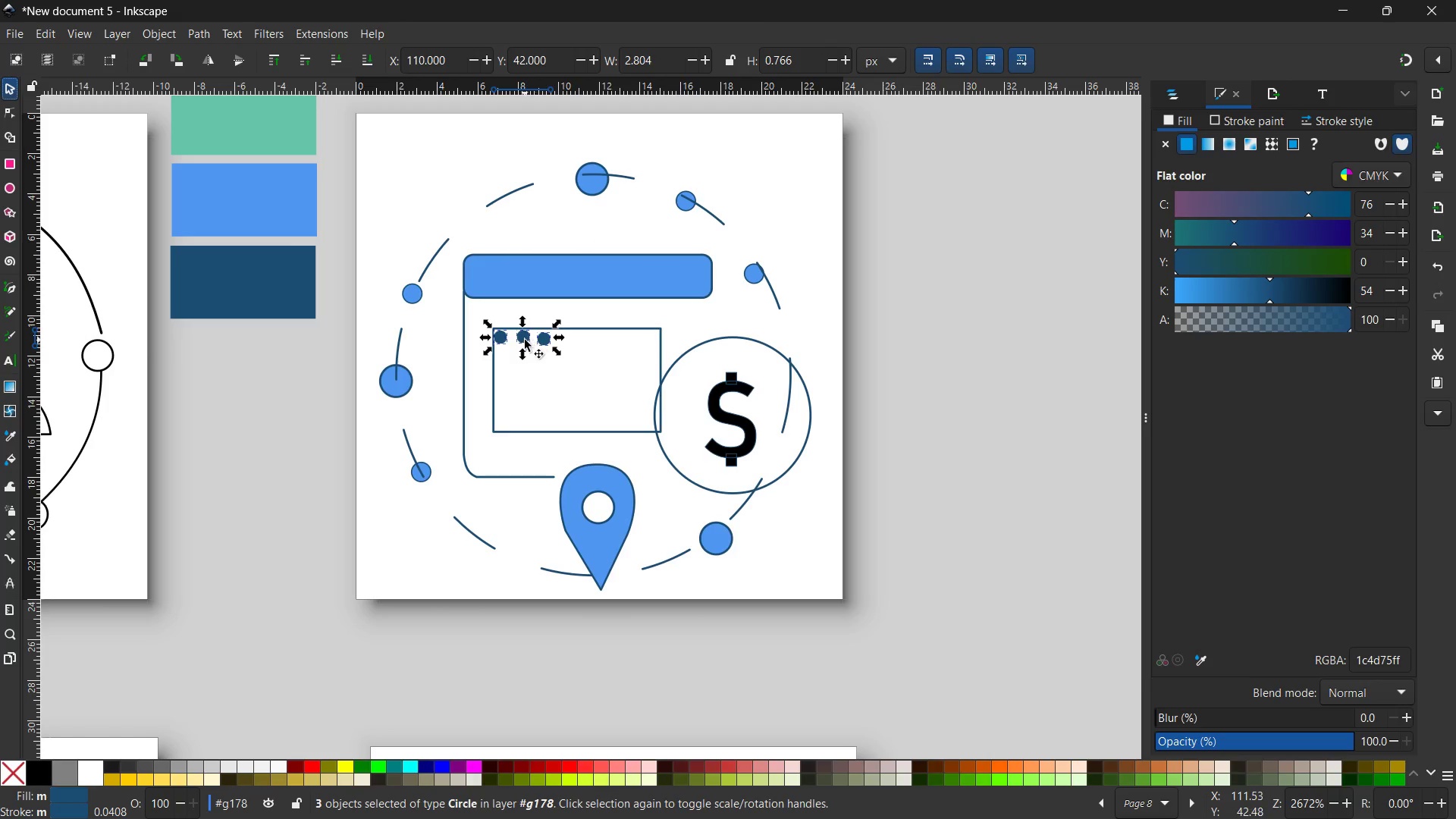 
left_click_drag(start_coordinate=[525, 340], to_coordinate=[513, 273])
 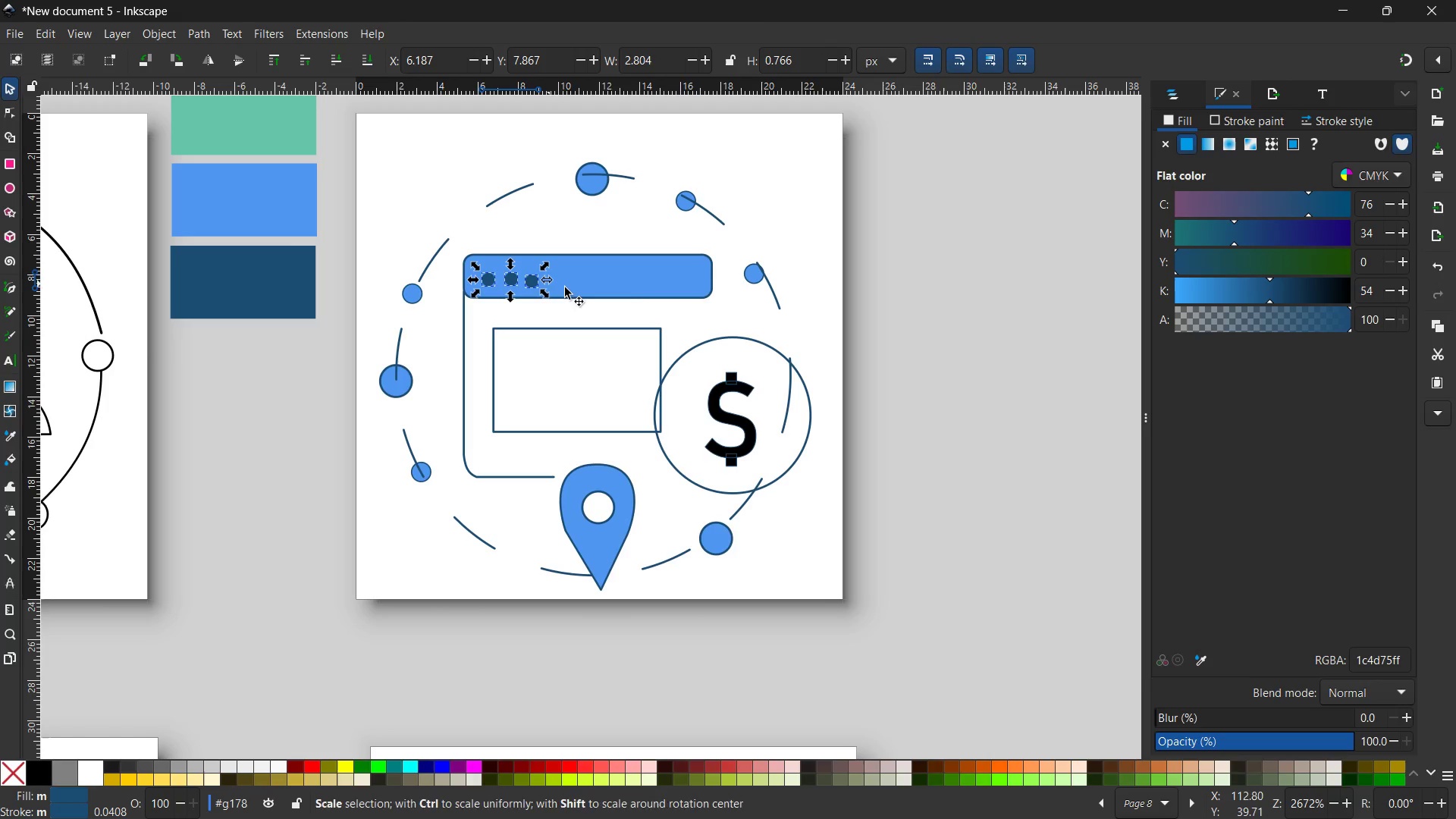 
left_click([570, 288])
 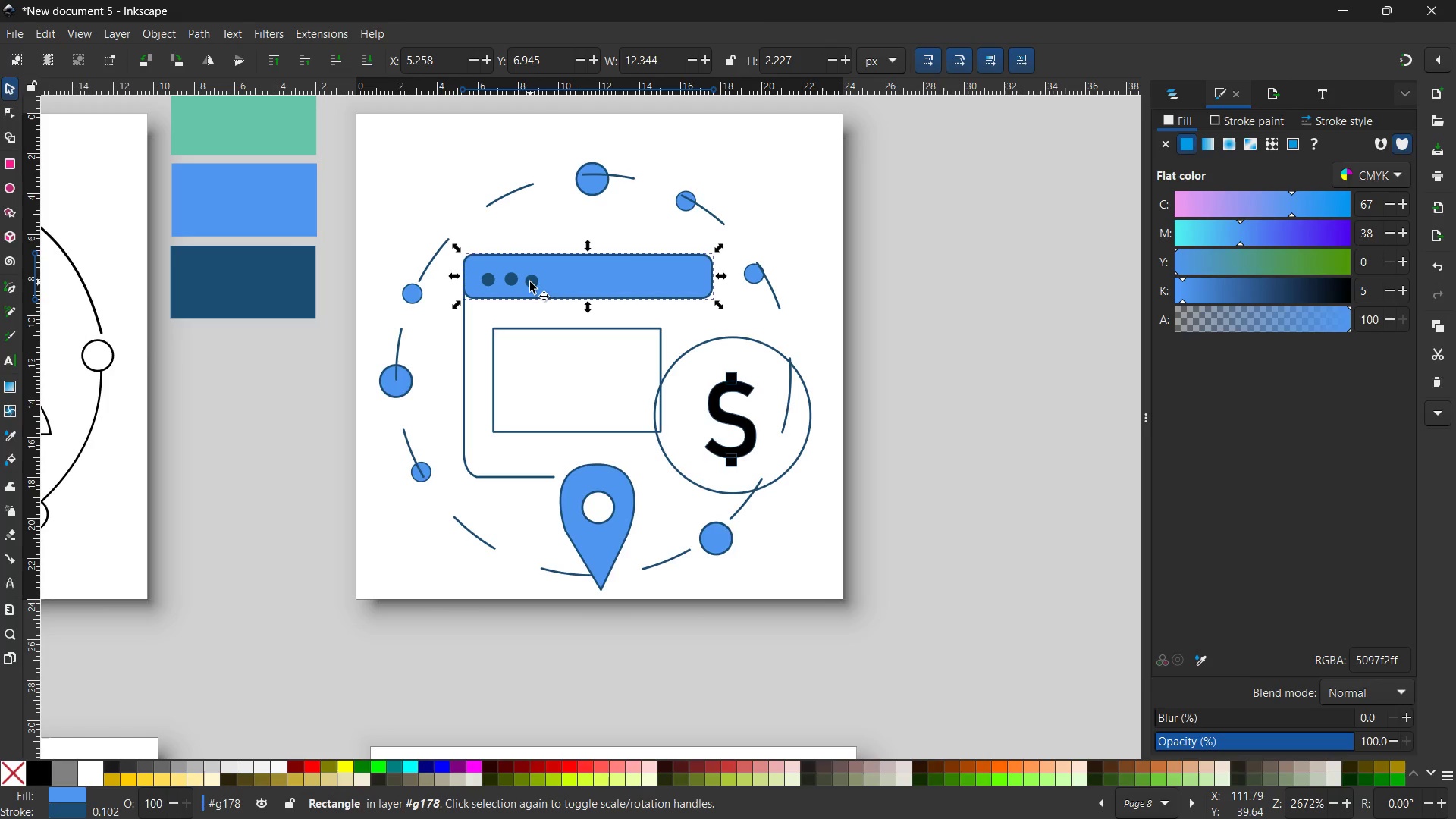 
double_click([532, 282])
 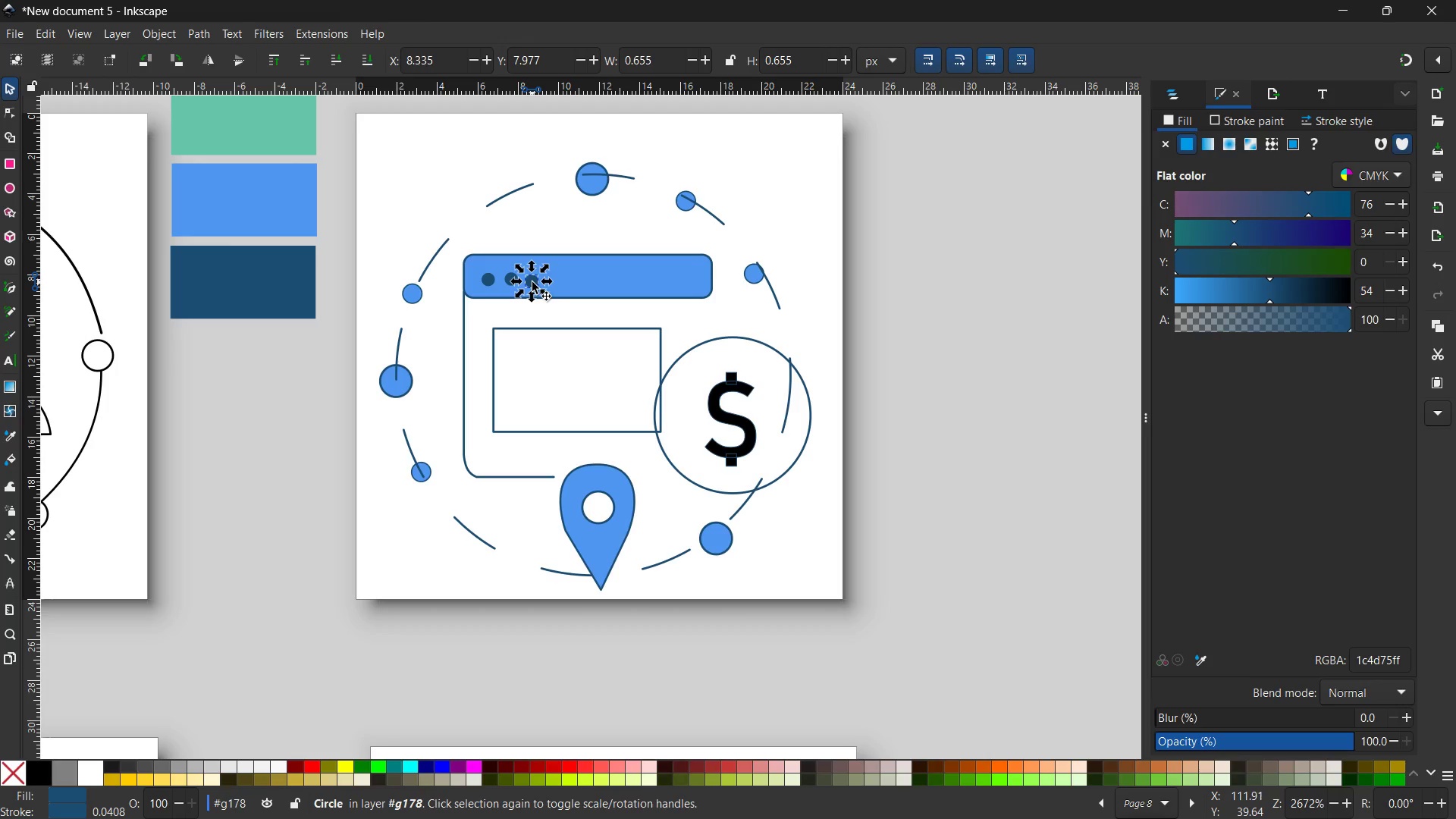 
left_click_drag(start_coordinate=[532, 282], to_coordinate=[534, 278])
 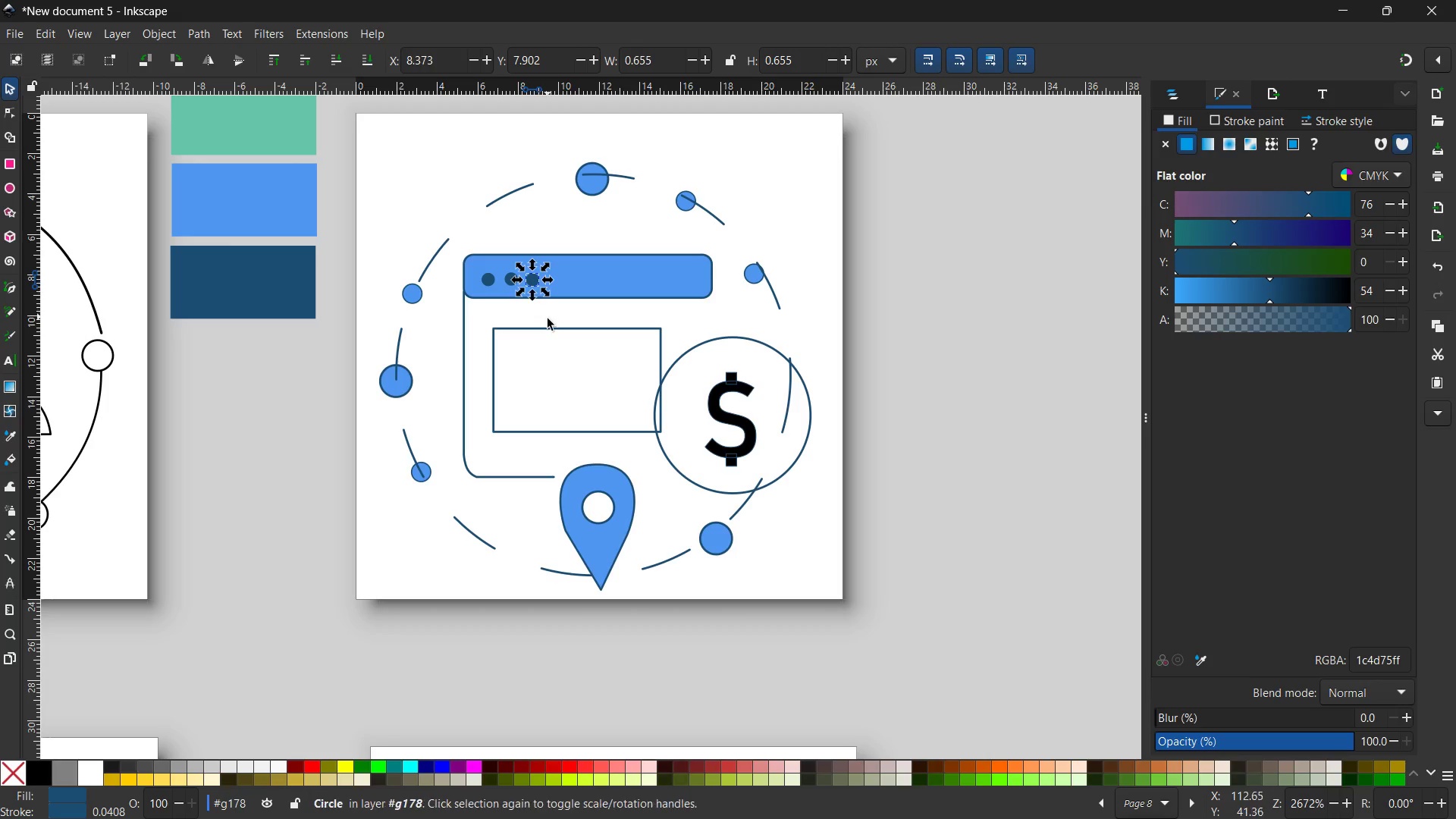 
left_click([548, 319])
 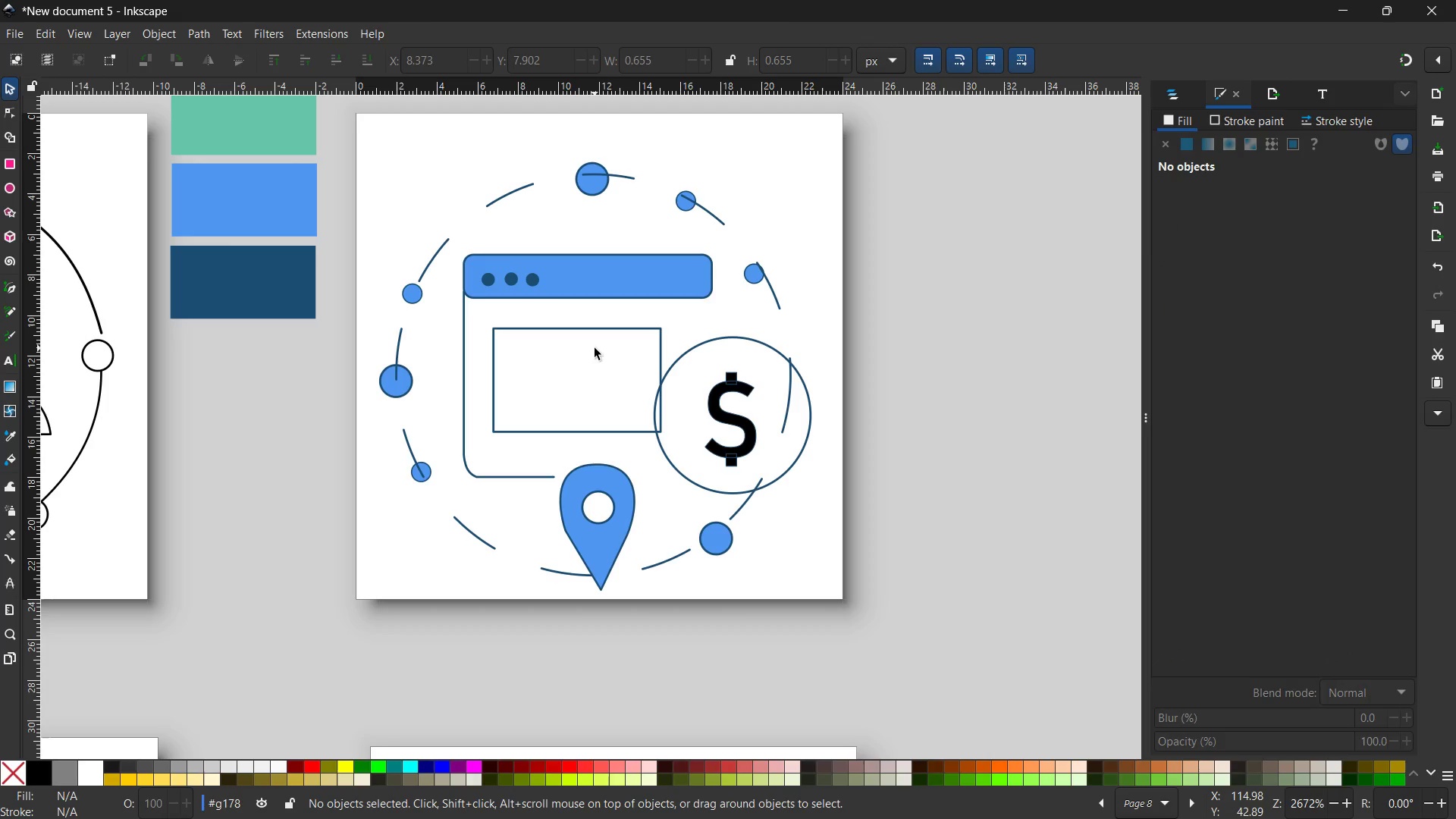 
left_click([598, 325])
 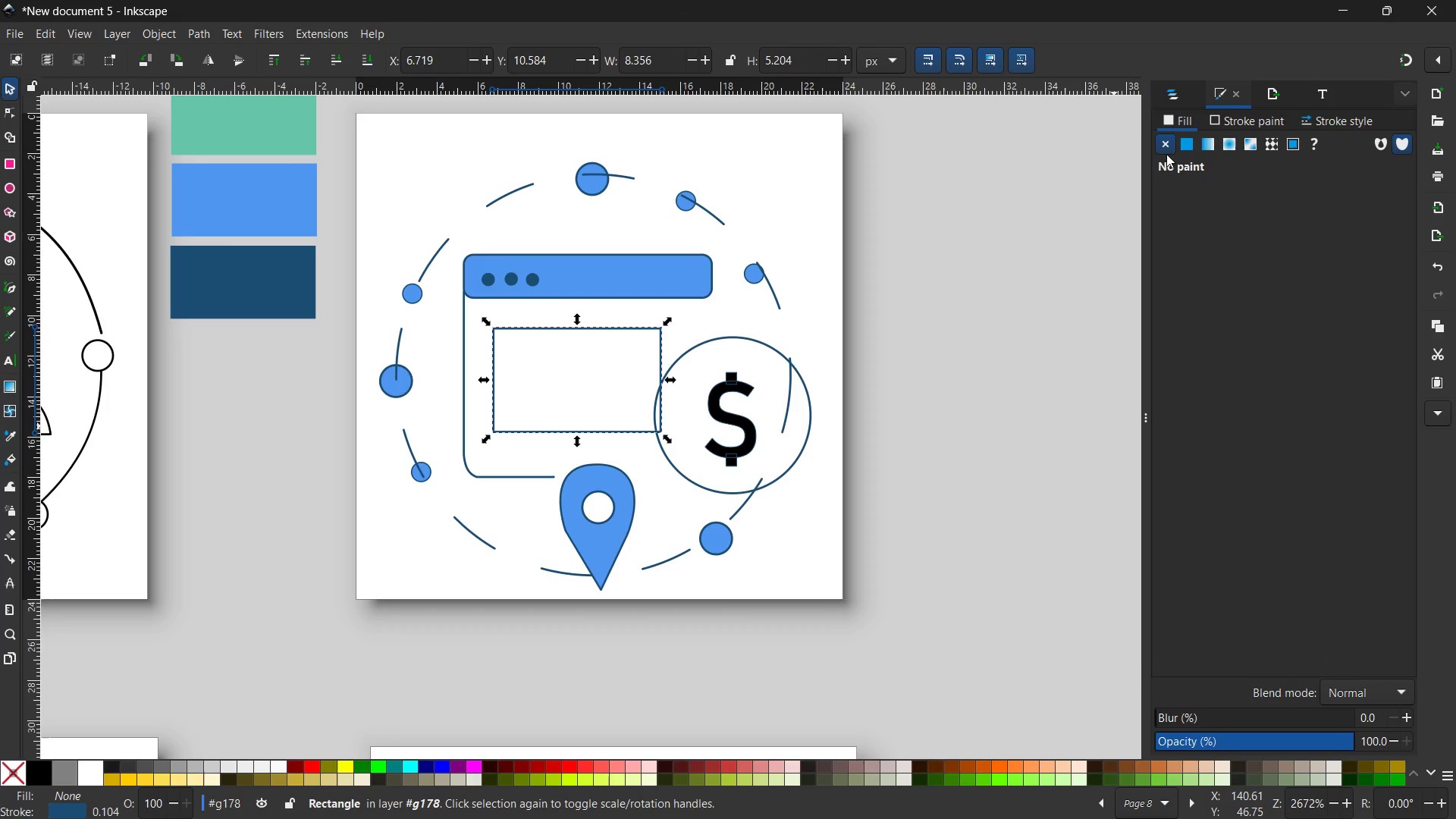 
left_click([1188, 140])
 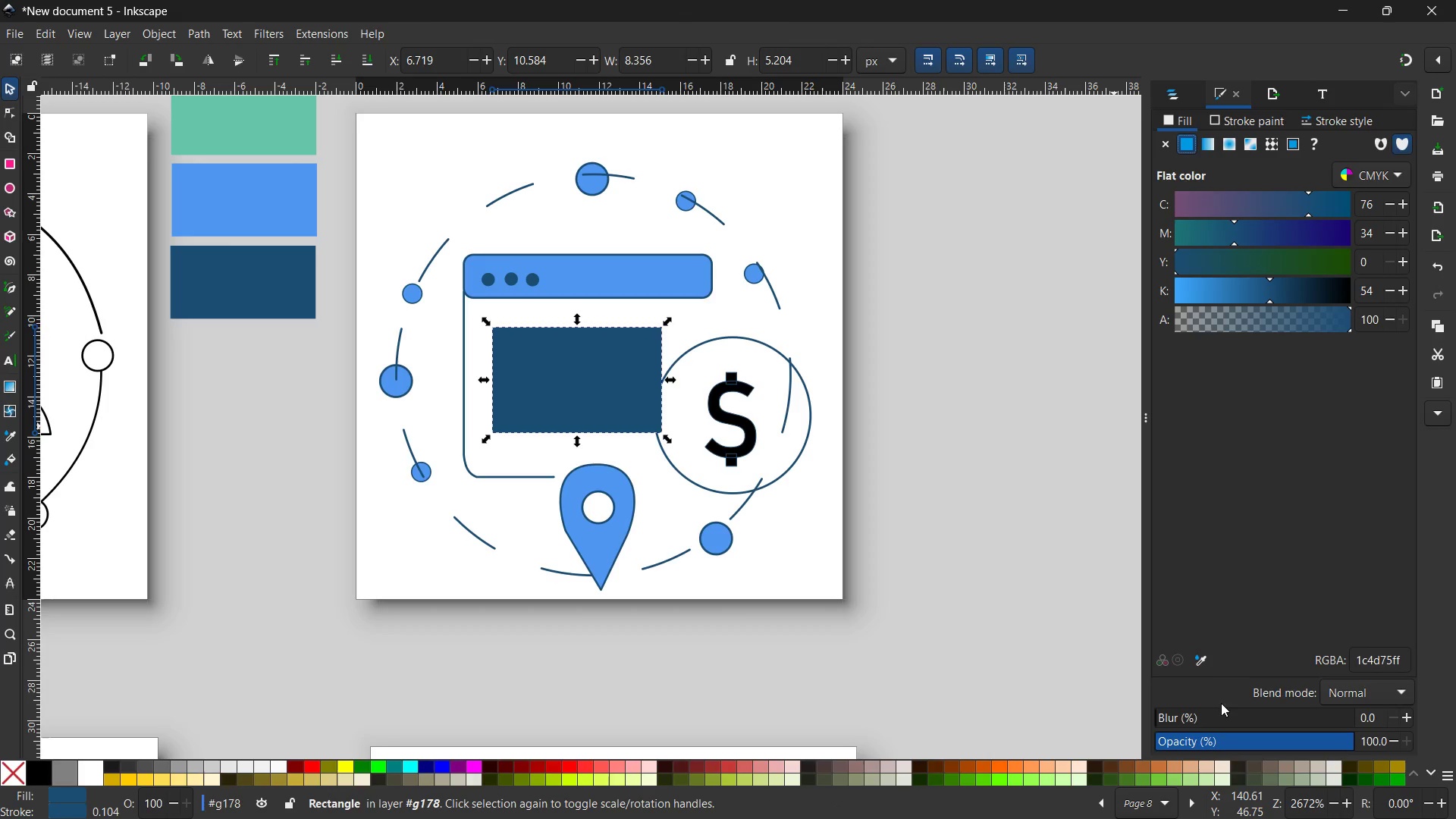 
left_click([1202, 656])
 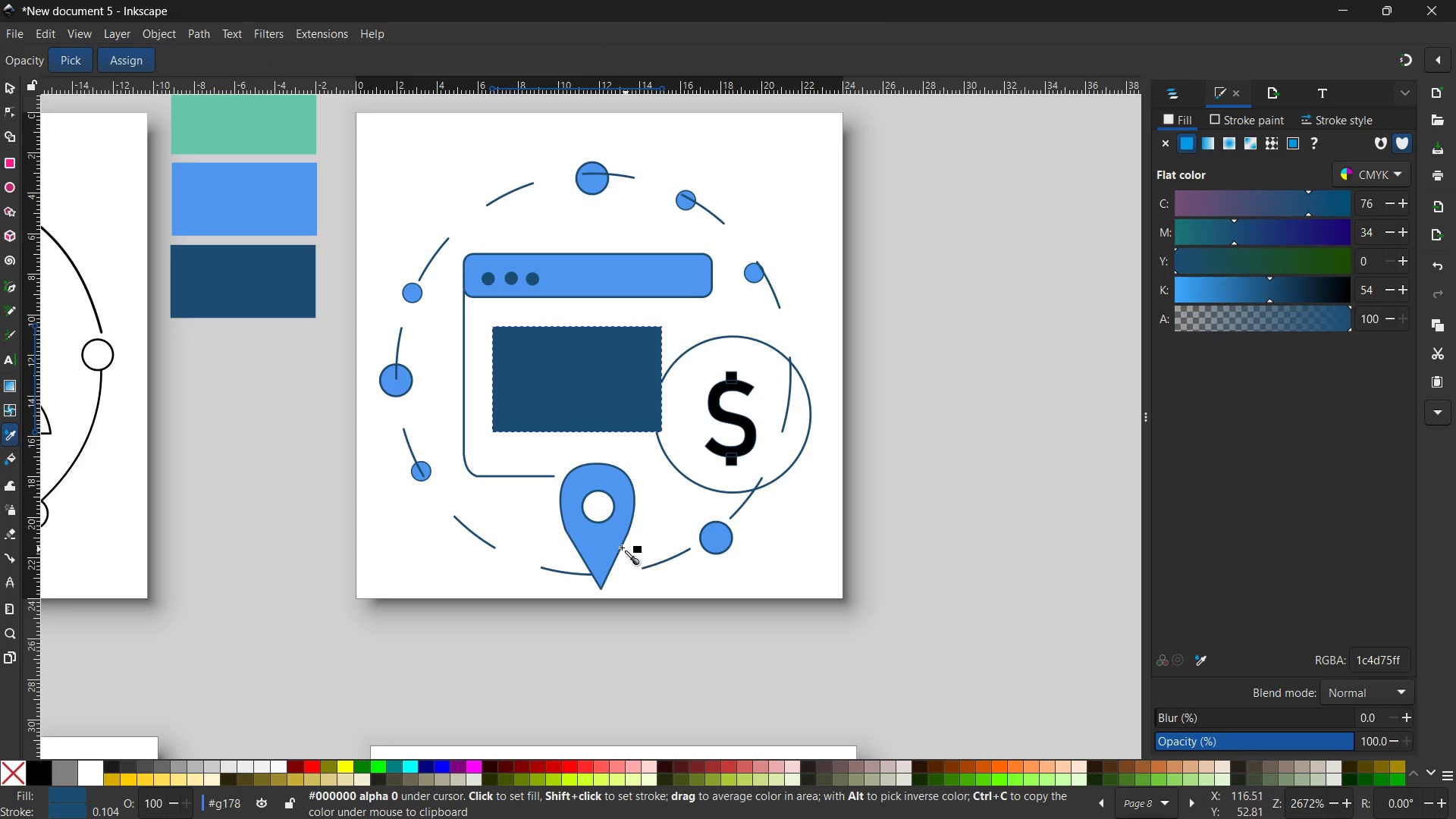 
left_click([608, 544])
 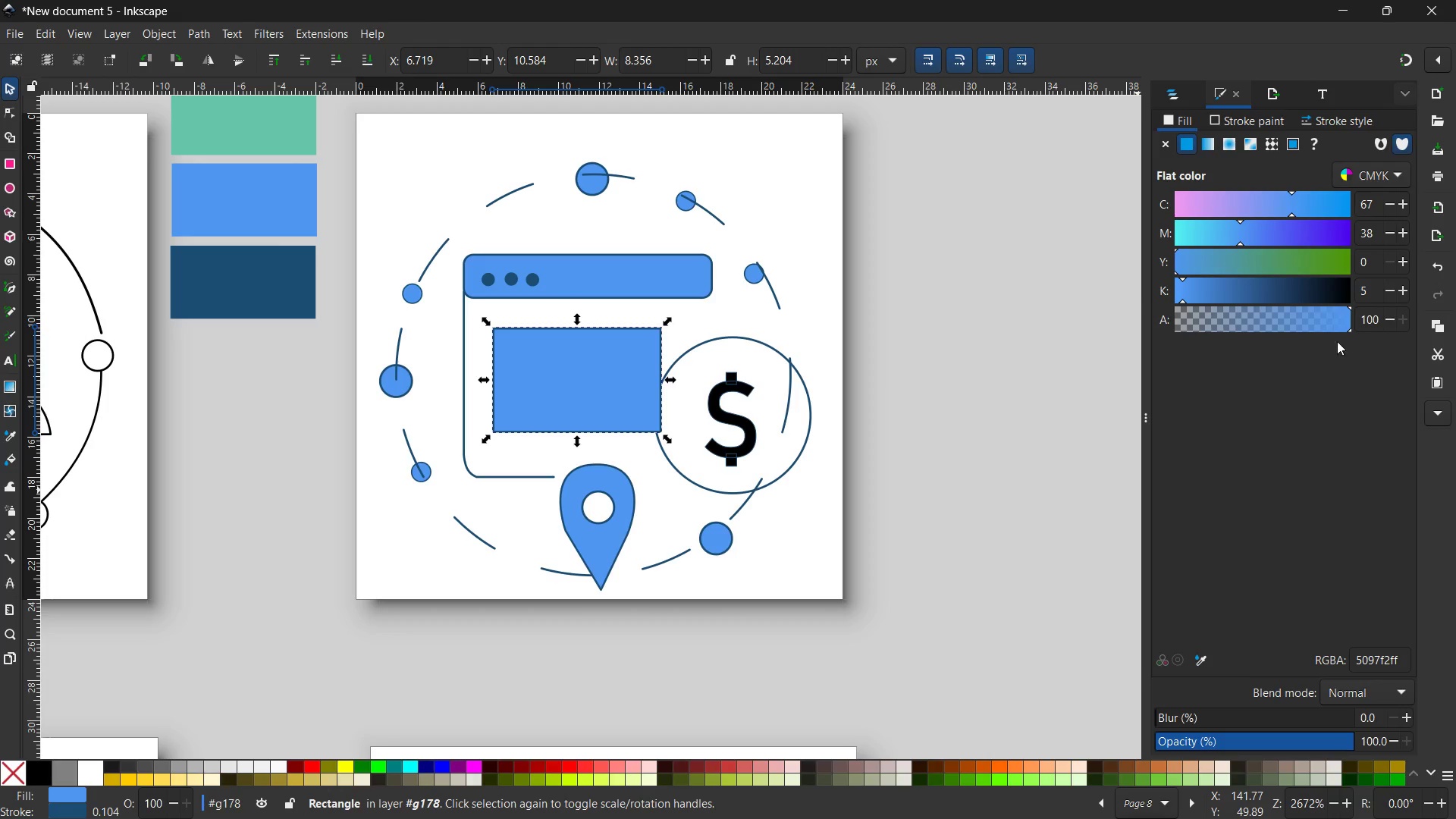 
left_click_drag(start_coordinate=[1352, 330], to_coordinate=[1313, 328])
 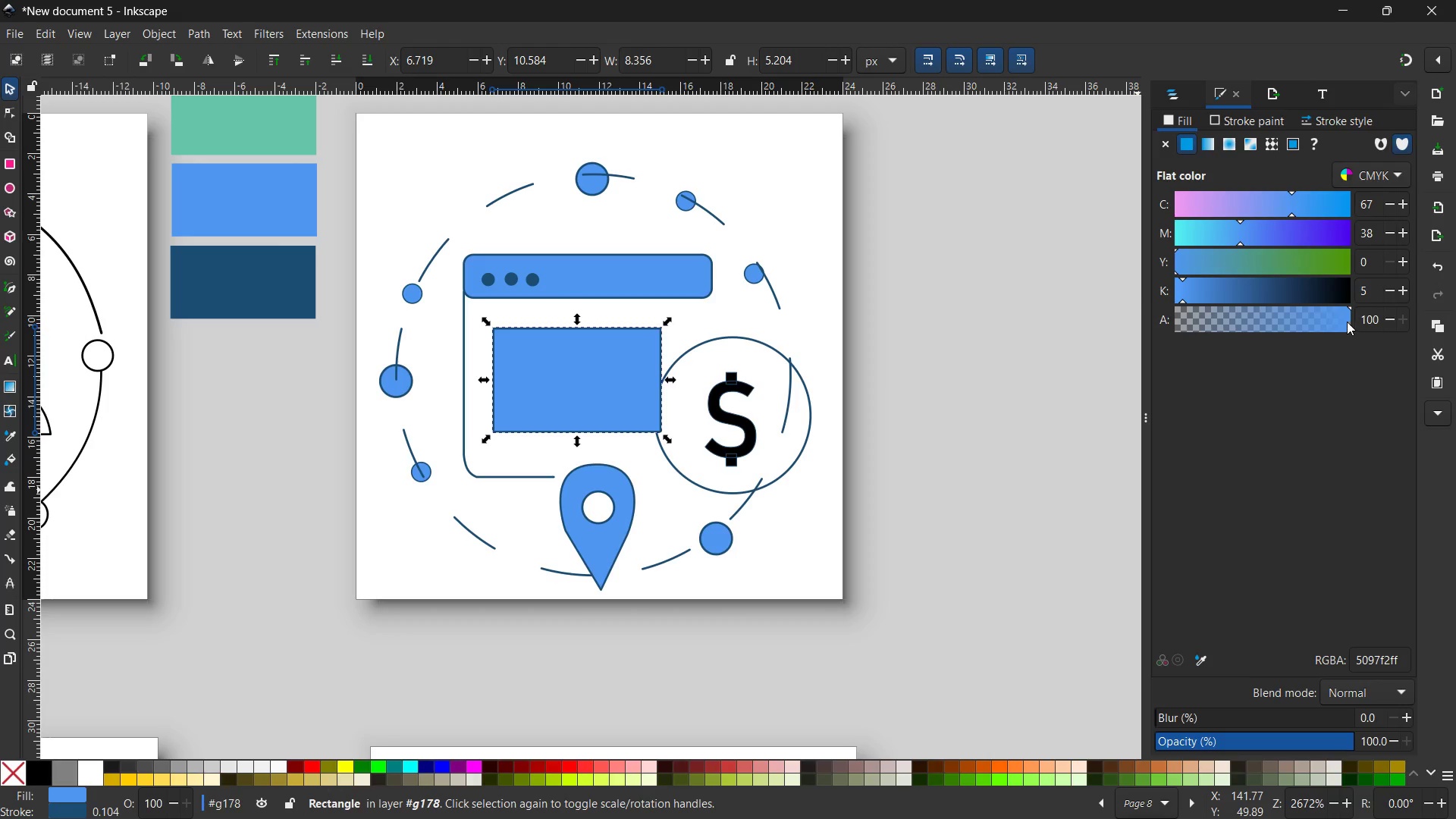 
left_click_drag(start_coordinate=[1346, 322], to_coordinate=[1250, 328])
 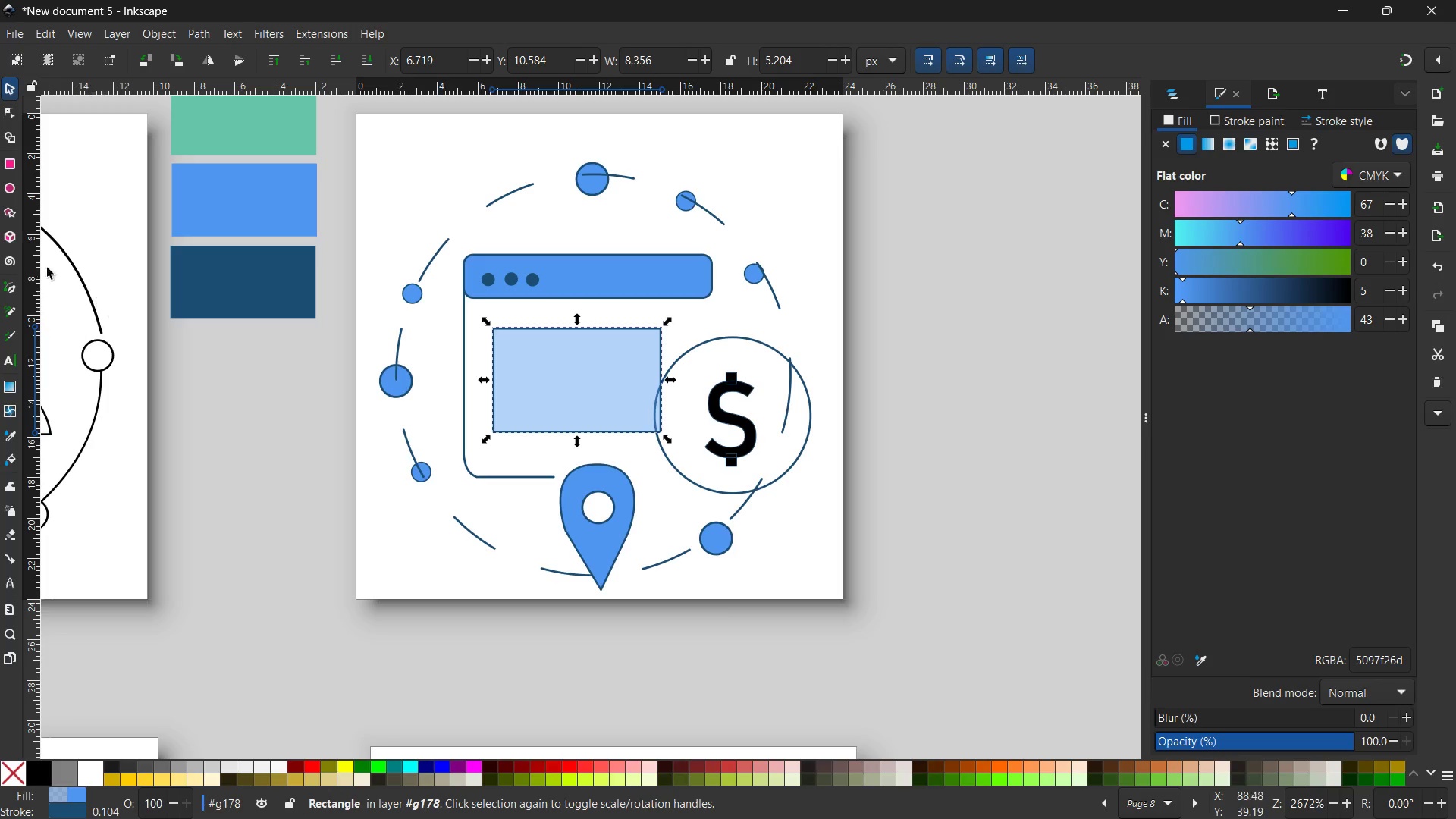 
left_click([10, 371])
 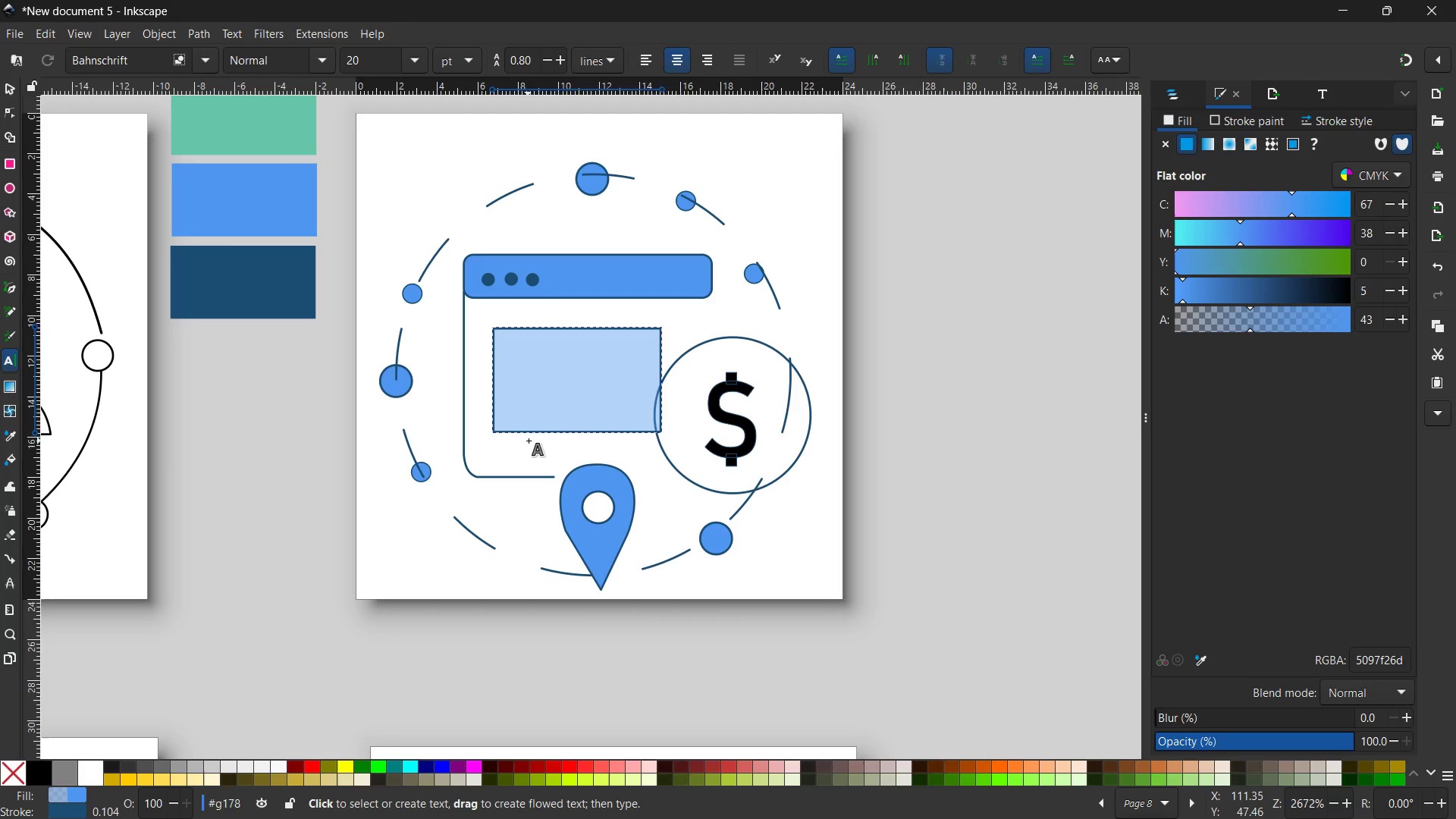 
left_click([525, 388])
 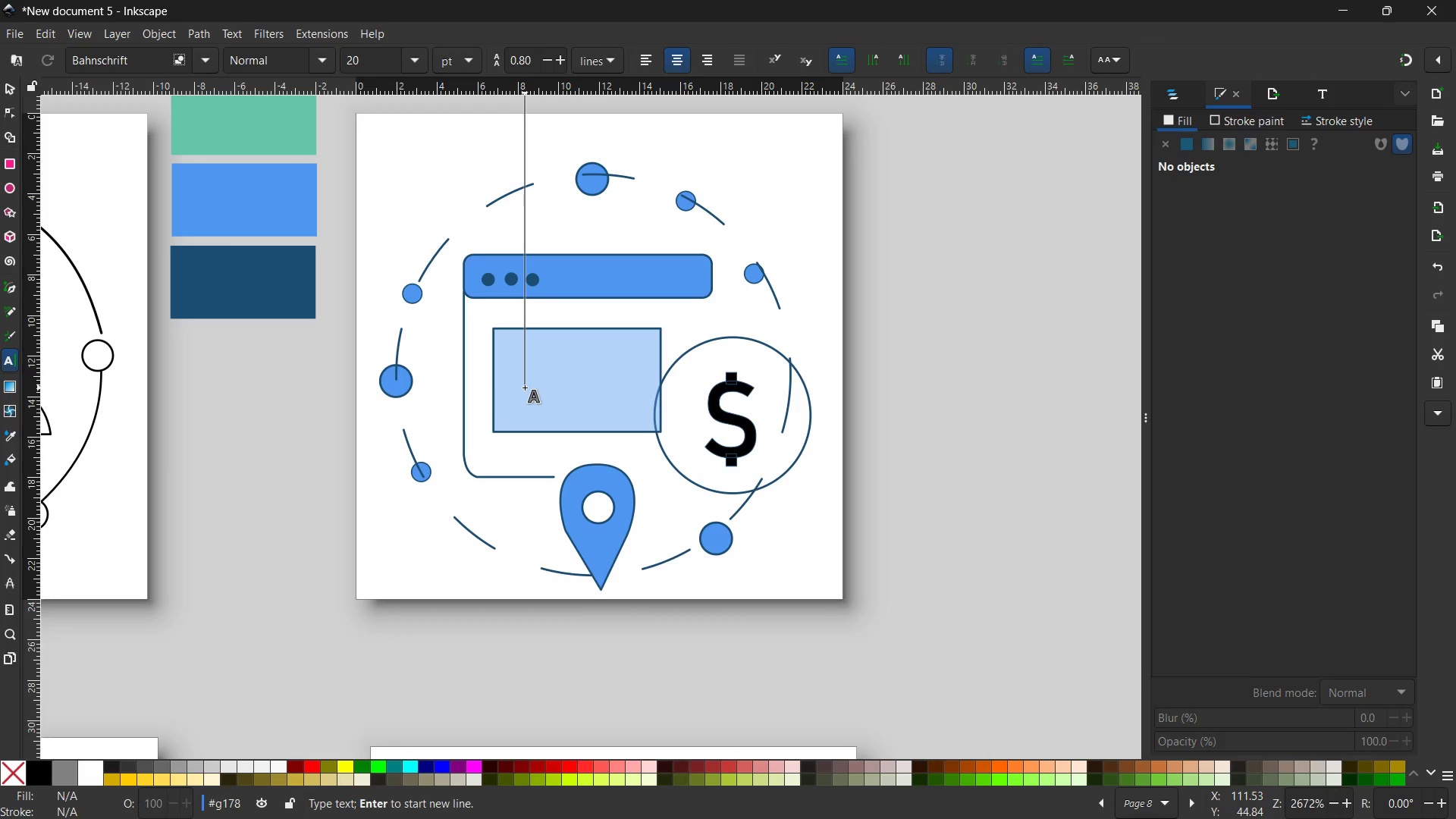 
type(AD)
 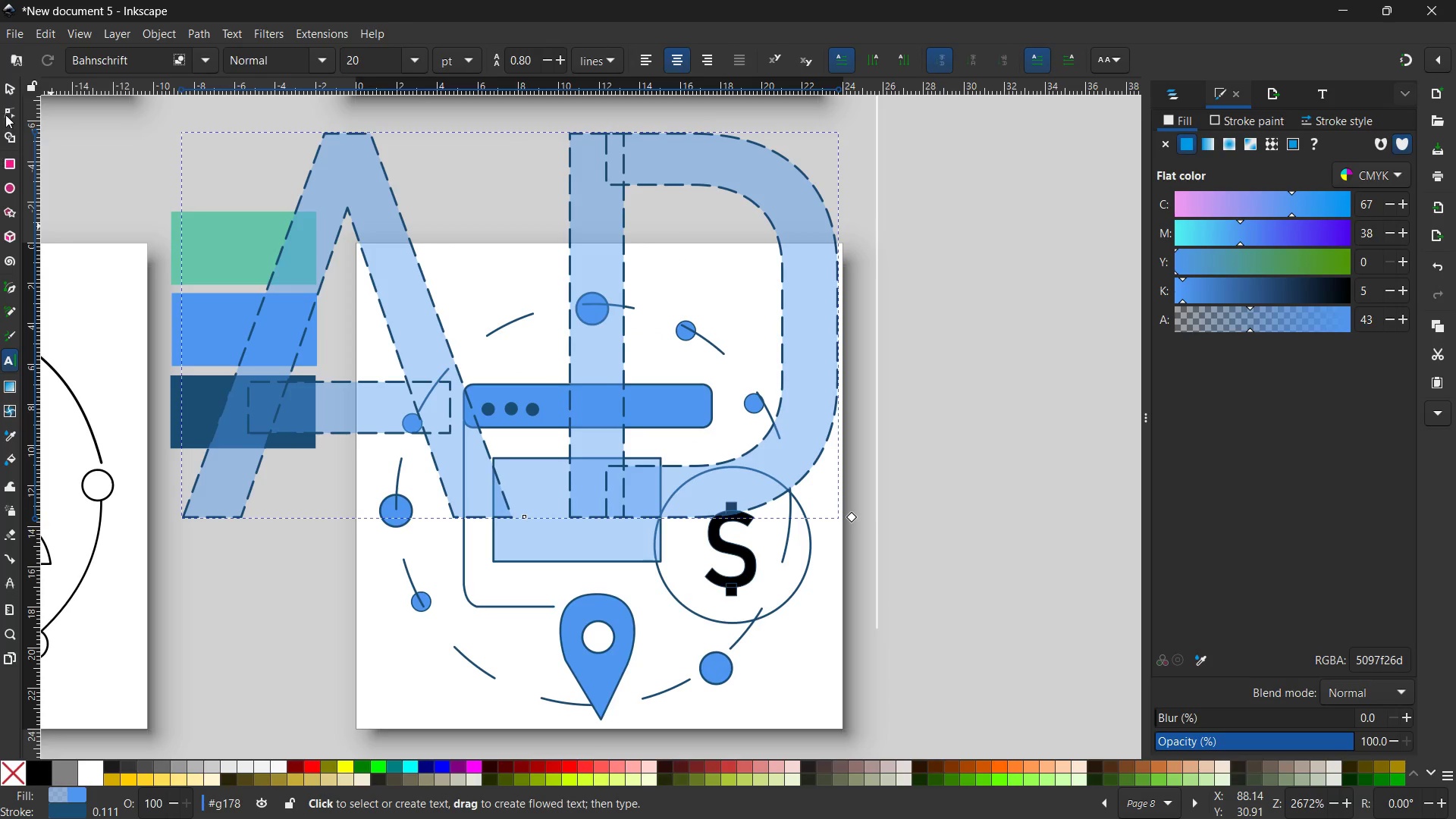 
left_click([6, 77])
 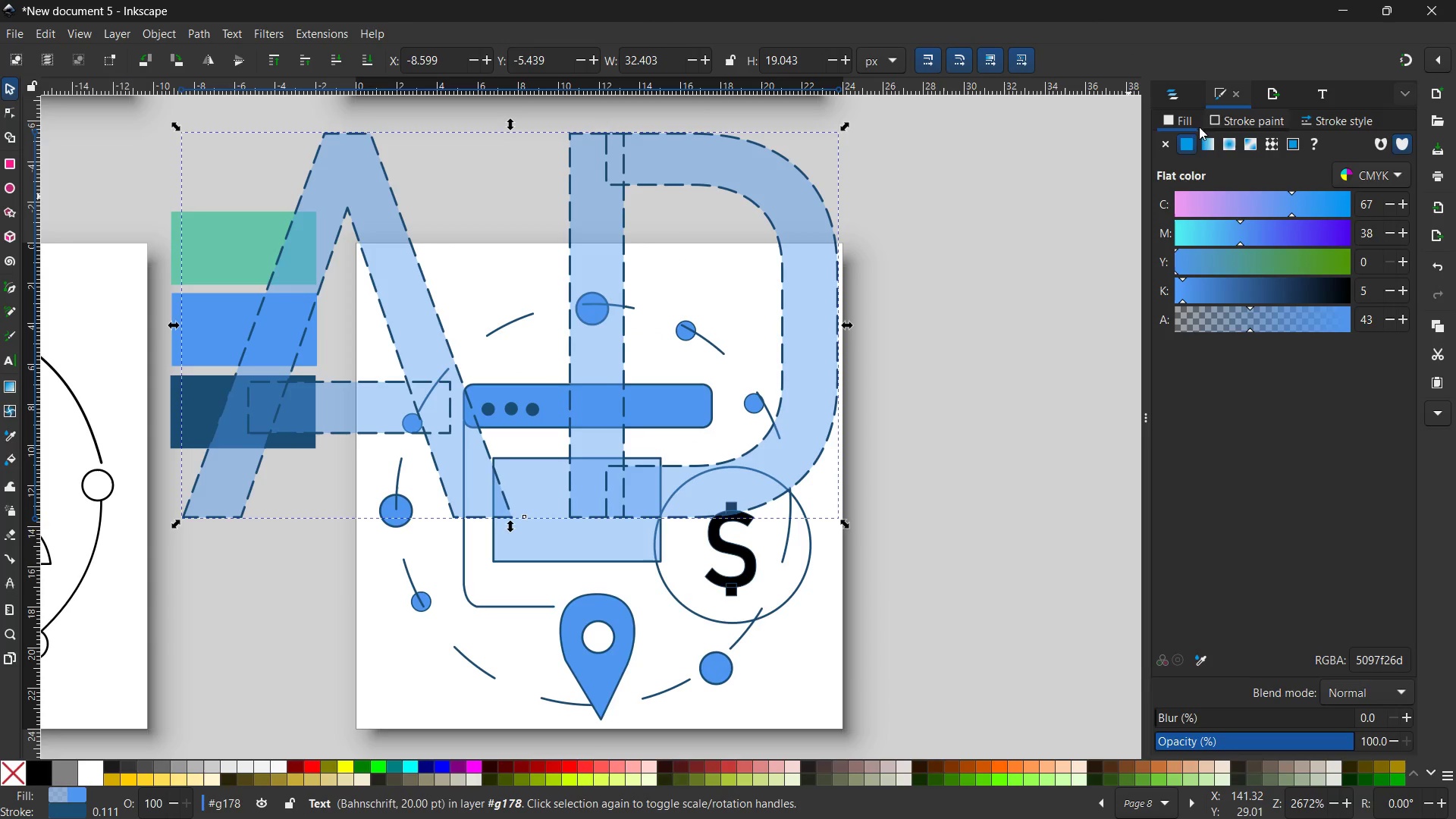 
left_click([1167, 146])
 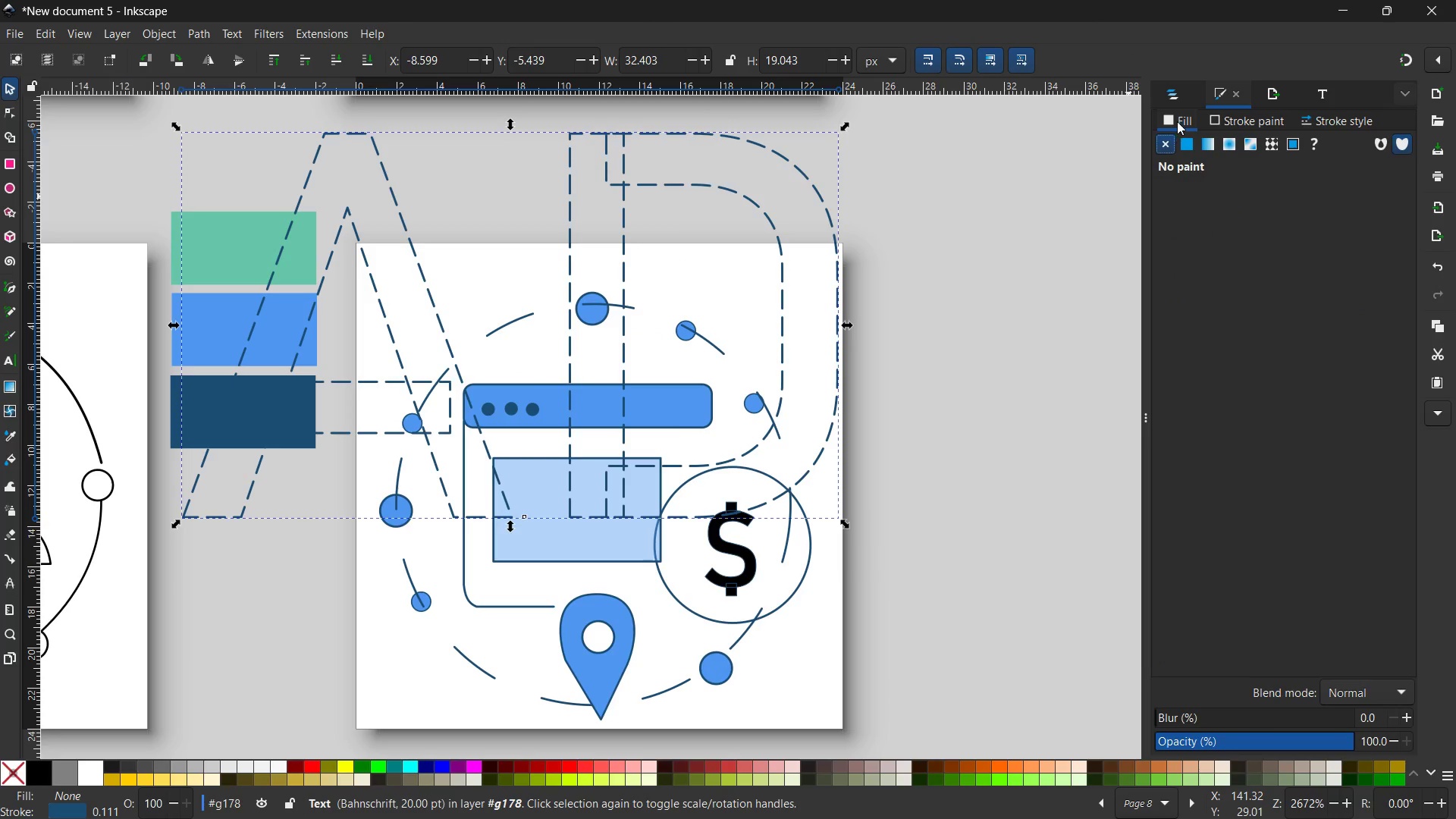 
double_click([1178, 121])
 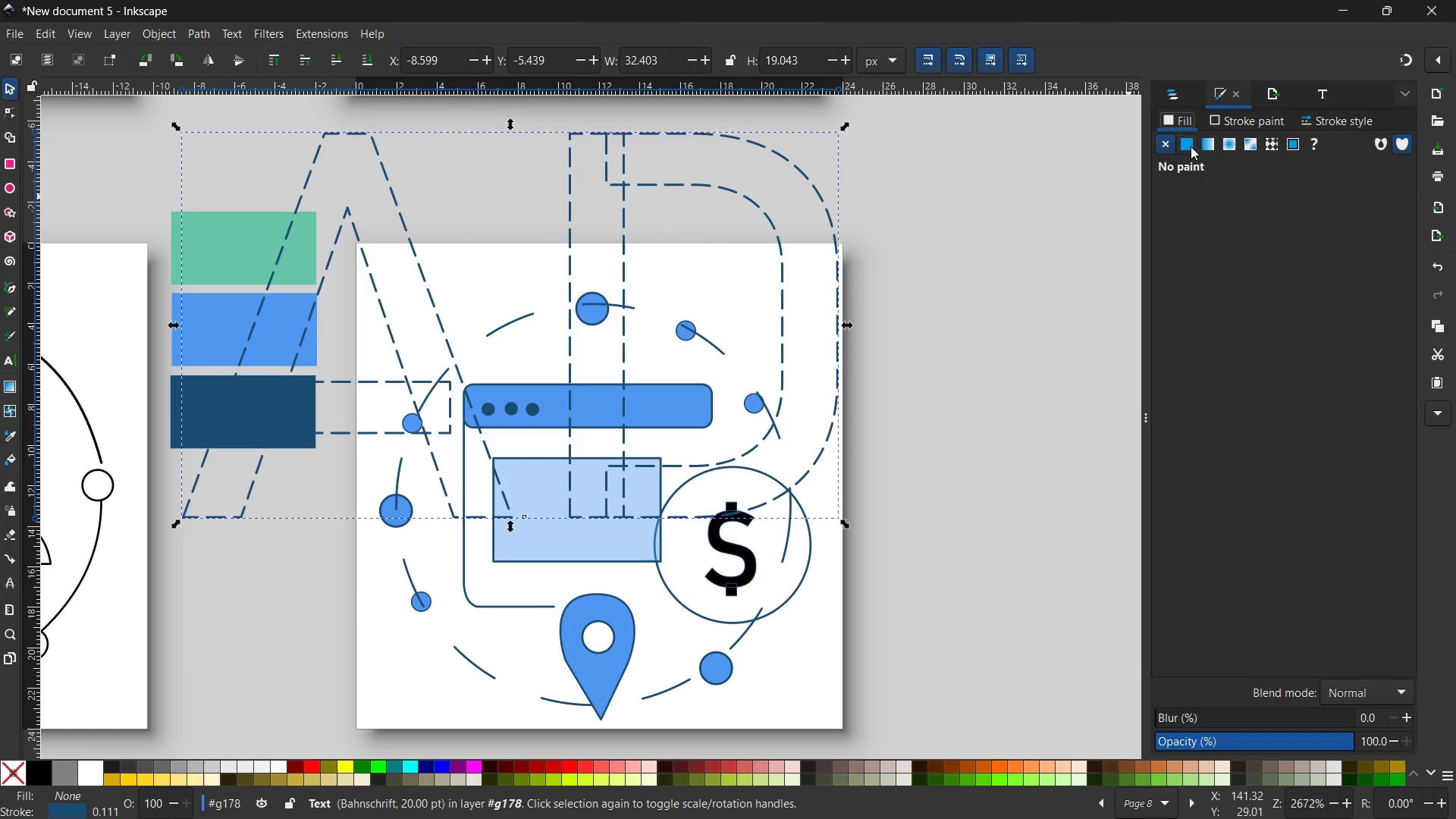 
triple_click([1191, 146])
 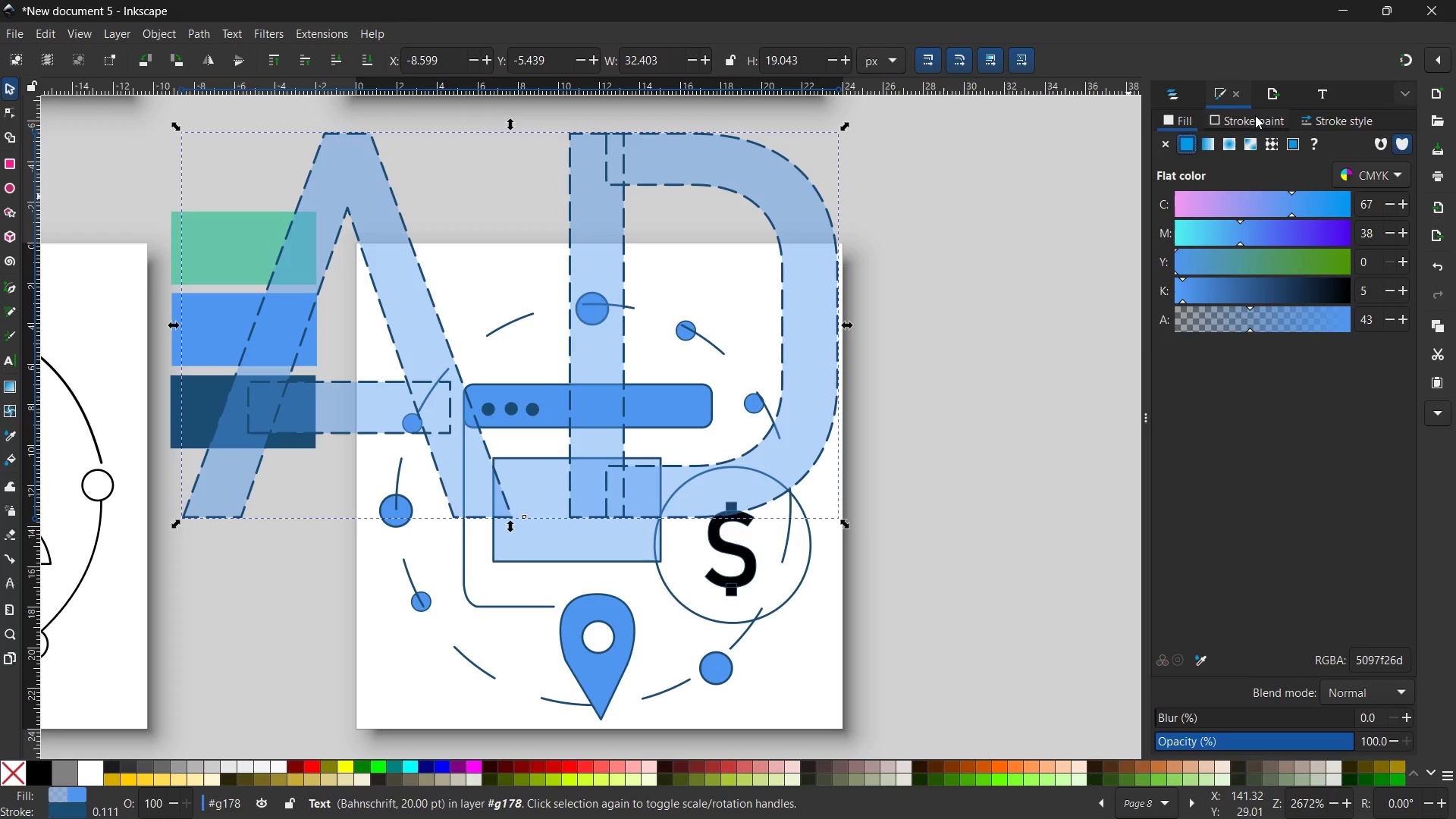 
left_click([1255, 115])
 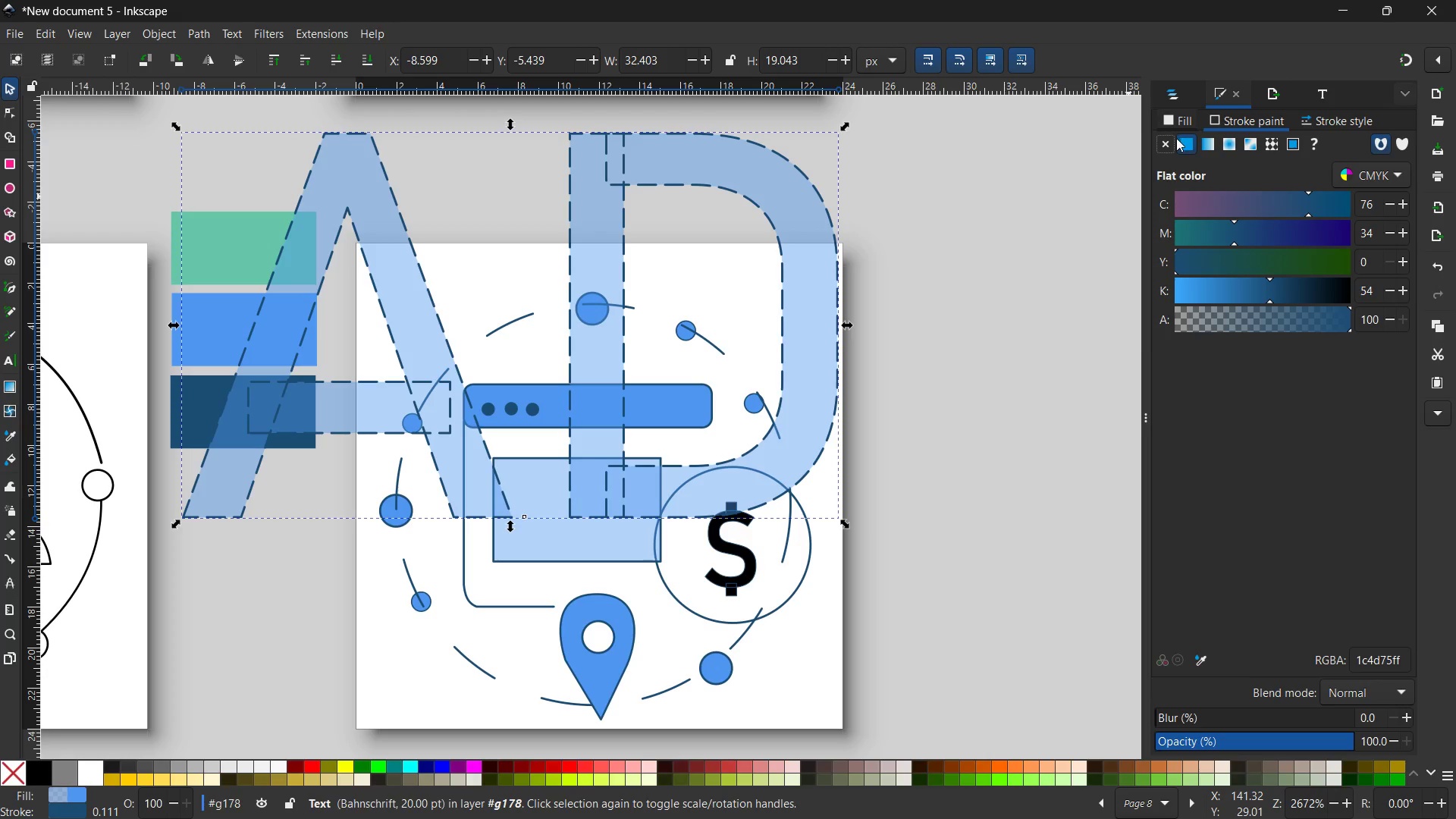 
left_click([1168, 140])
 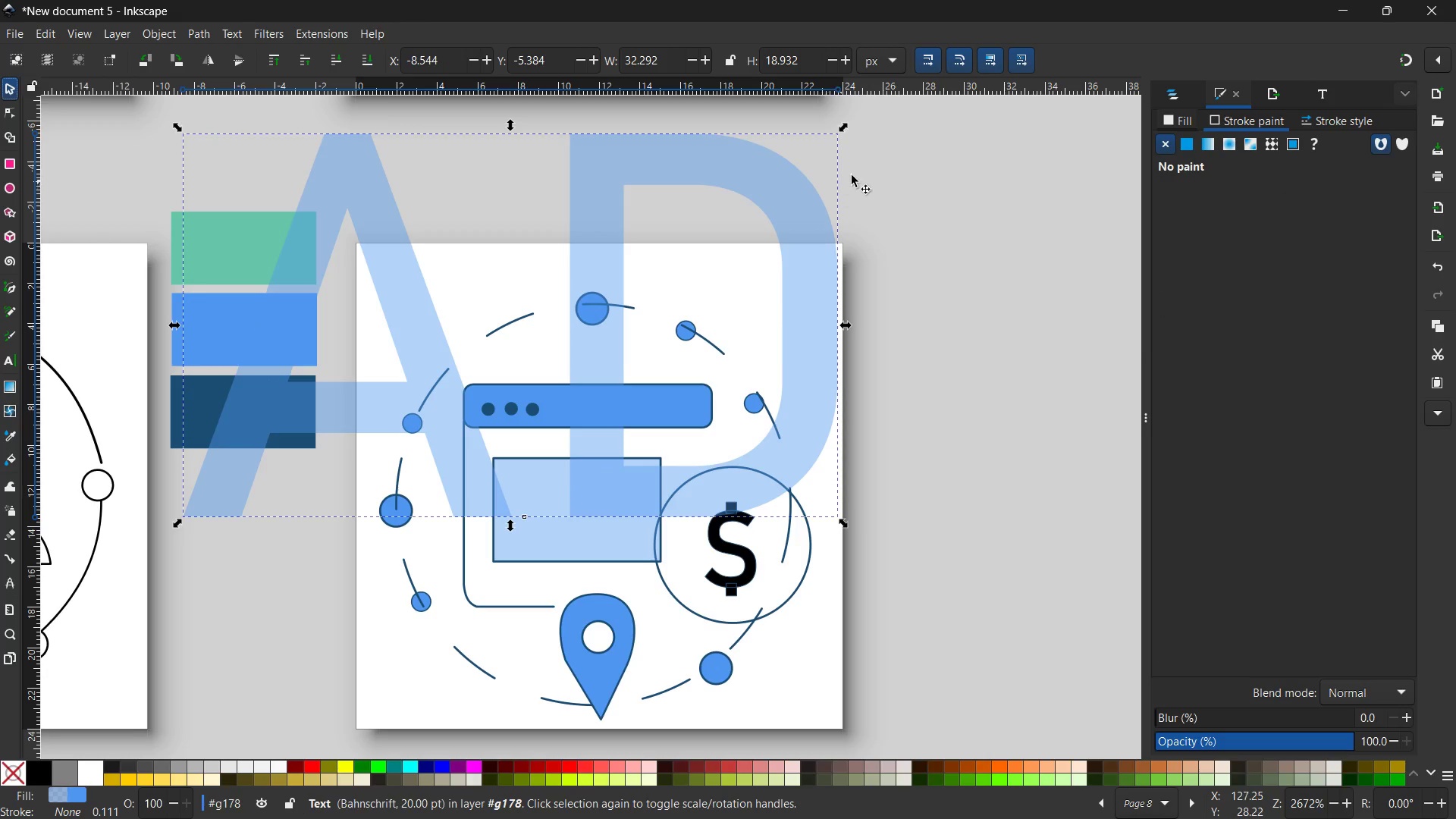 
left_click_drag(start_coordinate=[845, 125], to_coordinate=[556, 431])
 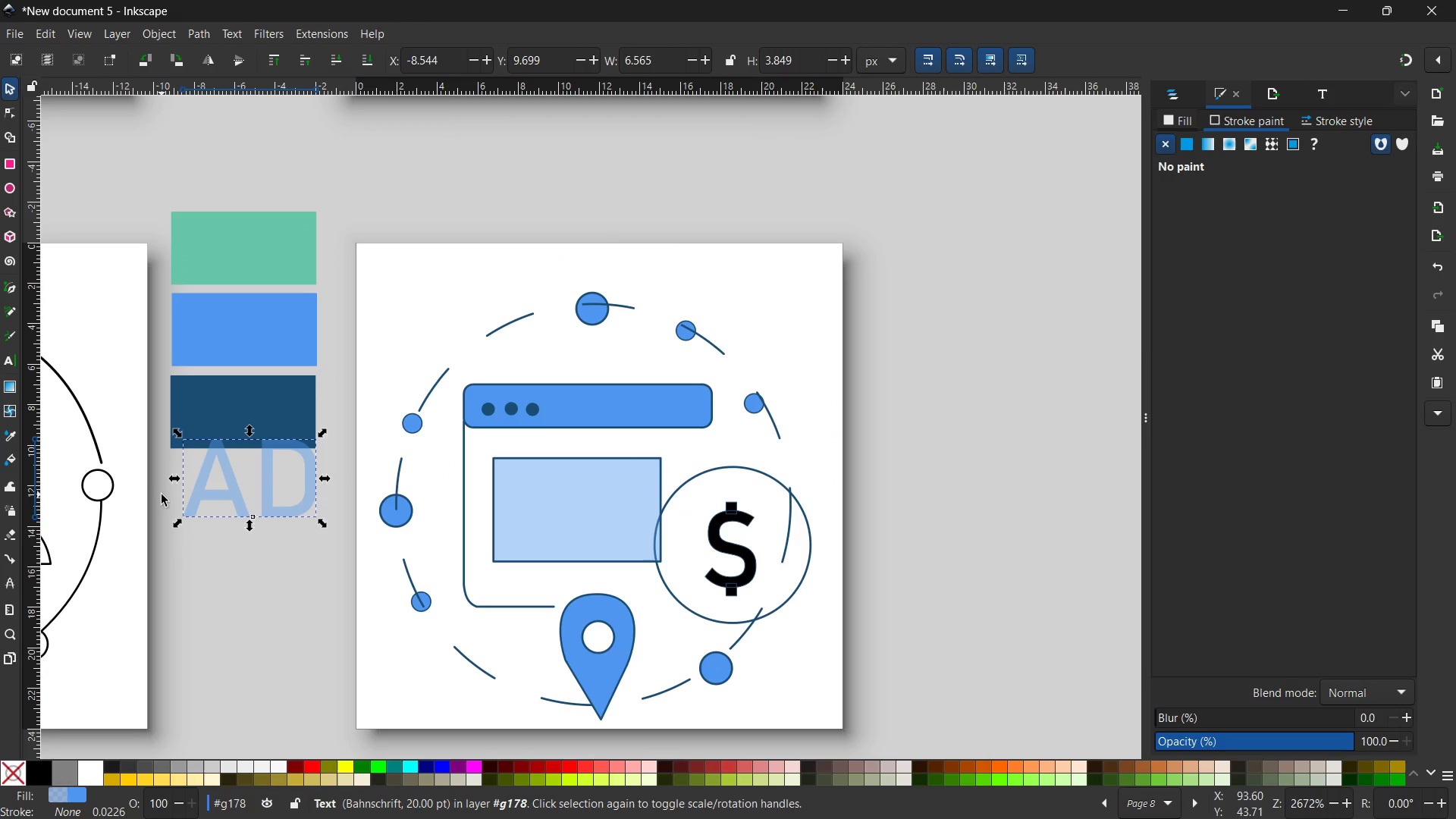 
hold_key(key=ControlLeft, duration=1.17)
 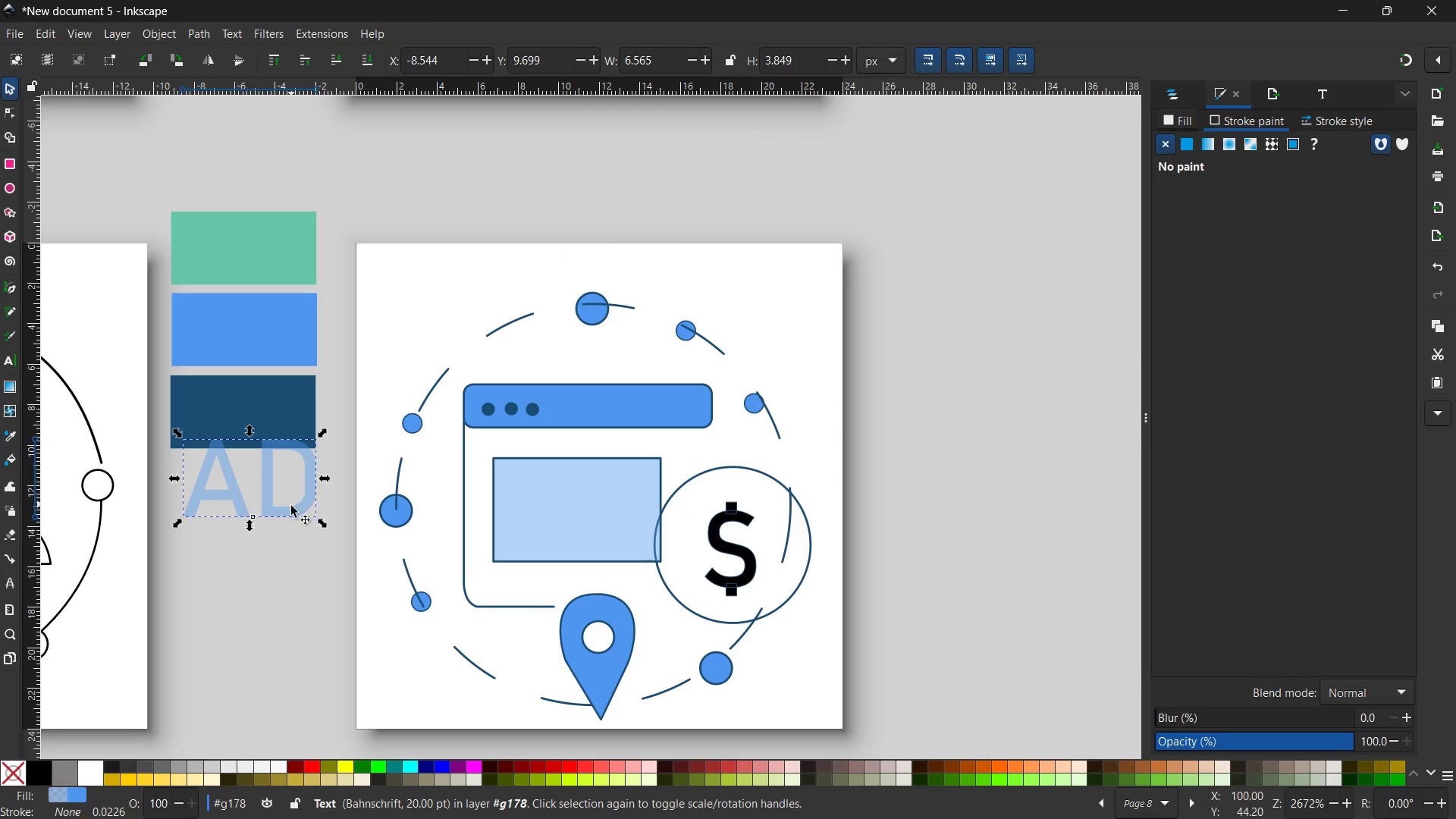 
left_click_drag(start_coordinate=[287, 508], to_coordinate=[620, 548])
 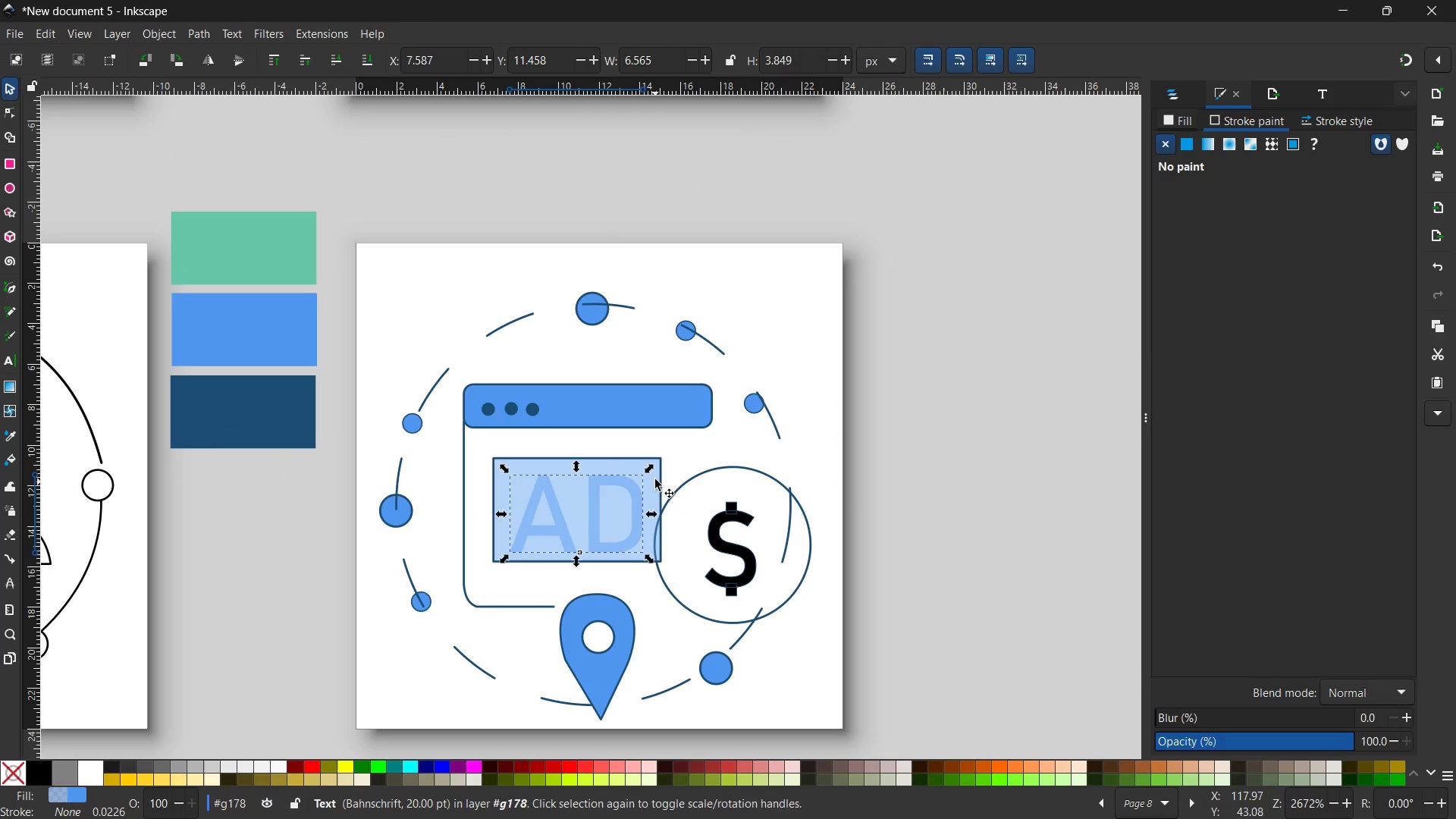 
hold_key(key=ControlLeft, duration=1.19)
left_click_drag(start_coordinate=[651, 474], to_coordinate=[632, 485])
 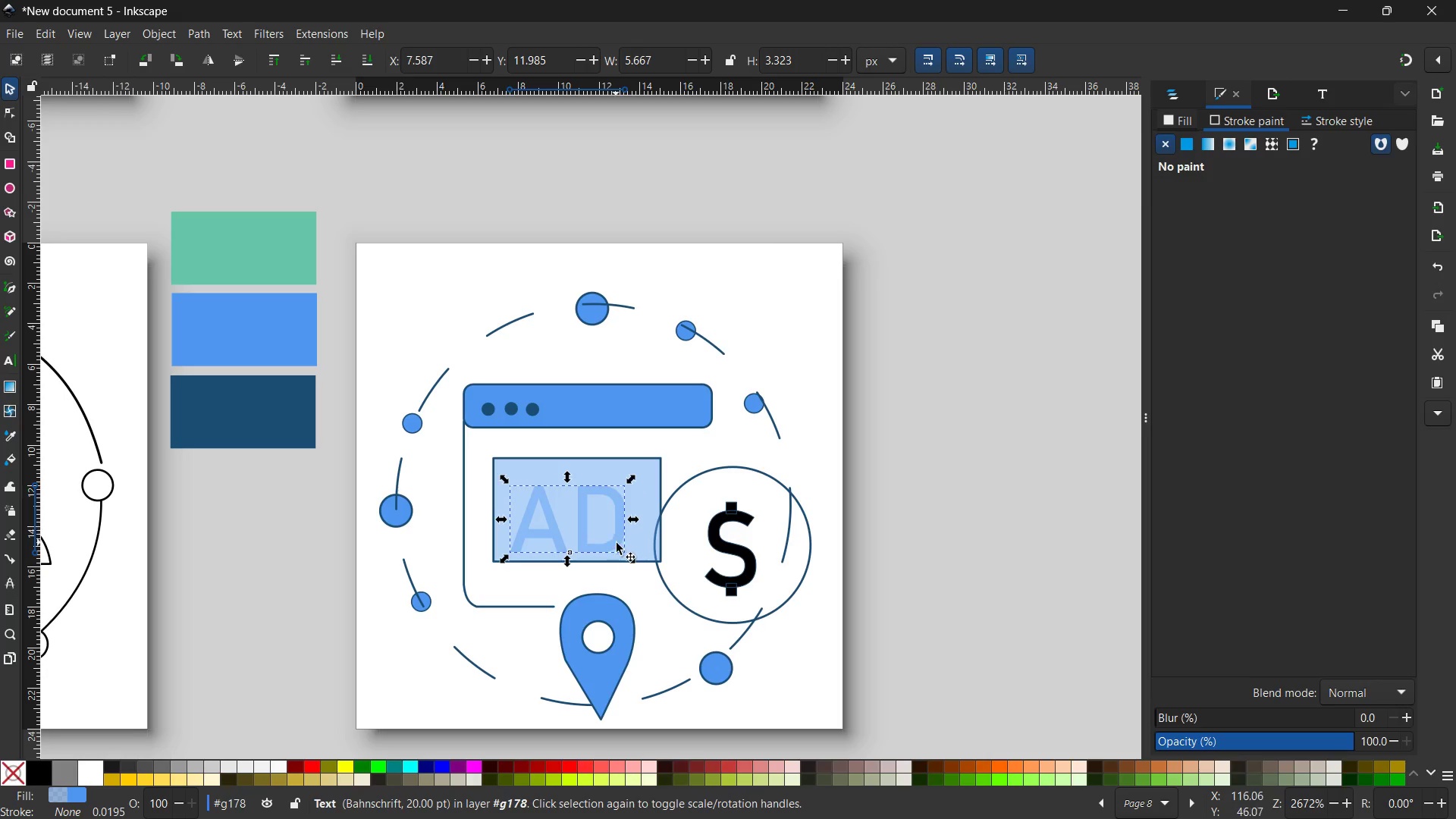 
left_click_drag(start_coordinate=[617, 543], to_coordinate=[624, 530])
 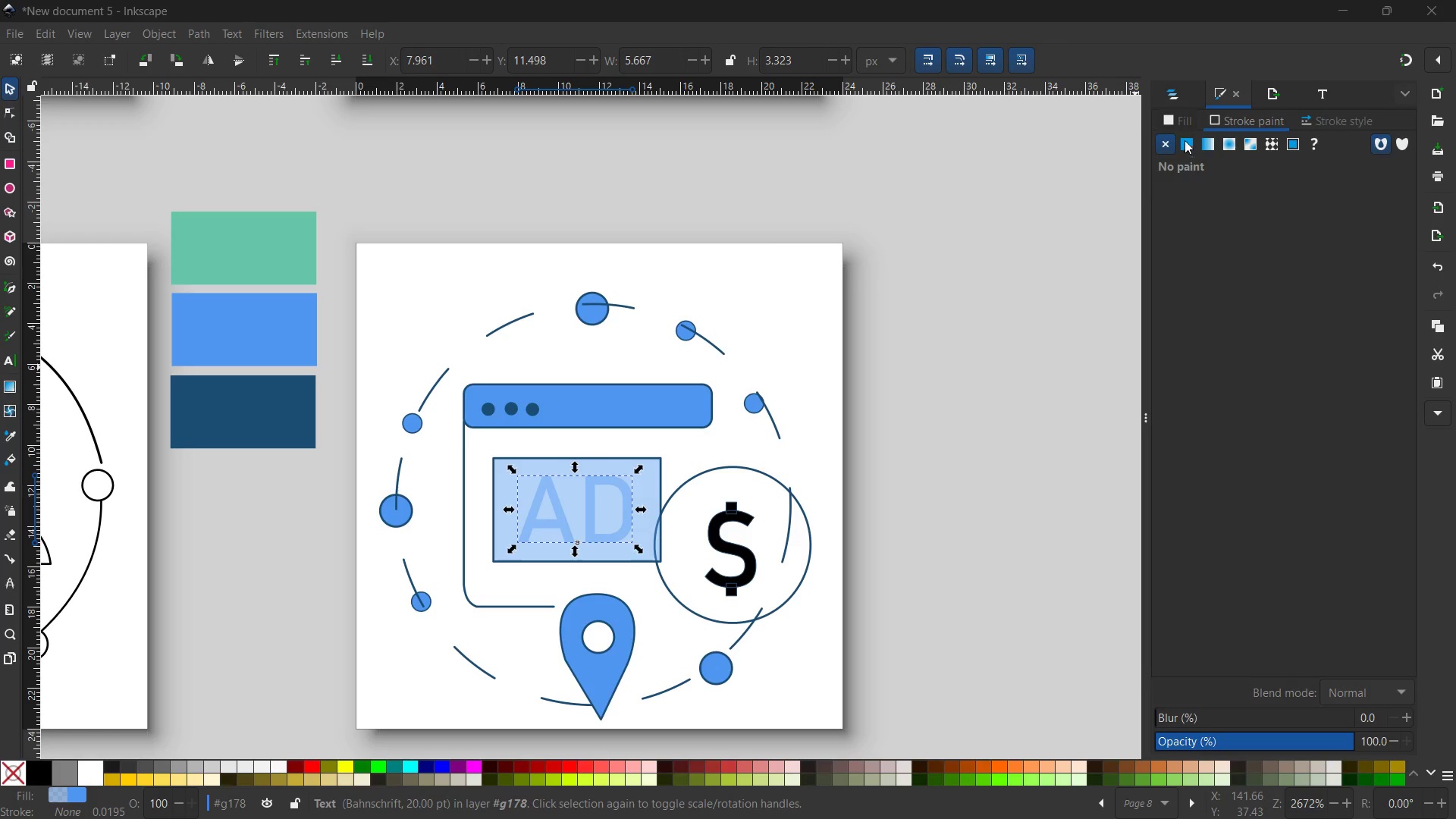 
left_click([1187, 114])
 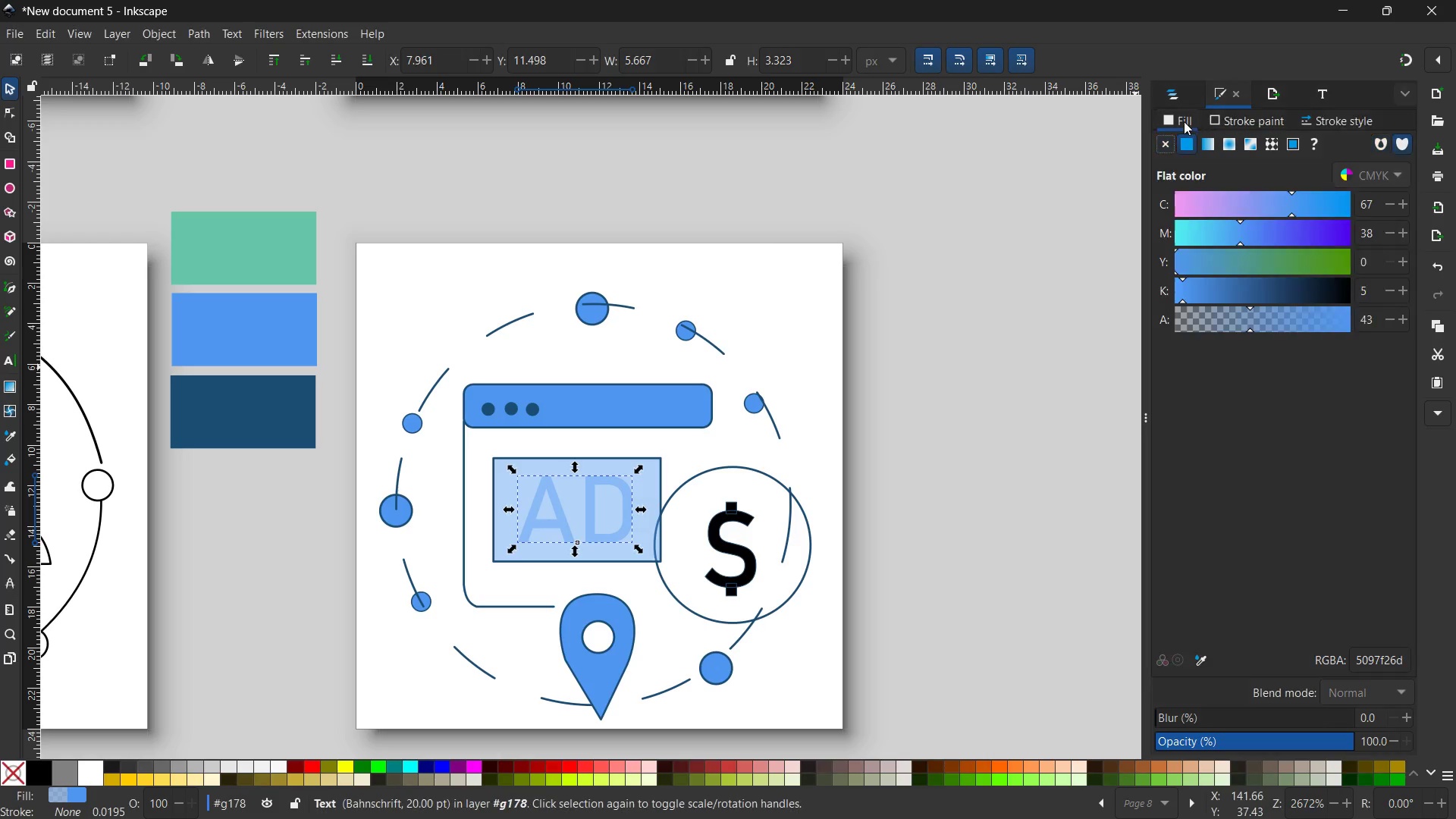 
double_click([1184, 121])
 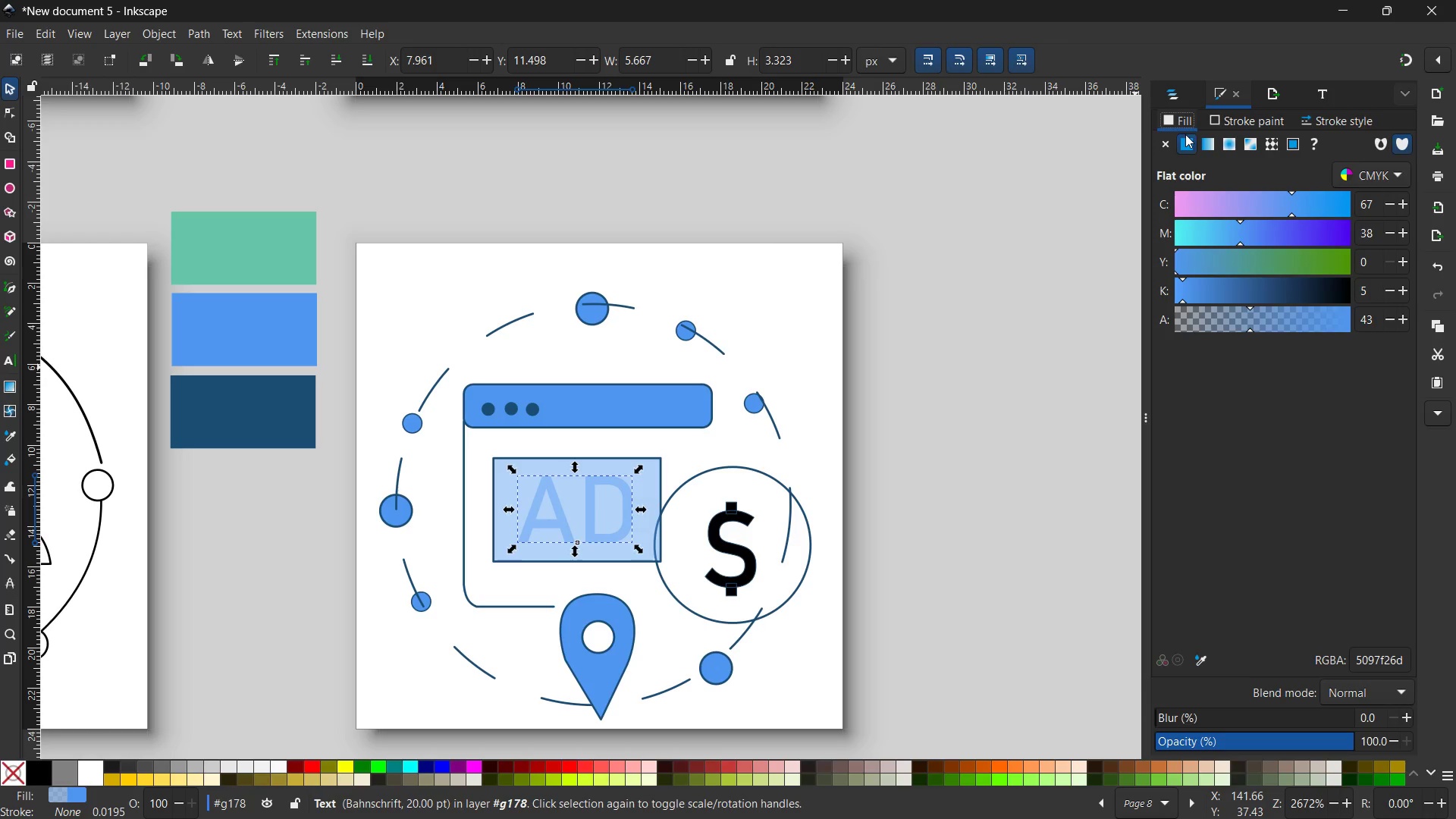 
left_click([1186, 143])
 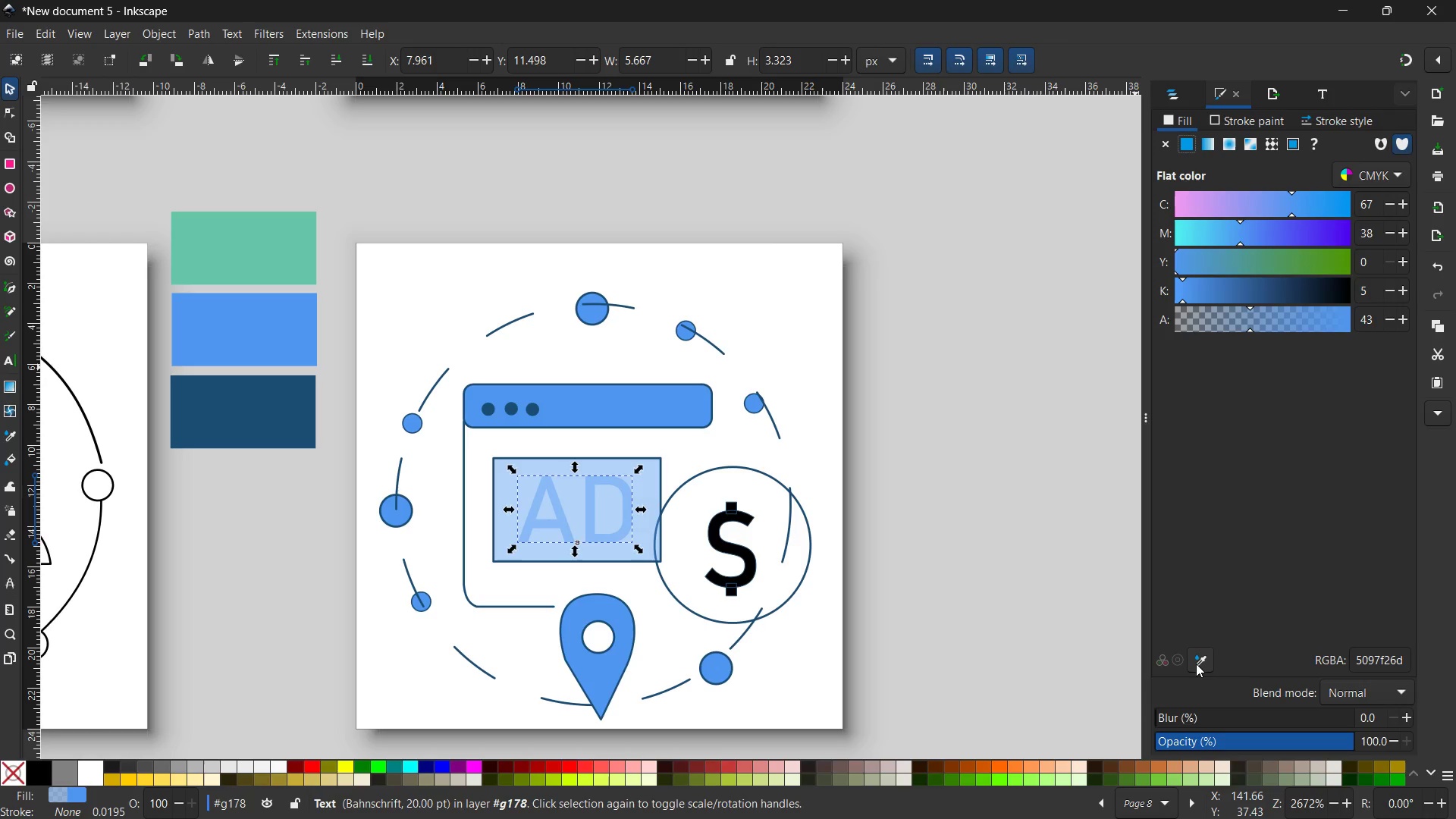 
left_click([1196, 663])
 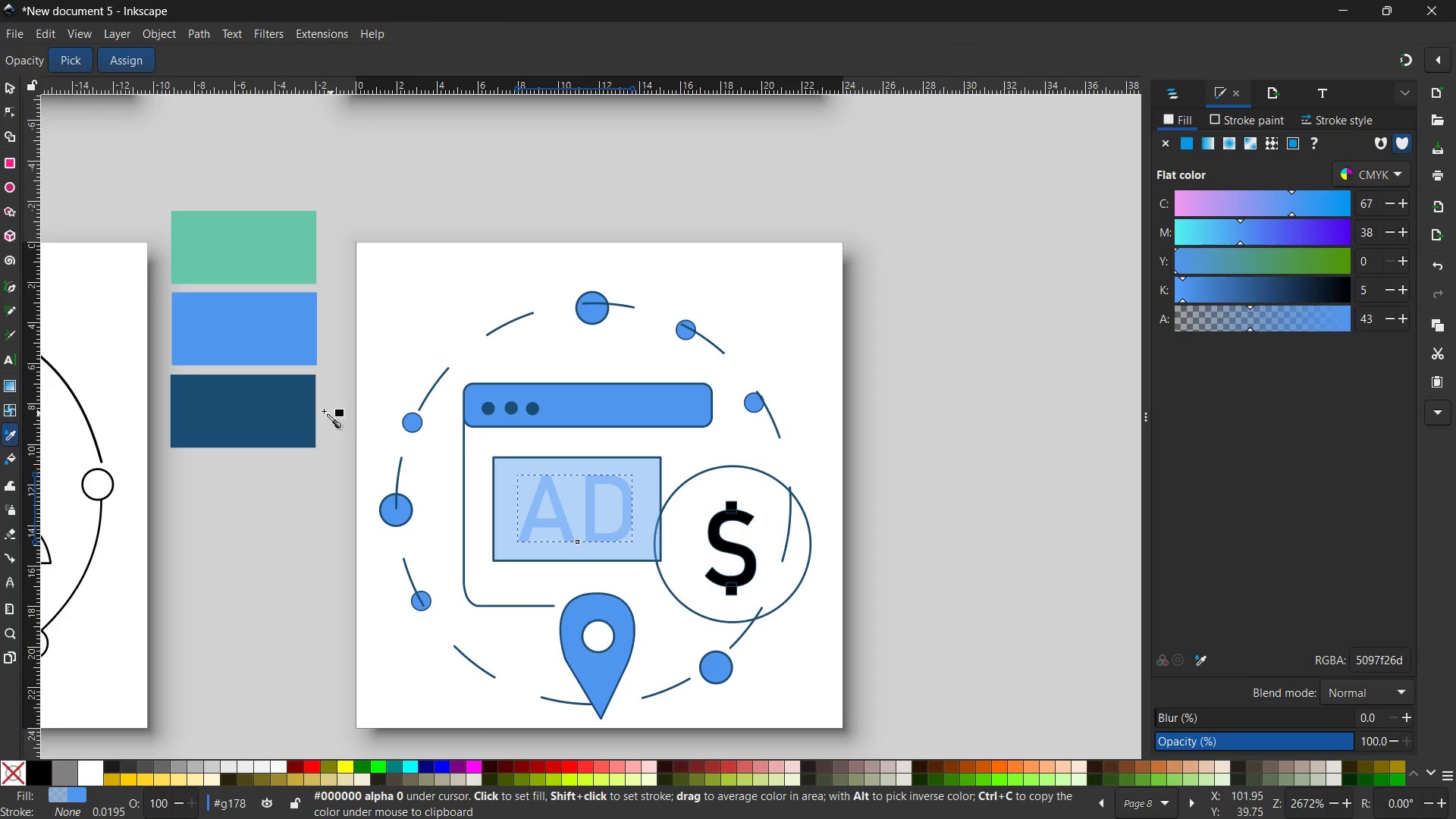 
left_click([275, 408])
 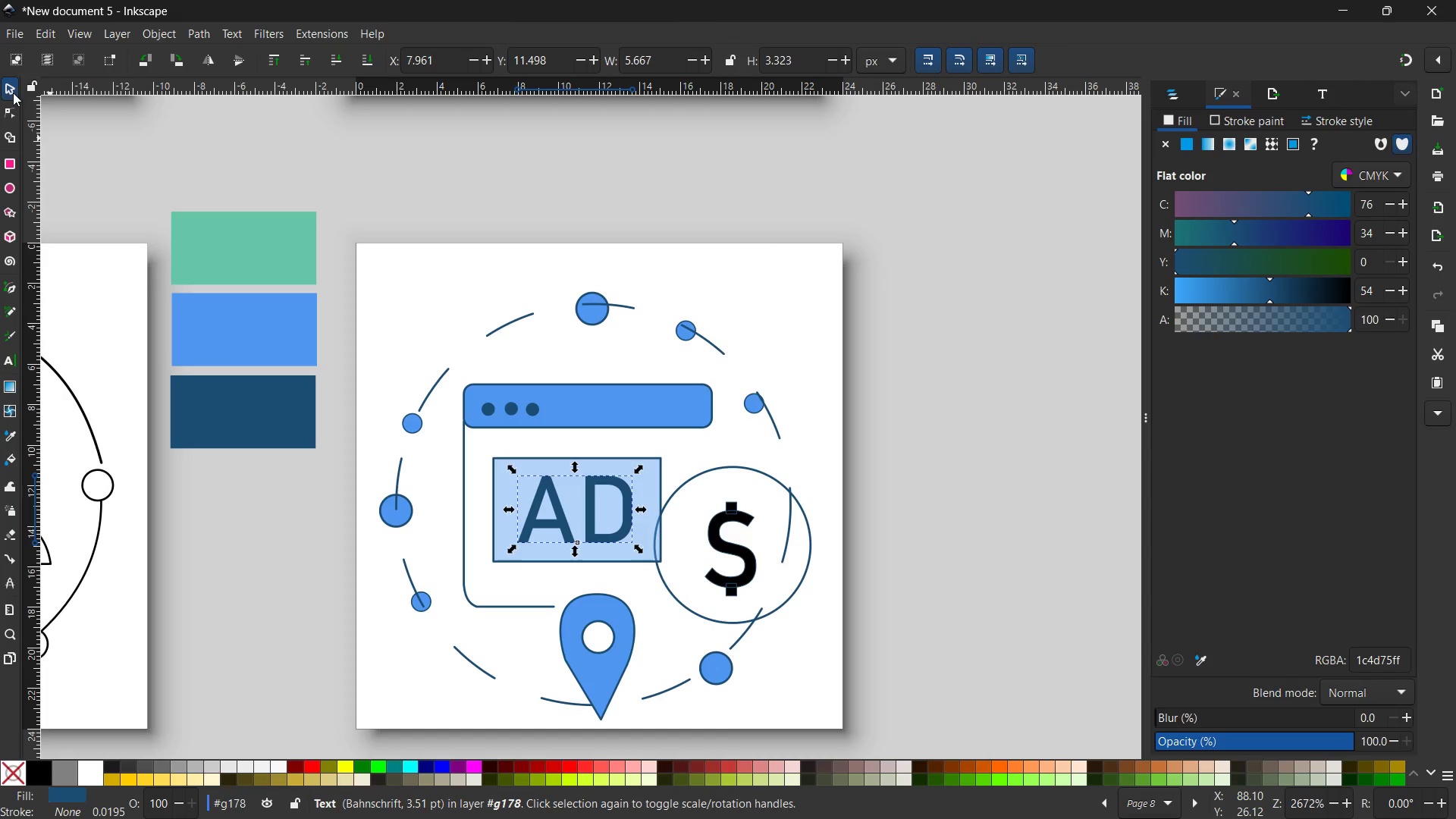 
double_click([176, 136])
 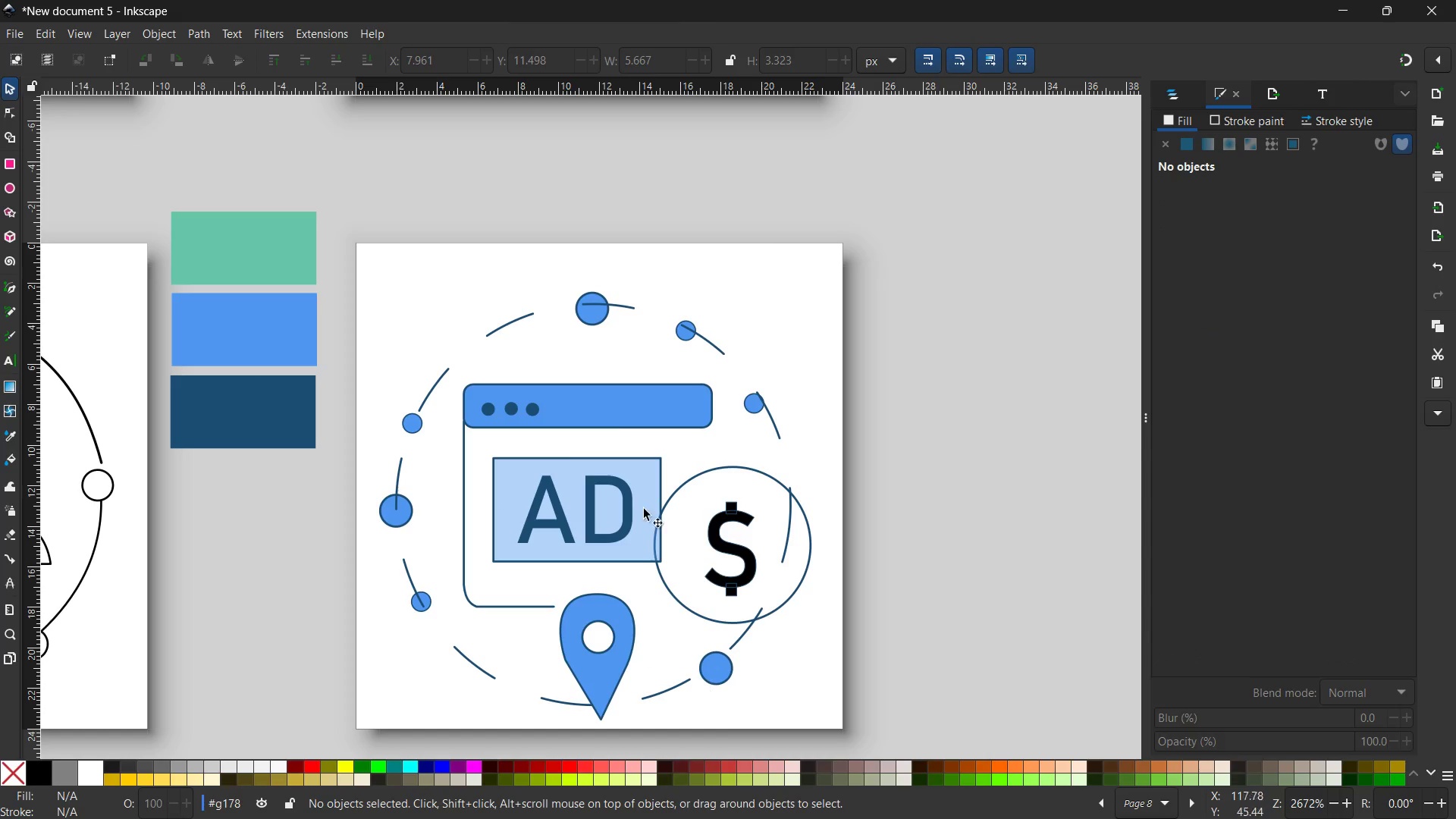 
double_click([494, 287])
 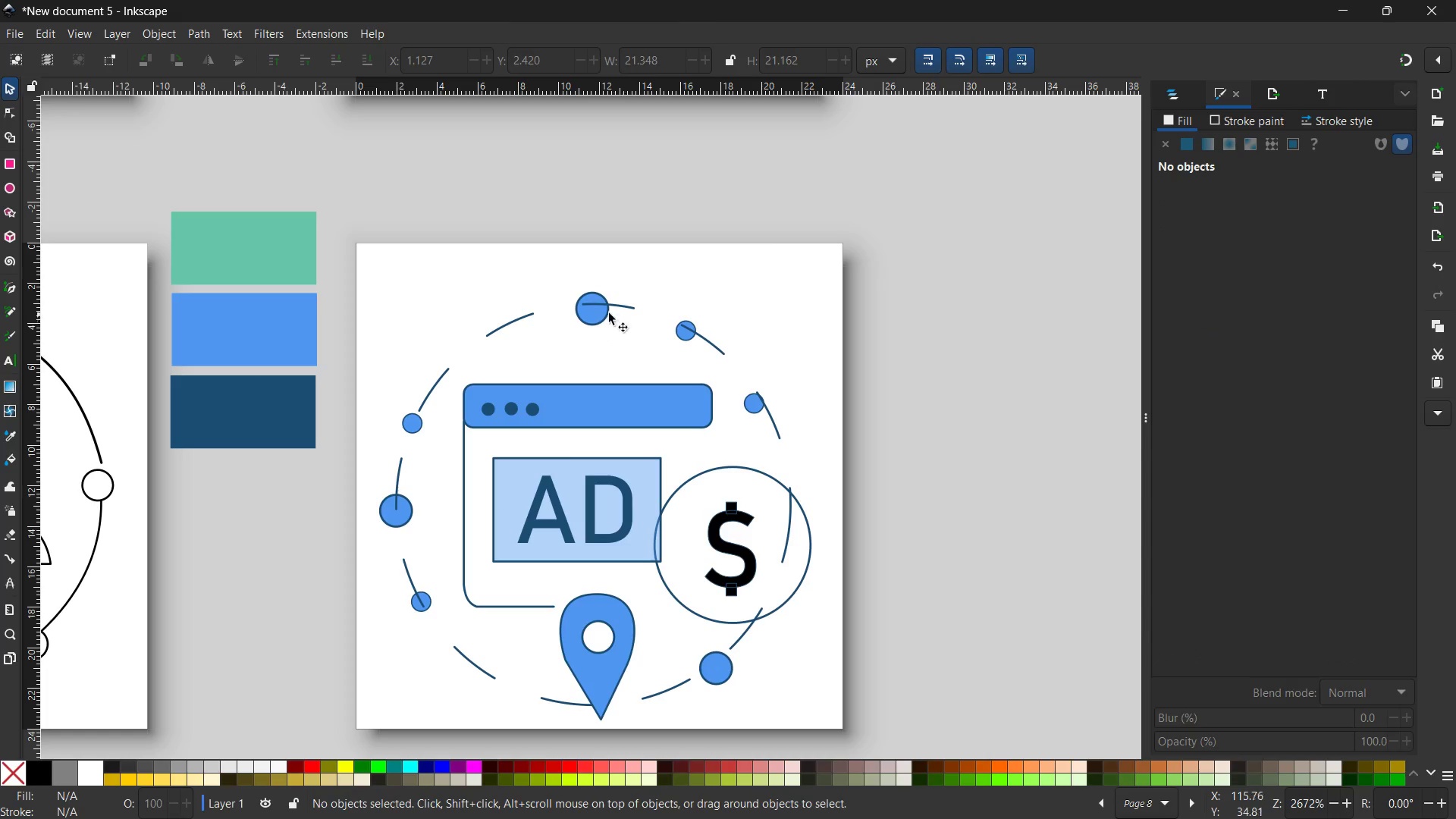 
left_click([607, 313])
 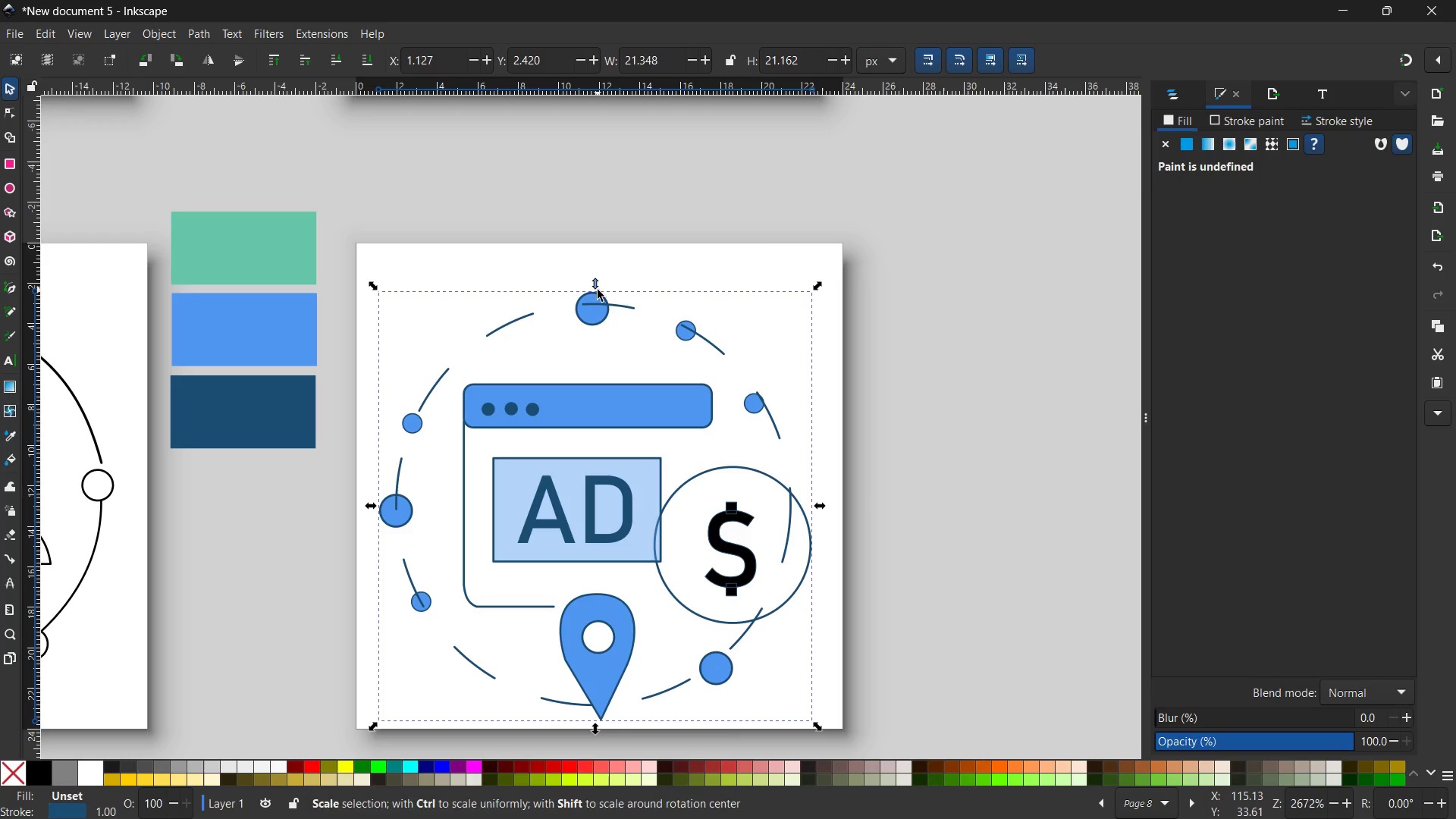 
hold_key(key=ControlLeft, duration=2.08)
left_click_drag(start_coordinate=[598, 290], to_coordinate=[601, 262])
 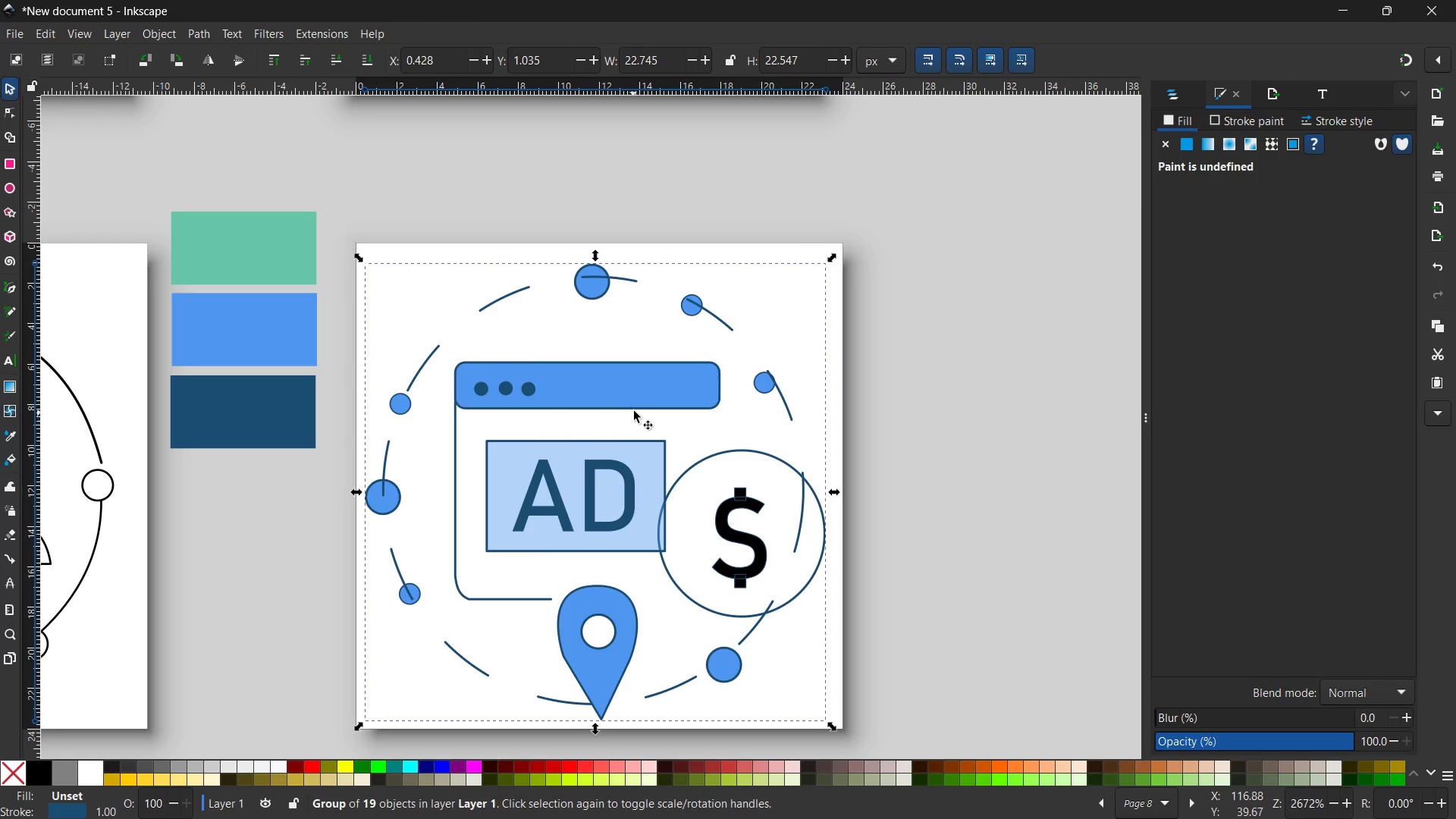 
left_click_drag(start_coordinate=[635, 397], to_coordinate=[641, 391])
 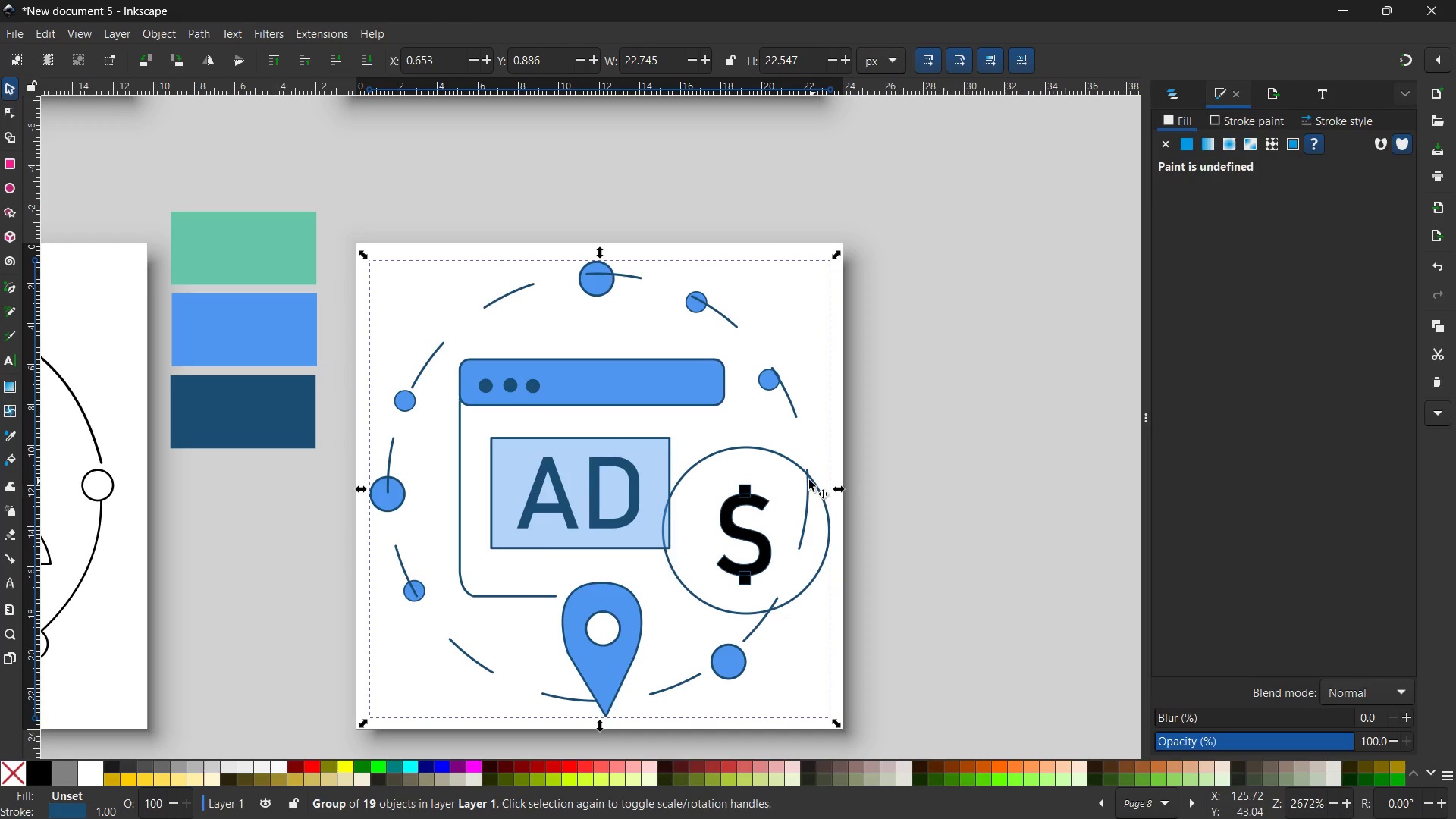 
left_click([809, 480])
 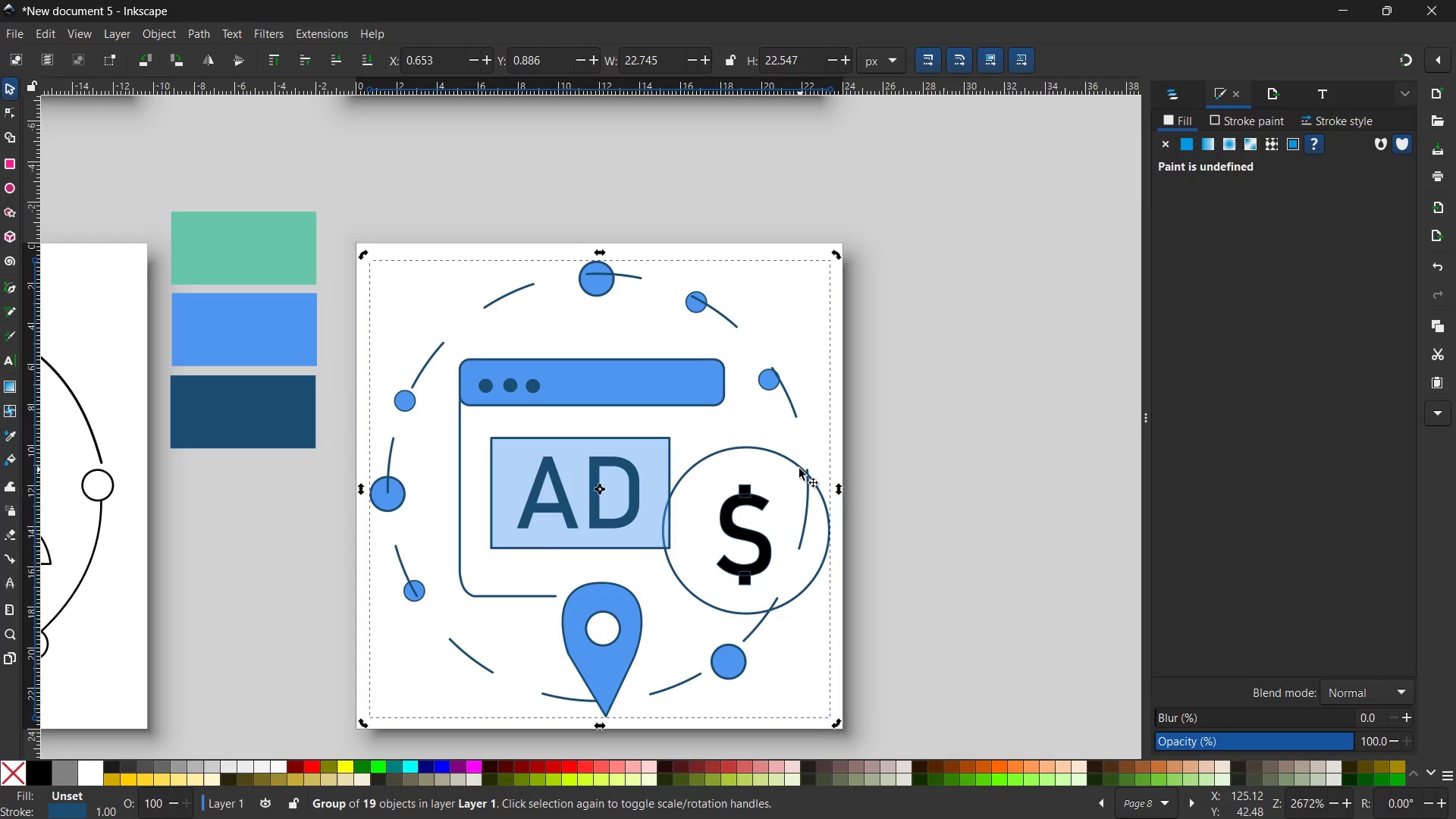 
left_click([799, 469])
 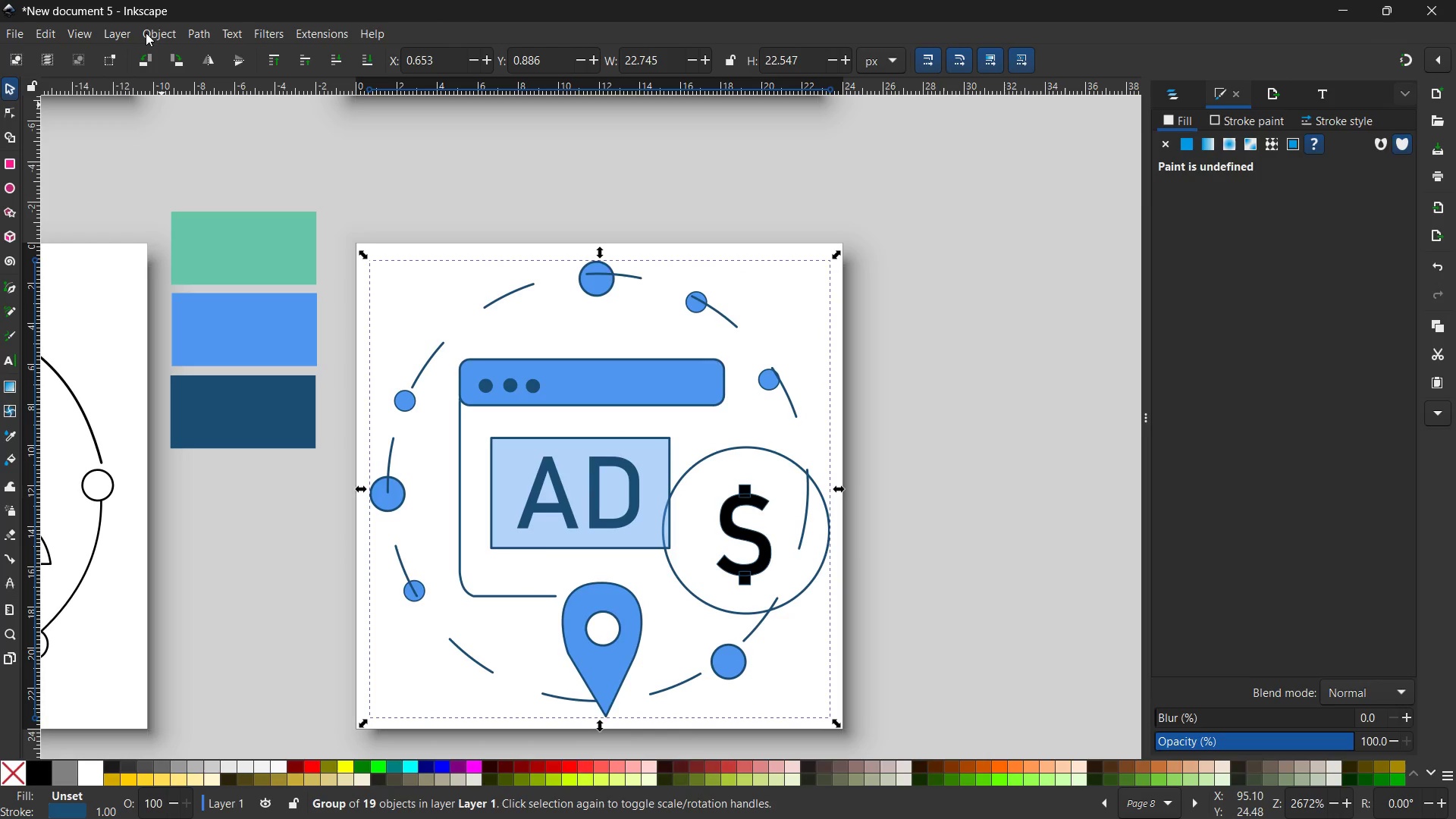 
left_click([193, 36])
 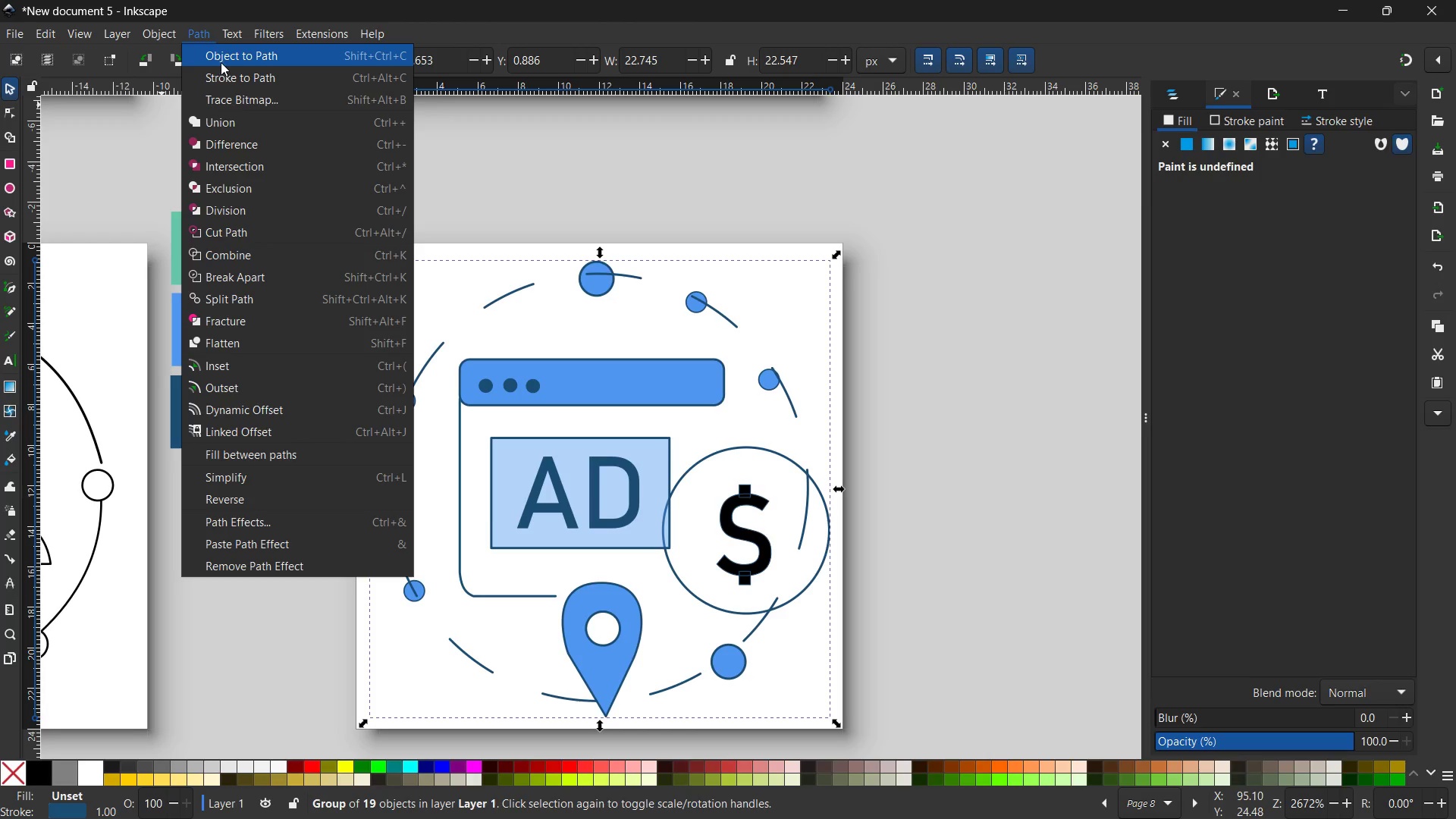 
left_click([221, 62])
 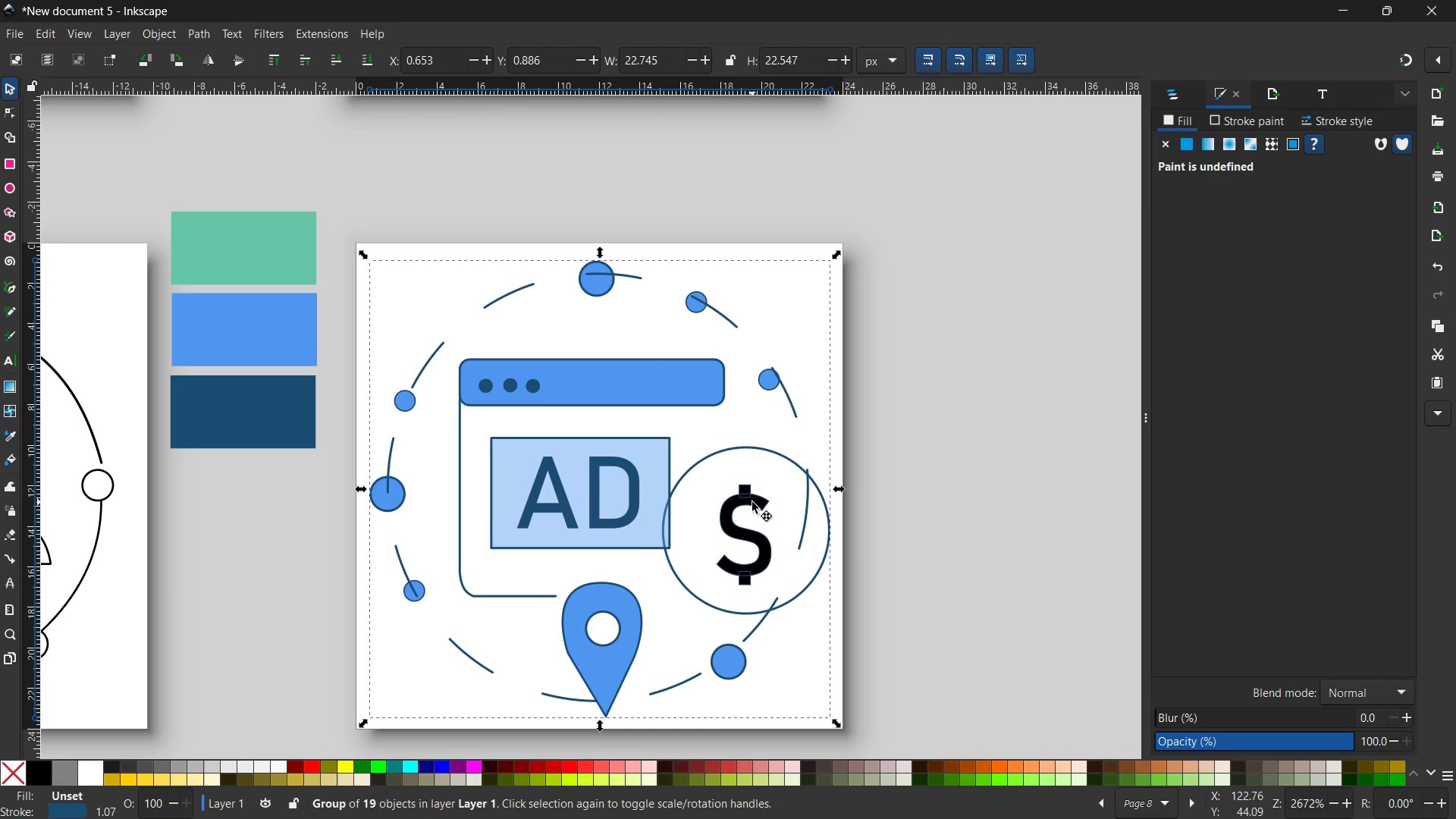 
double_click([752, 502])
 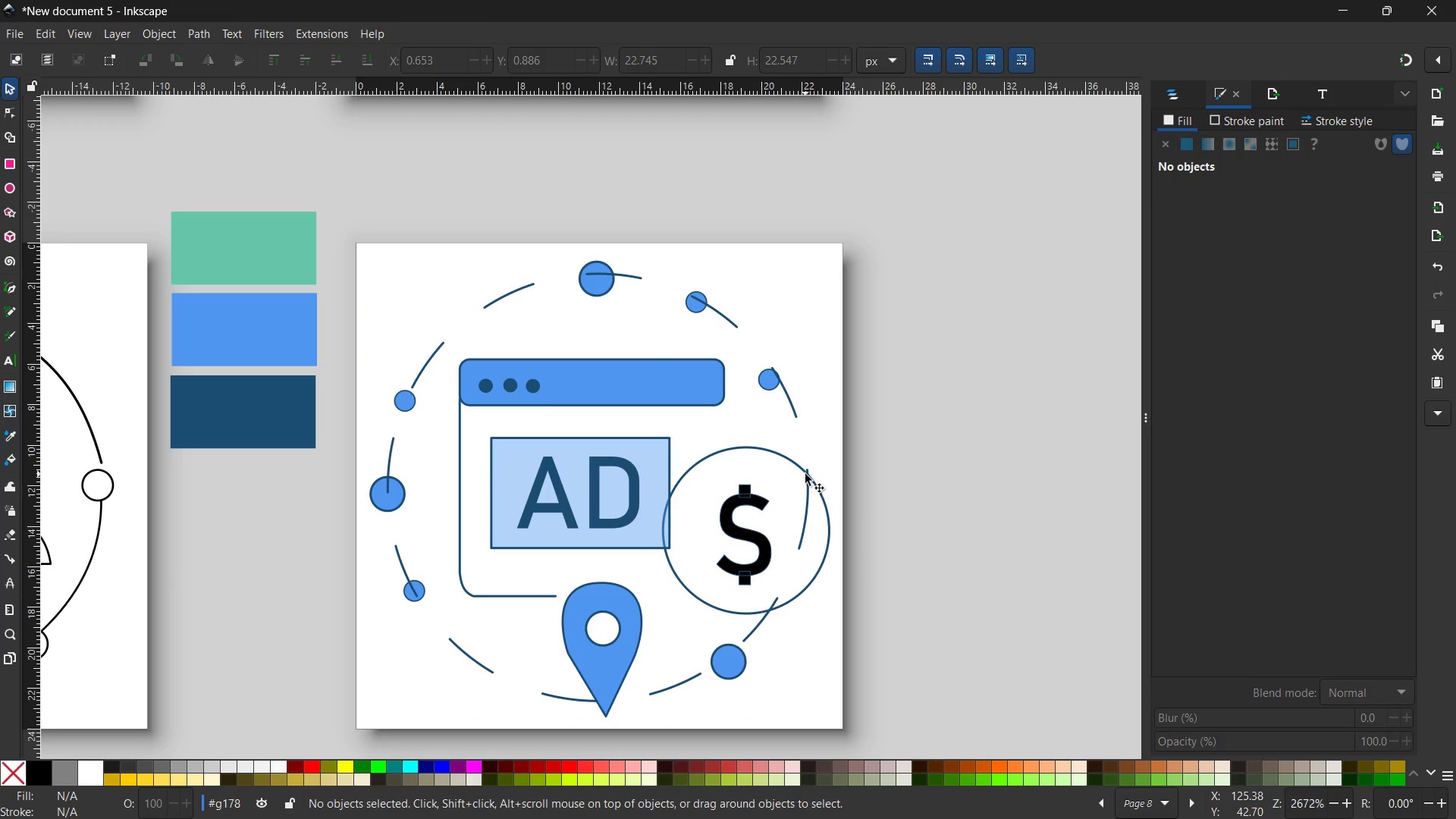 
left_click([805, 473])
 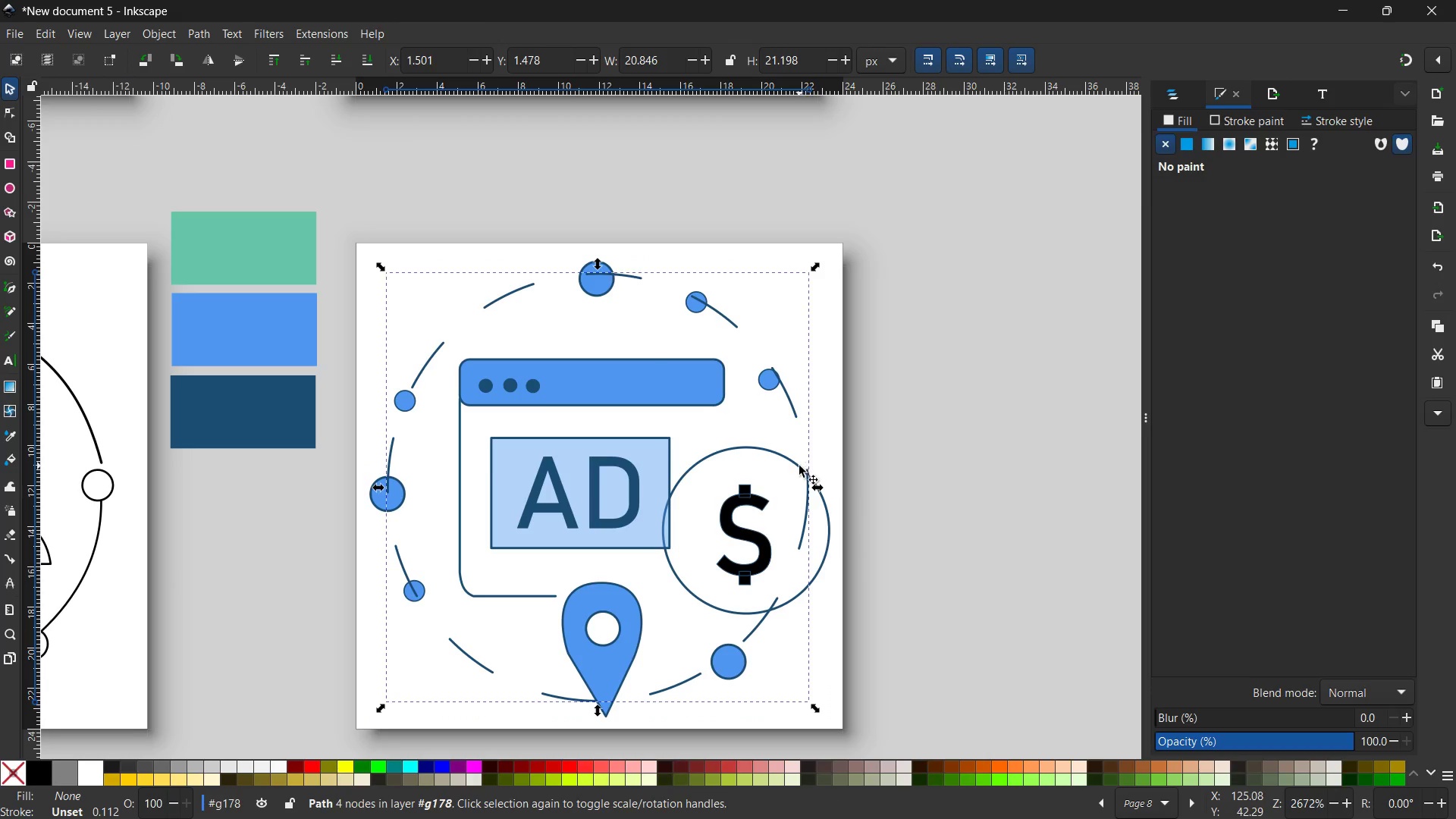 
left_click([799, 466])
 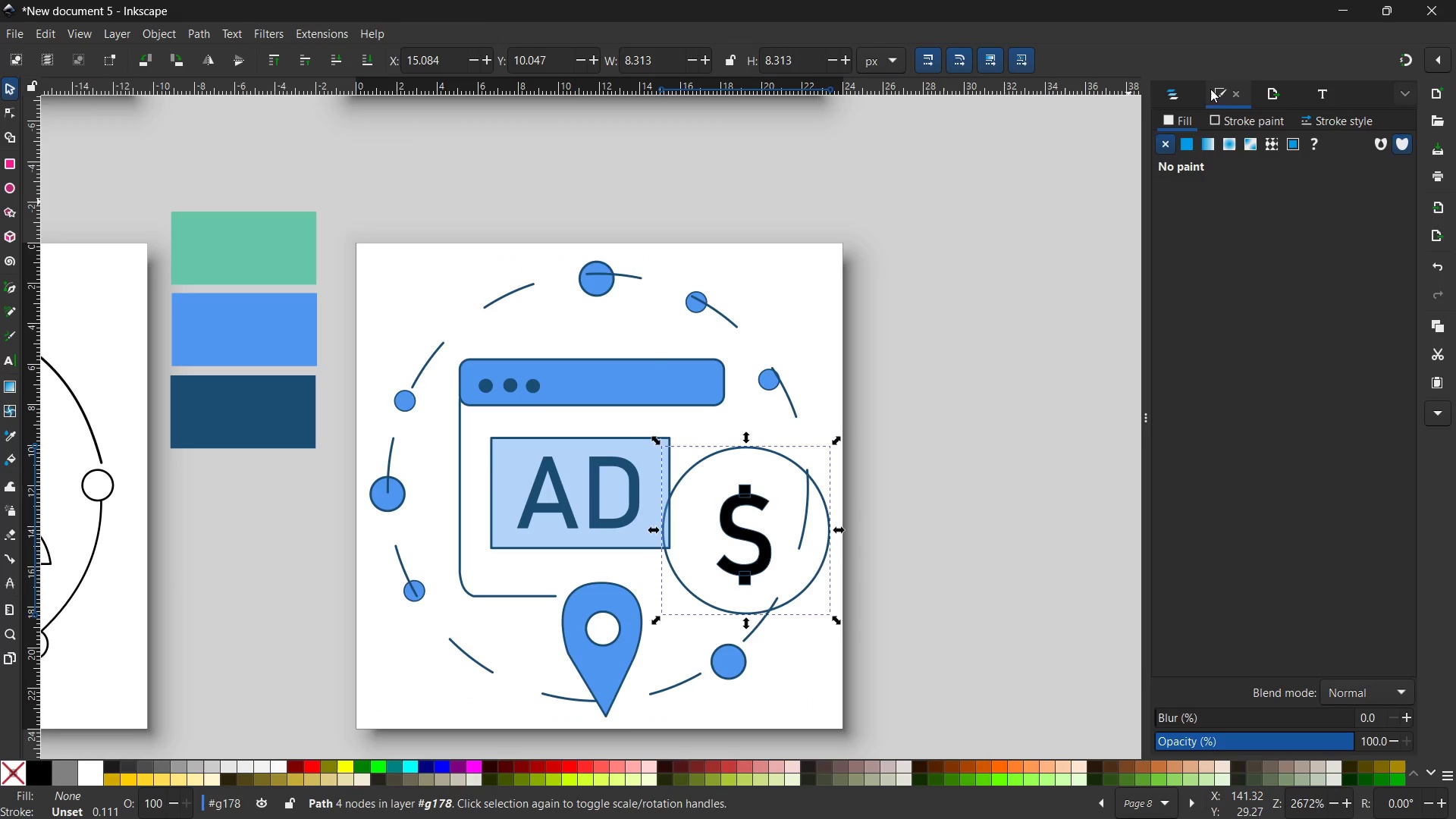 
left_click([1182, 137])
 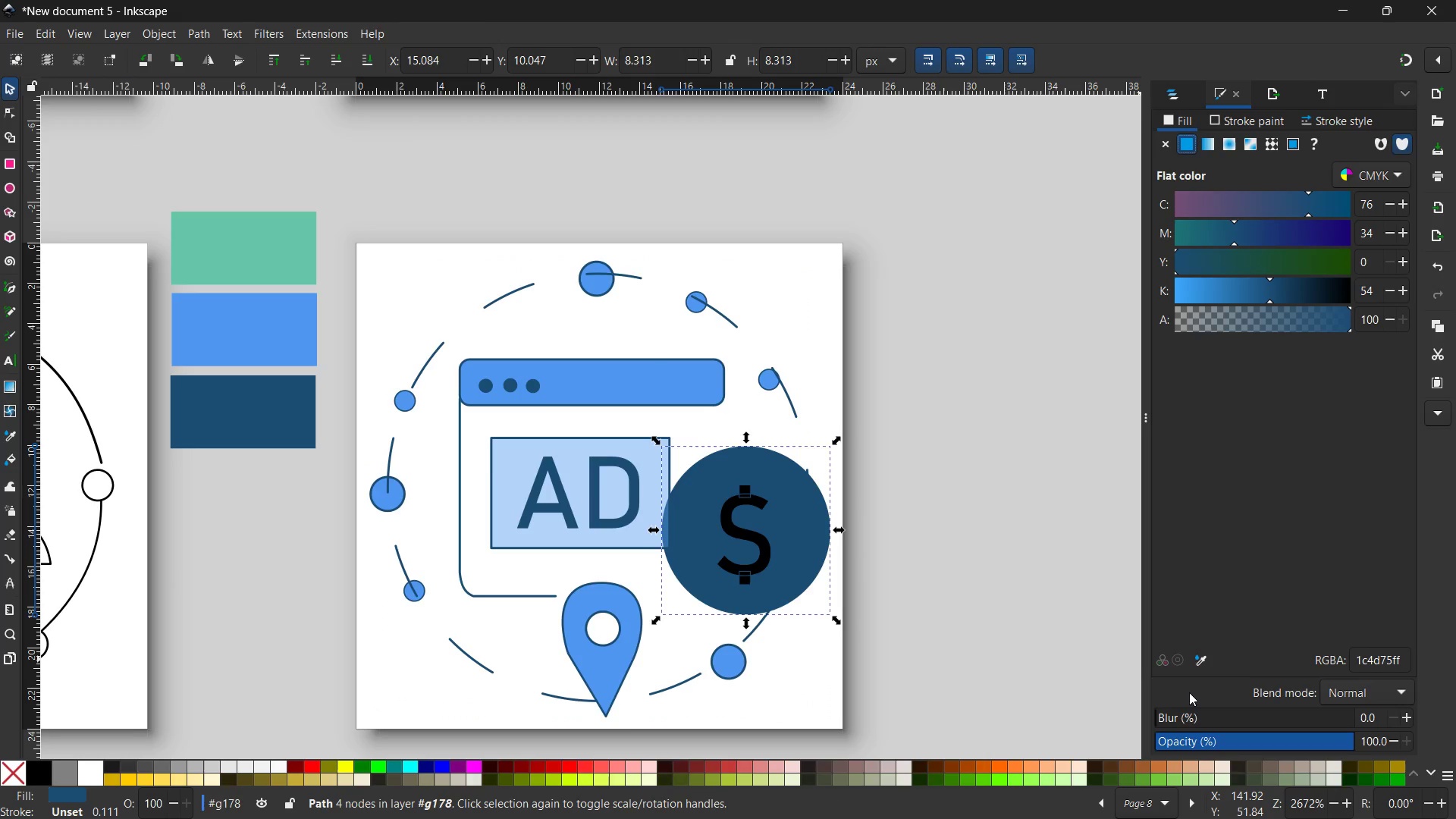 
left_click([1197, 659])
 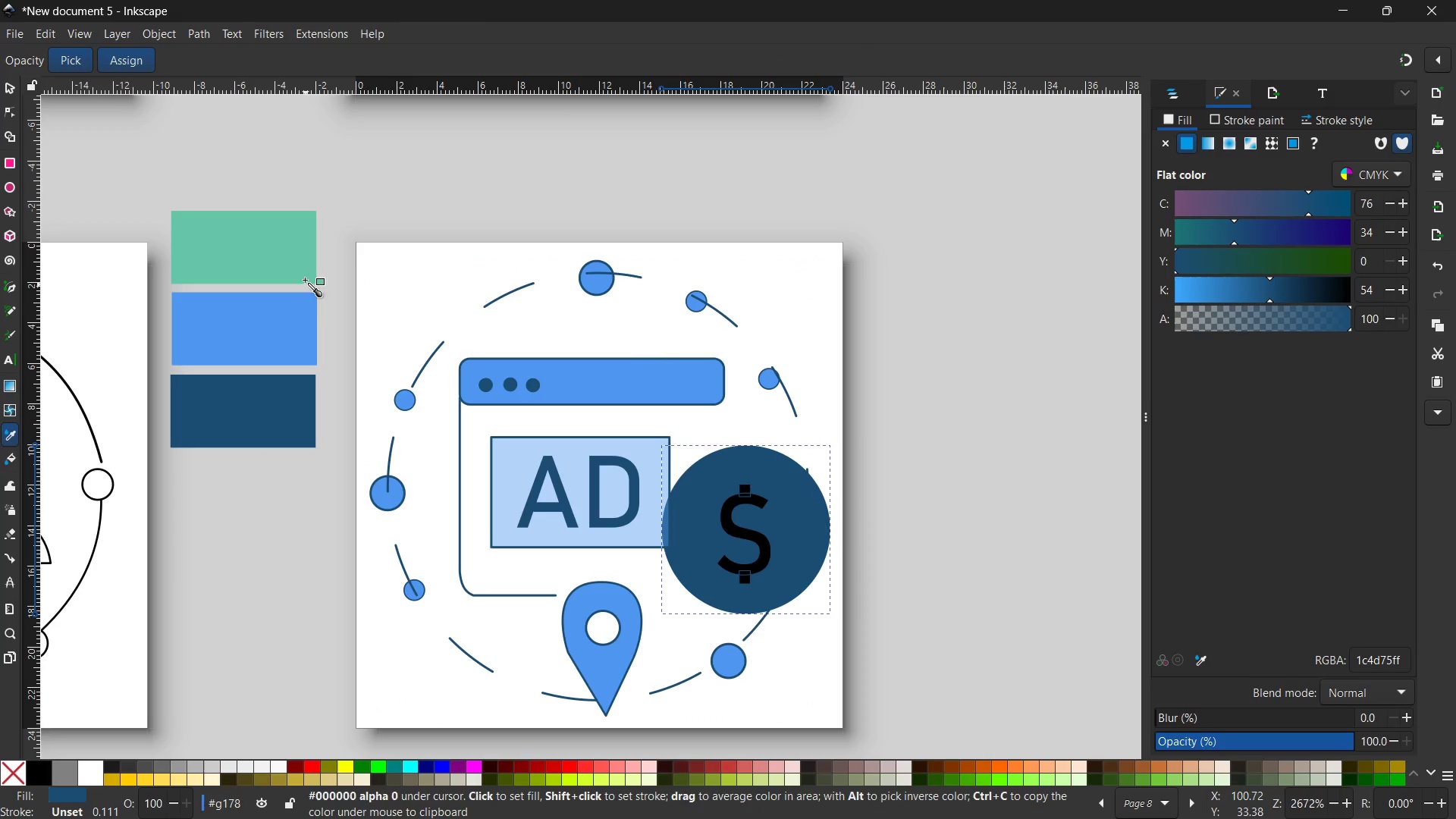 
left_click([303, 261])
 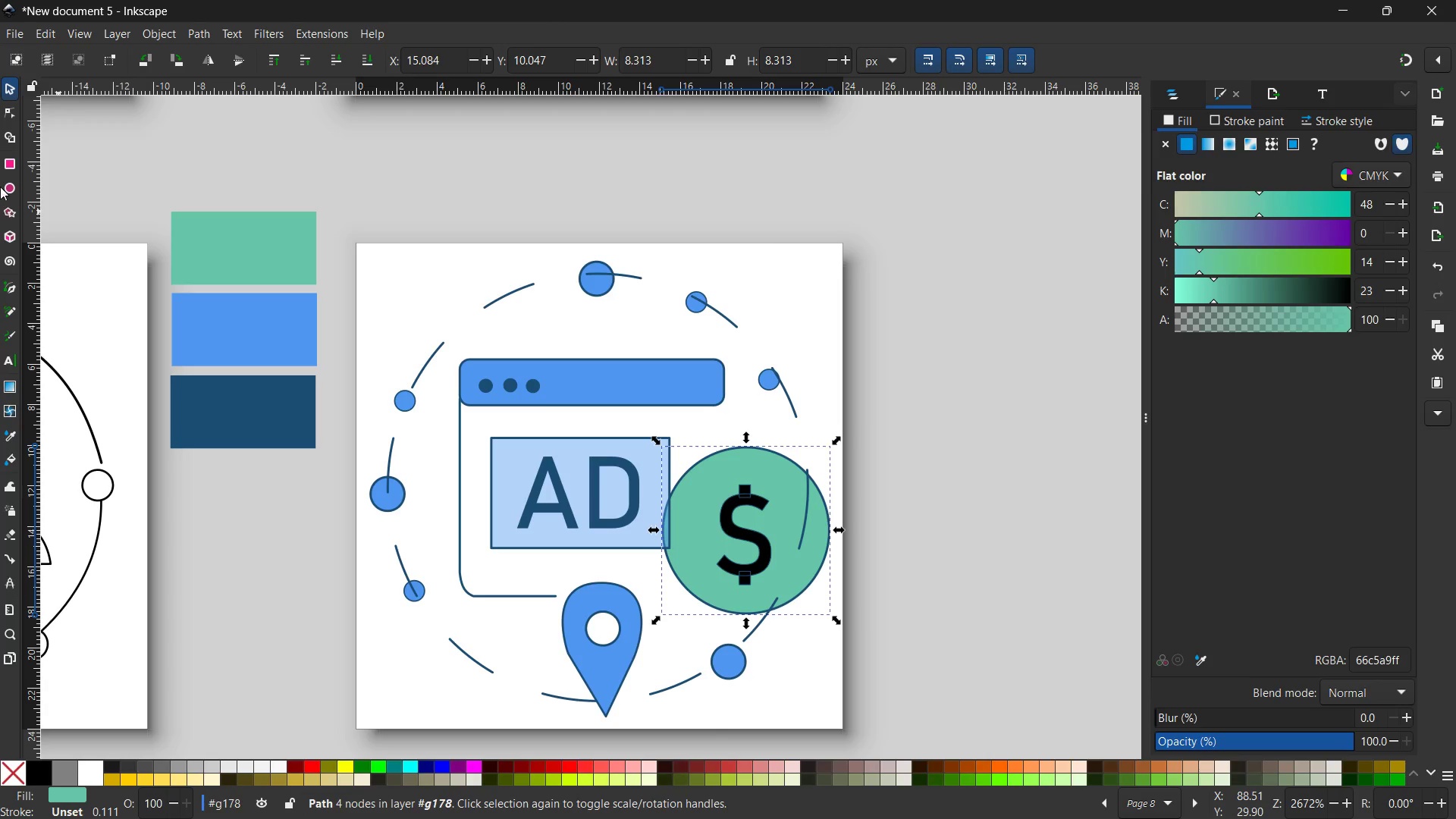 
mouse_move([42, 100])
 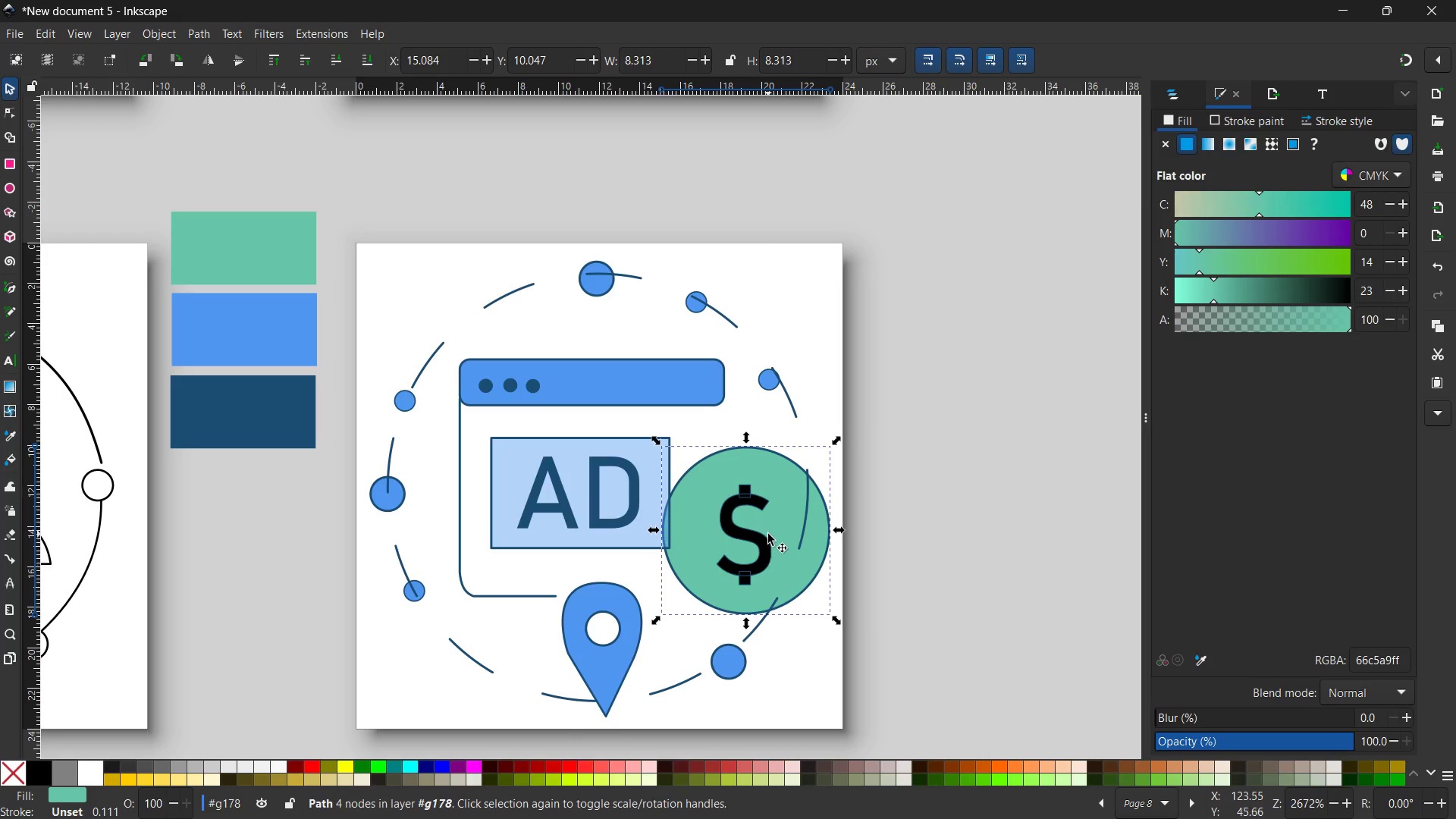 
left_click([763, 539])
 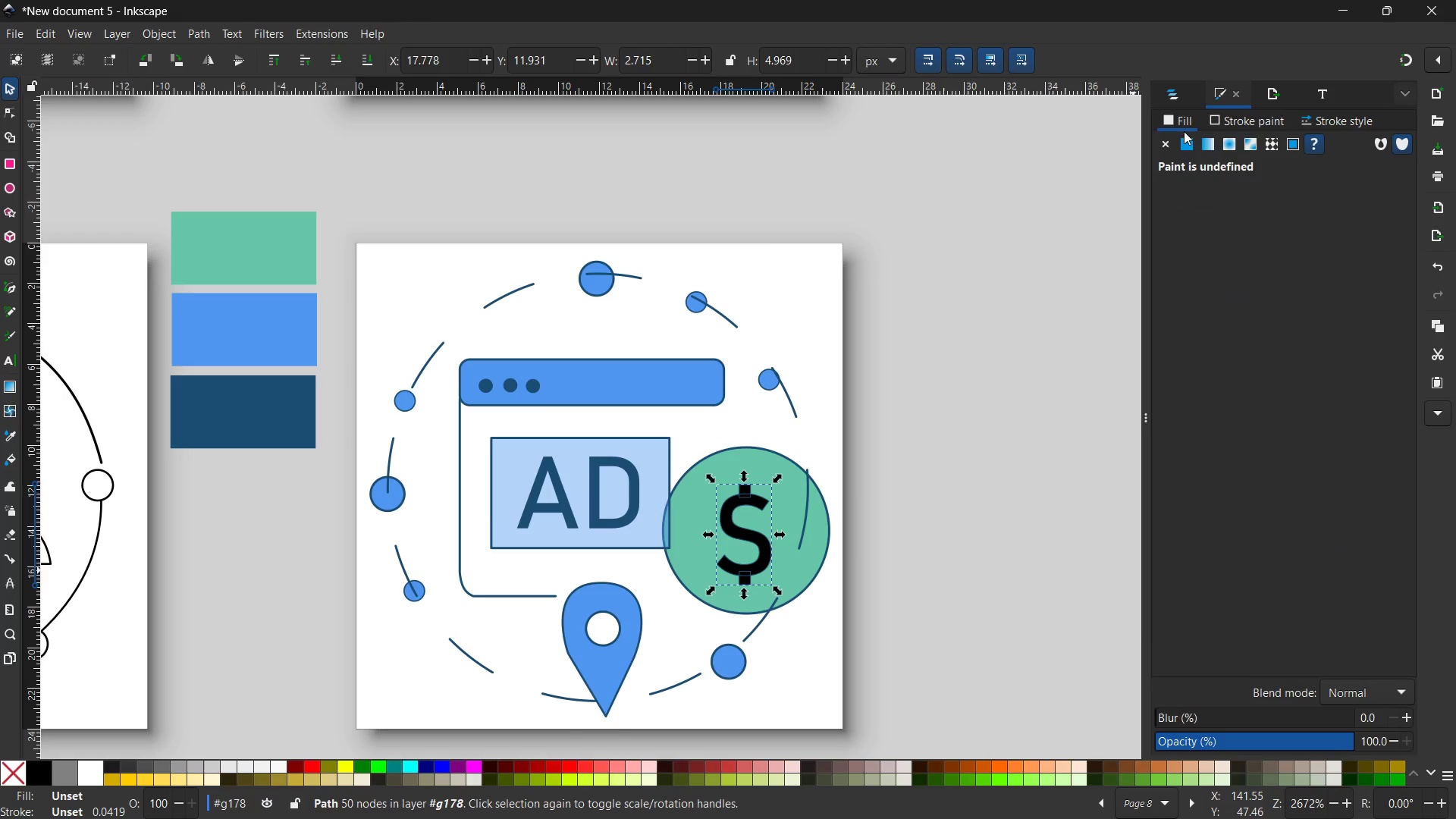 
left_click([1187, 143])
 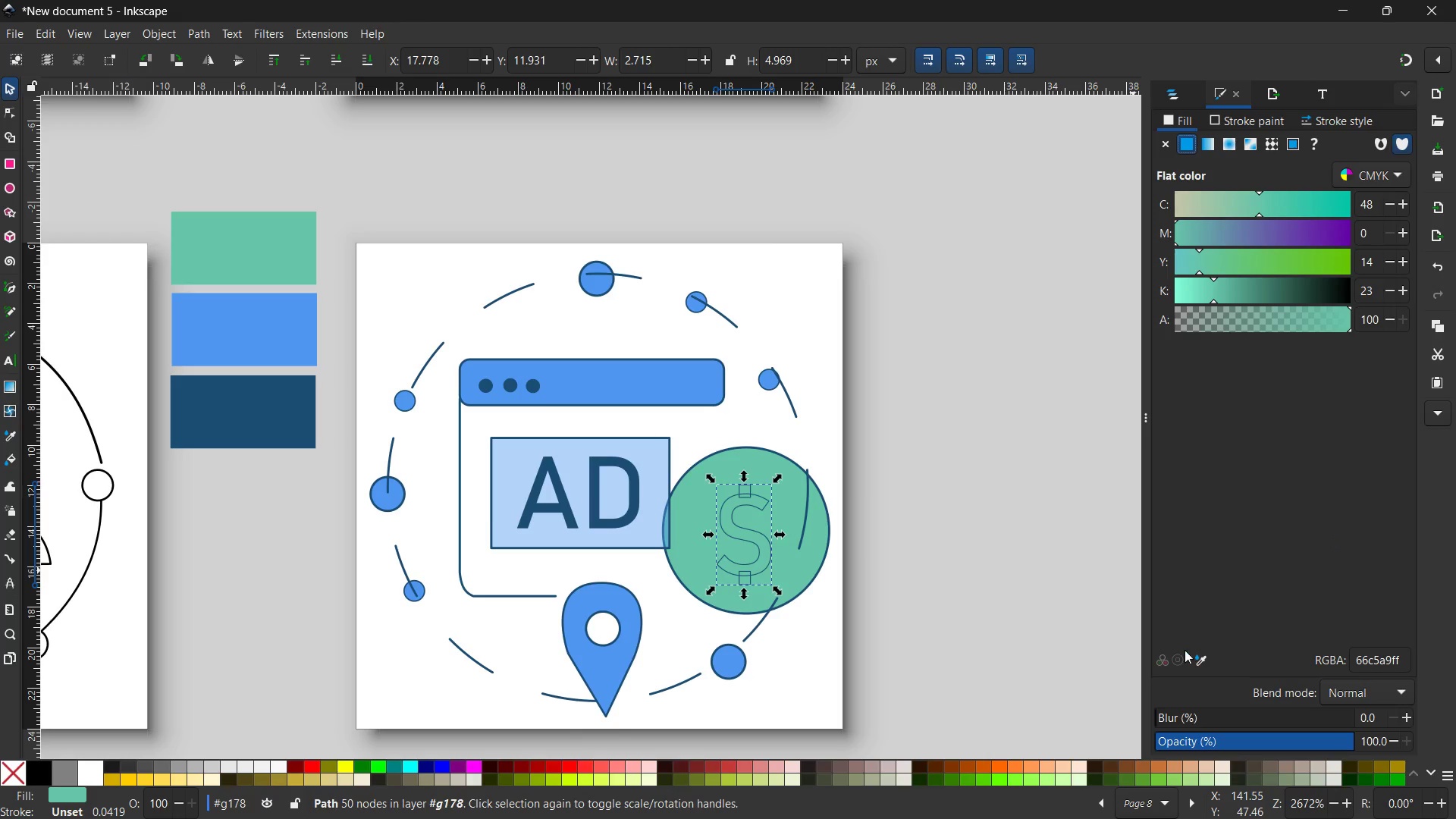 
left_click([1198, 654])
 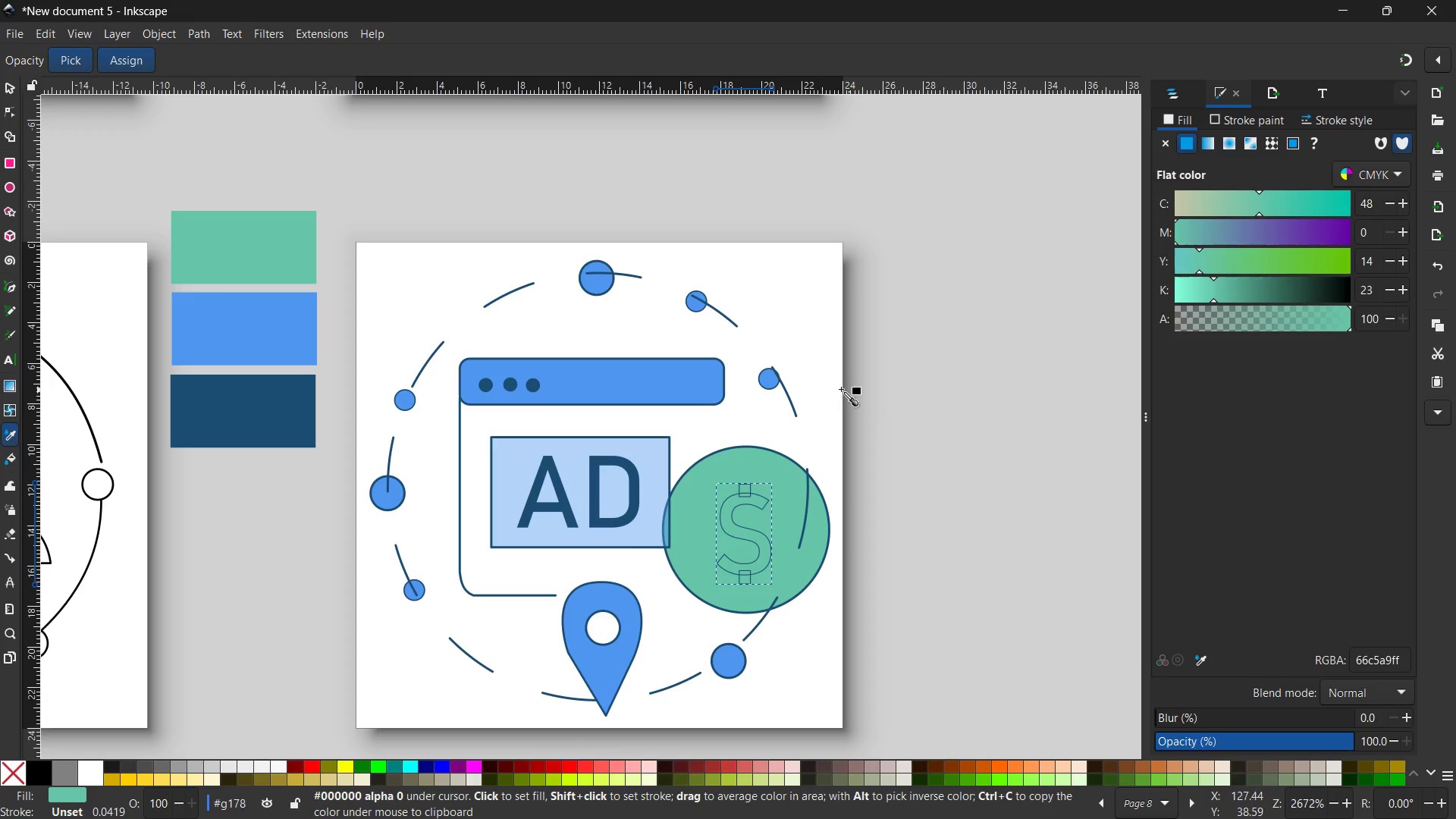 
left_click([831, 388])
 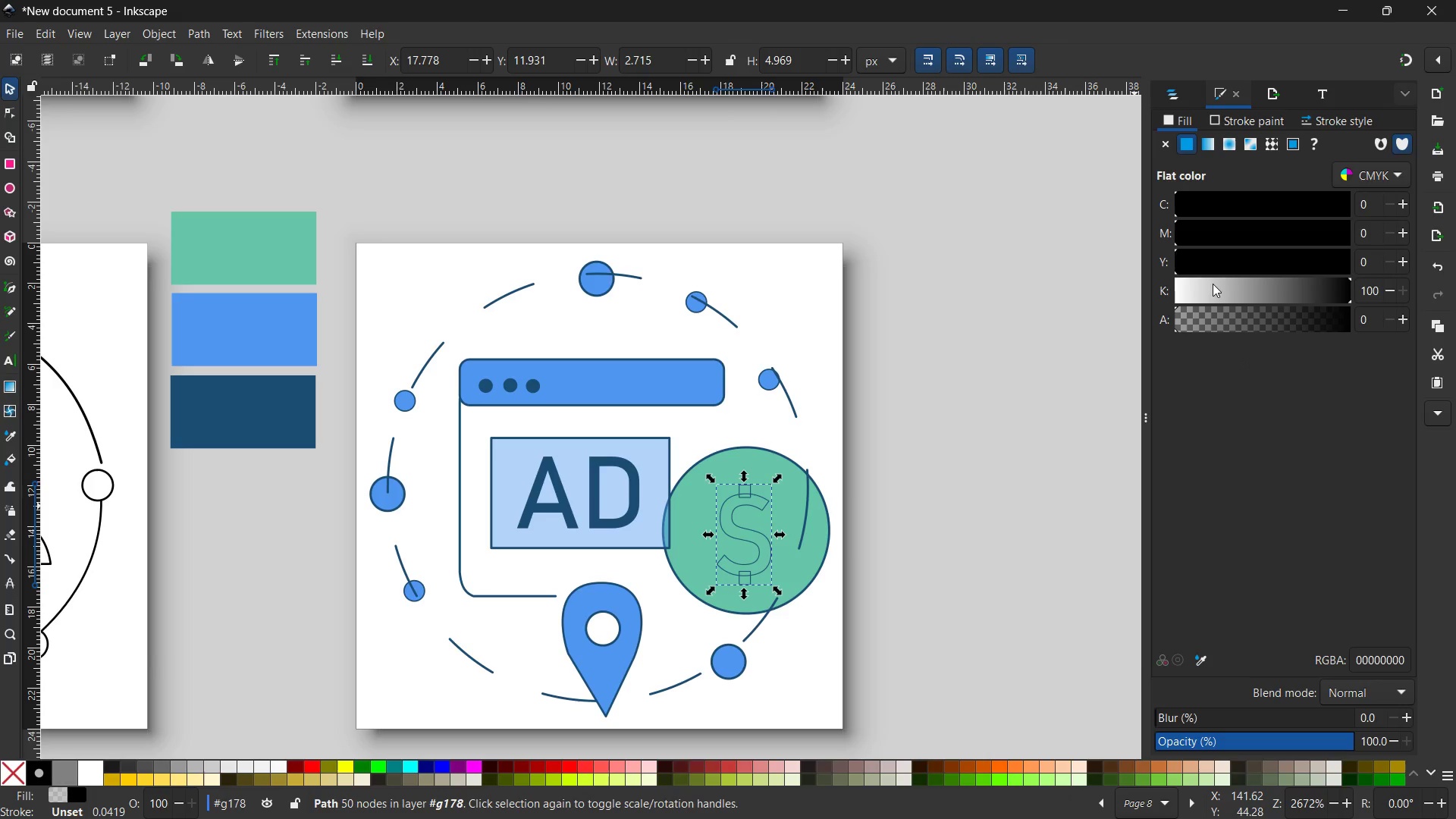 
left_click_drag(start_coordinate=[1304, 293], to_coordinate=[1131, 293])
 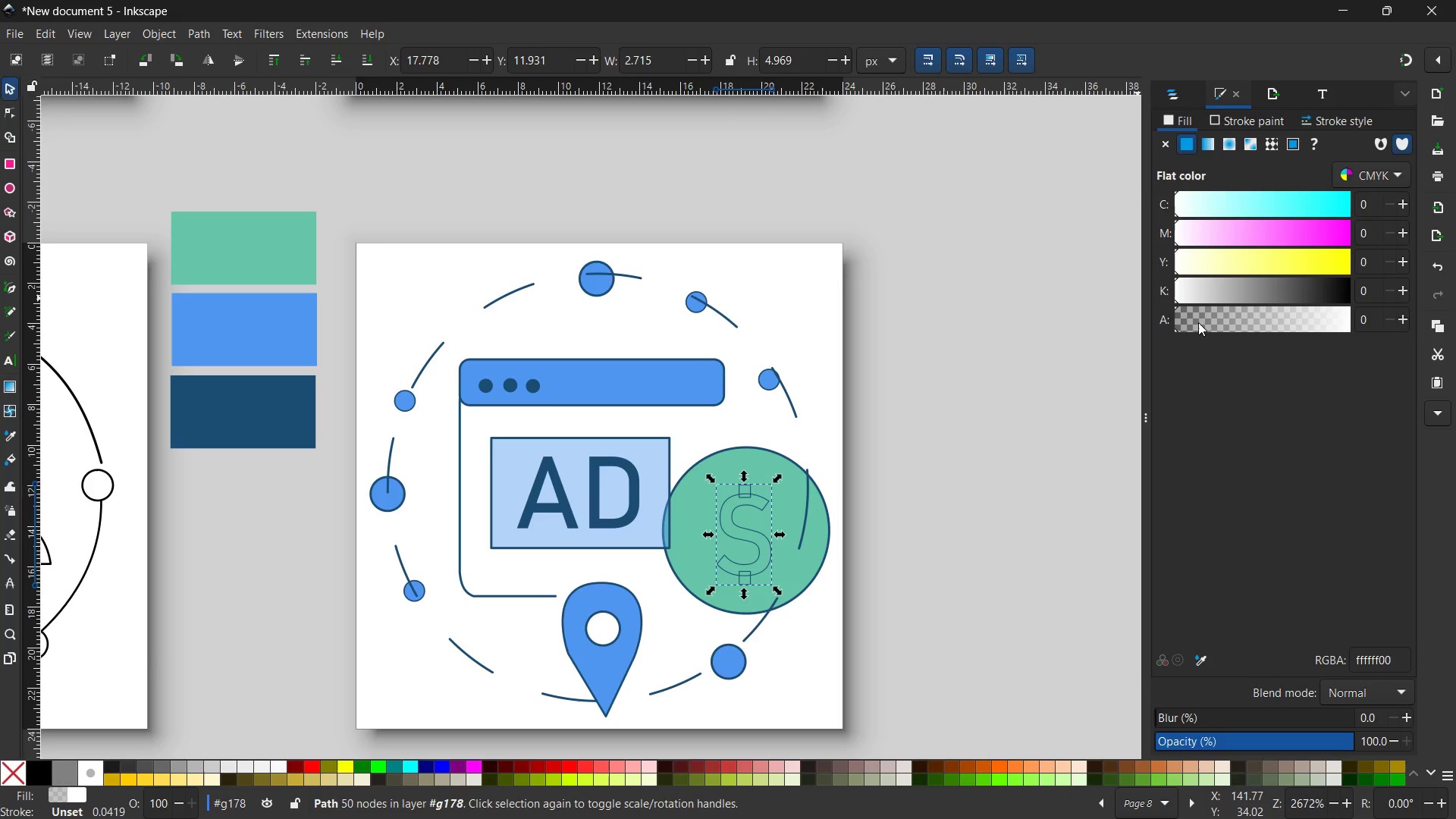 
left_click_drag(start_coordinate=[1198, 322], to_coordinate=[1411, 335])
 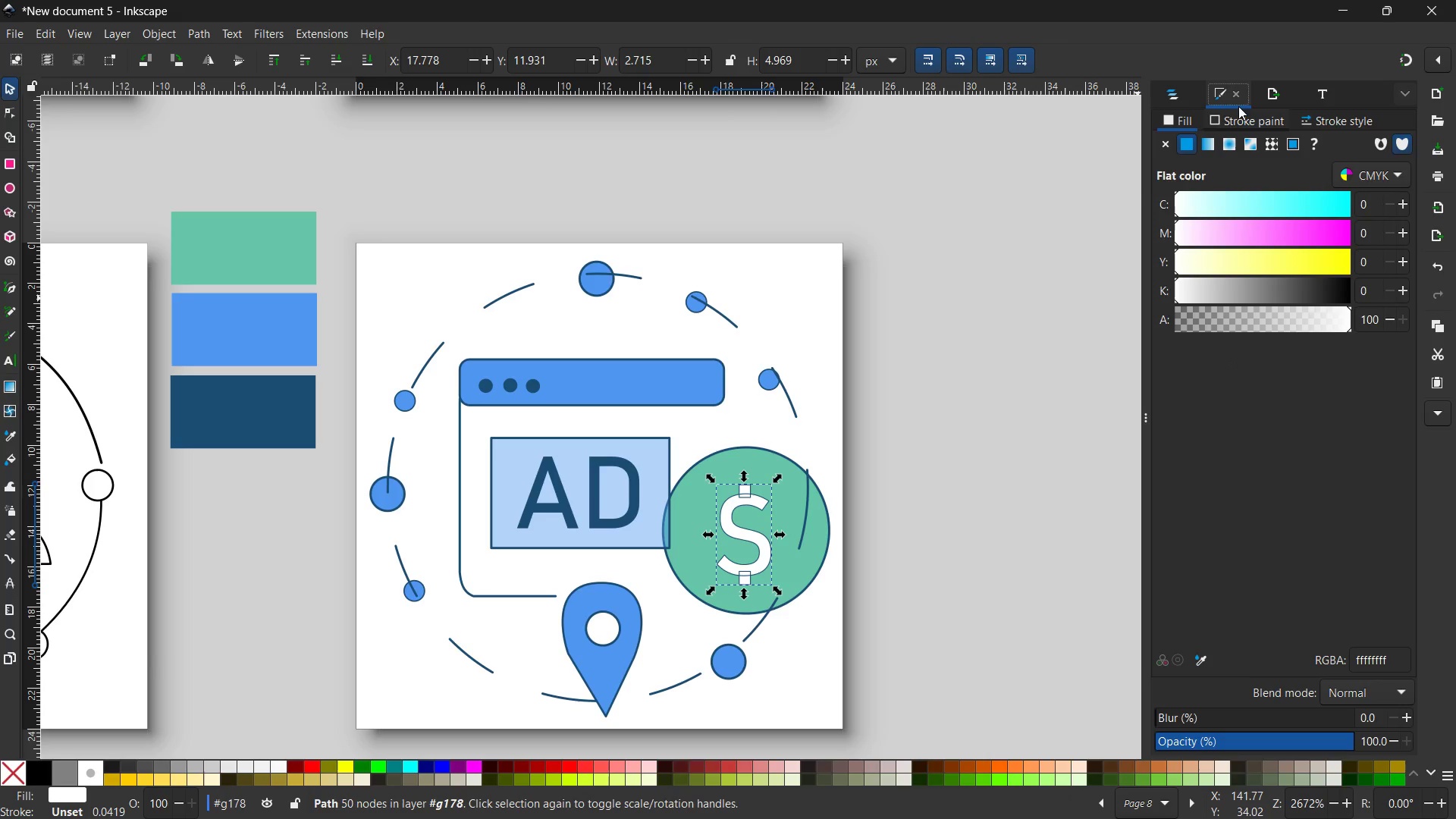 
double_click([1236, 116])
 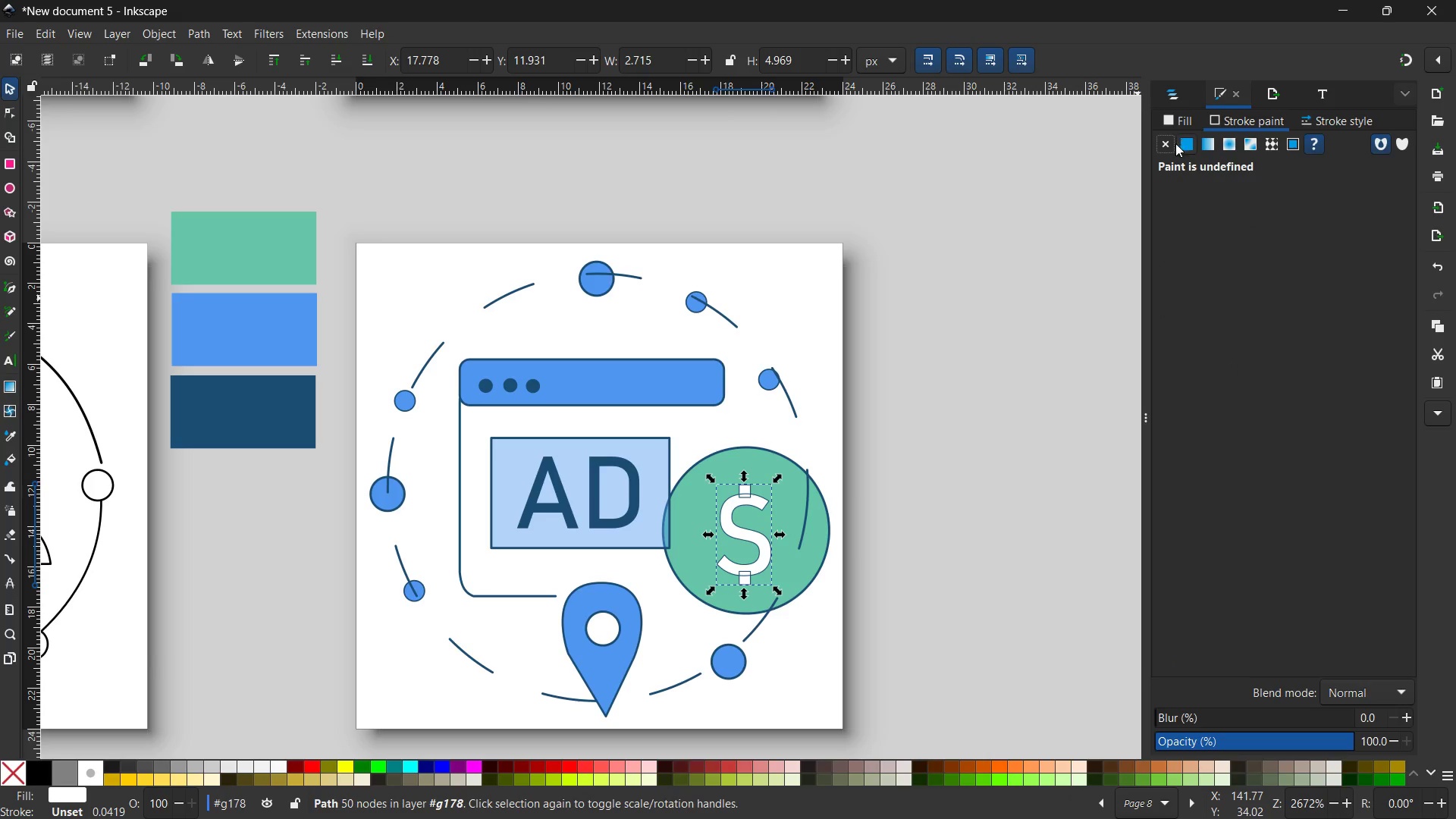 
left_click([1167, 146])
 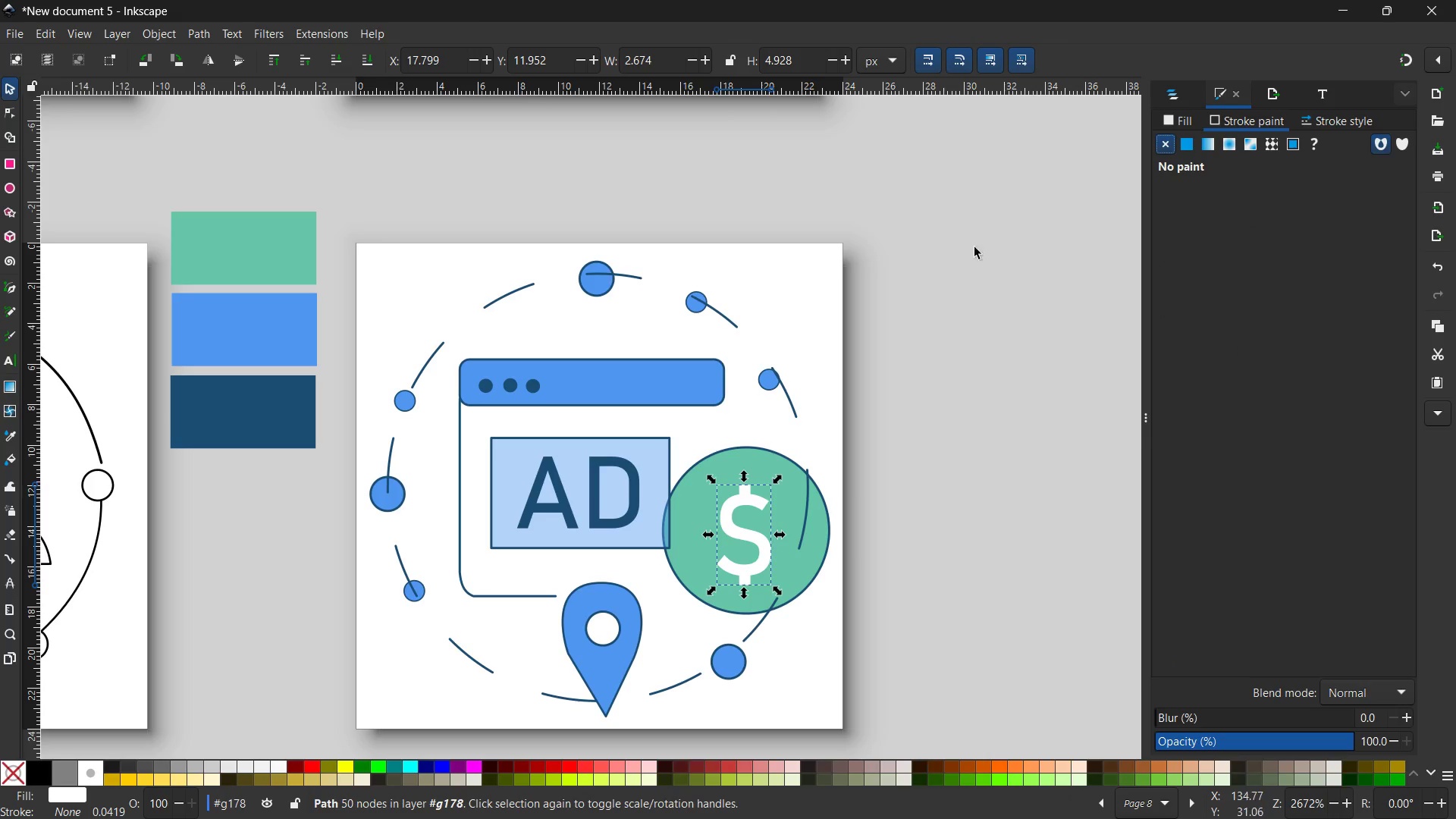 
left_click([939, 256])
 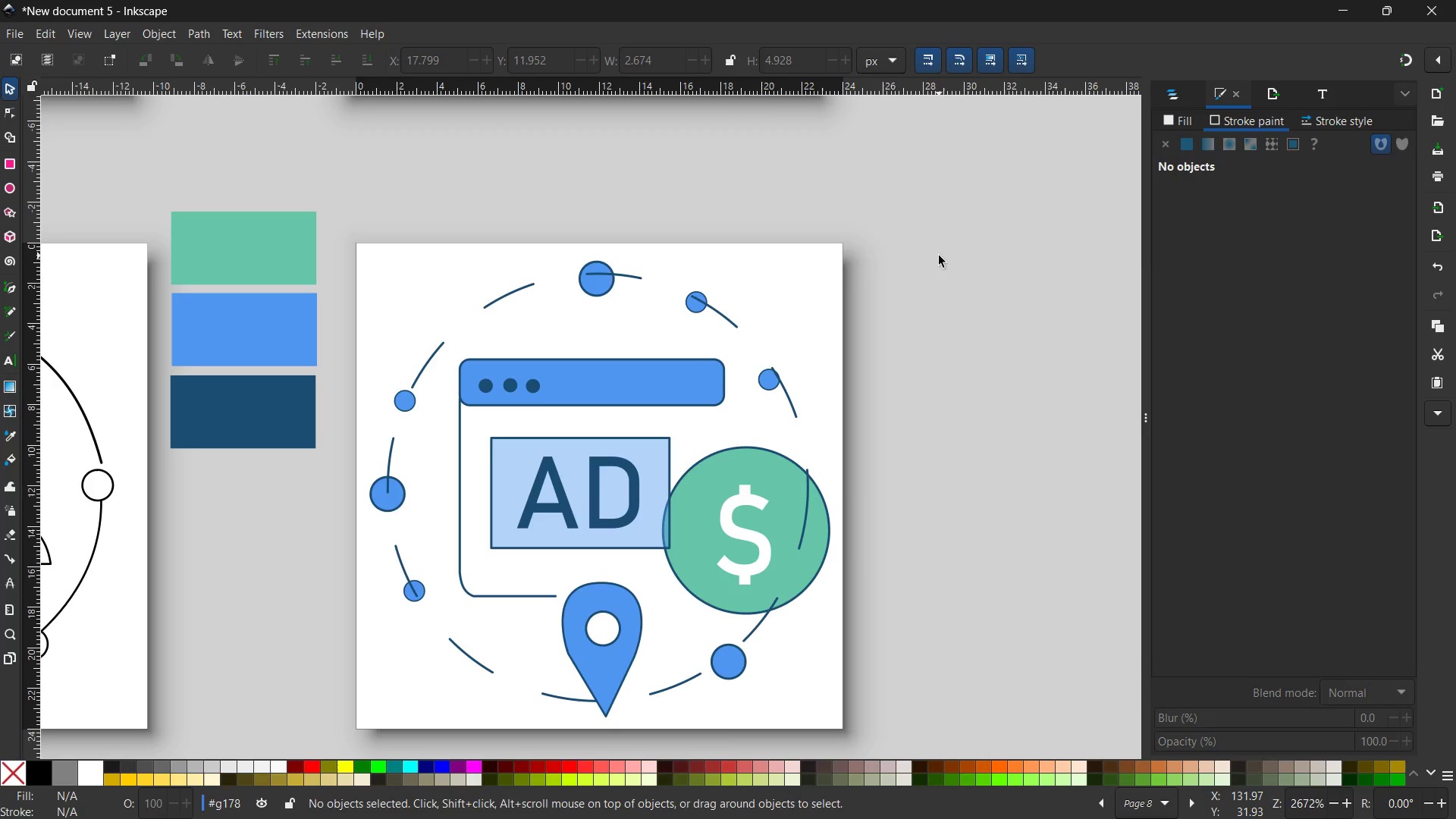 
scroll: coordinate [920, 341], scroll_direction: down, amount: 2.0
 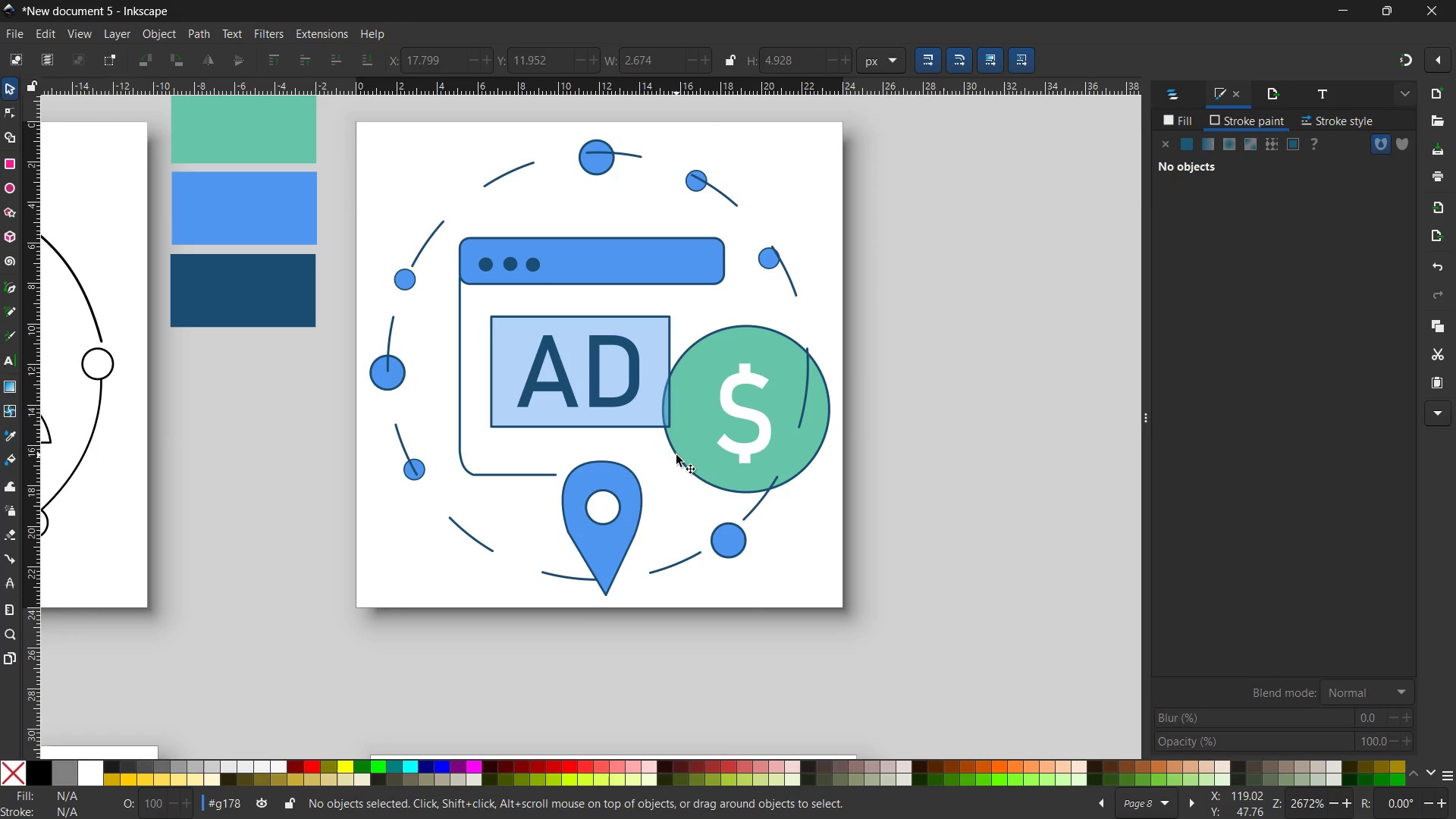 
left_click([676, 455])
 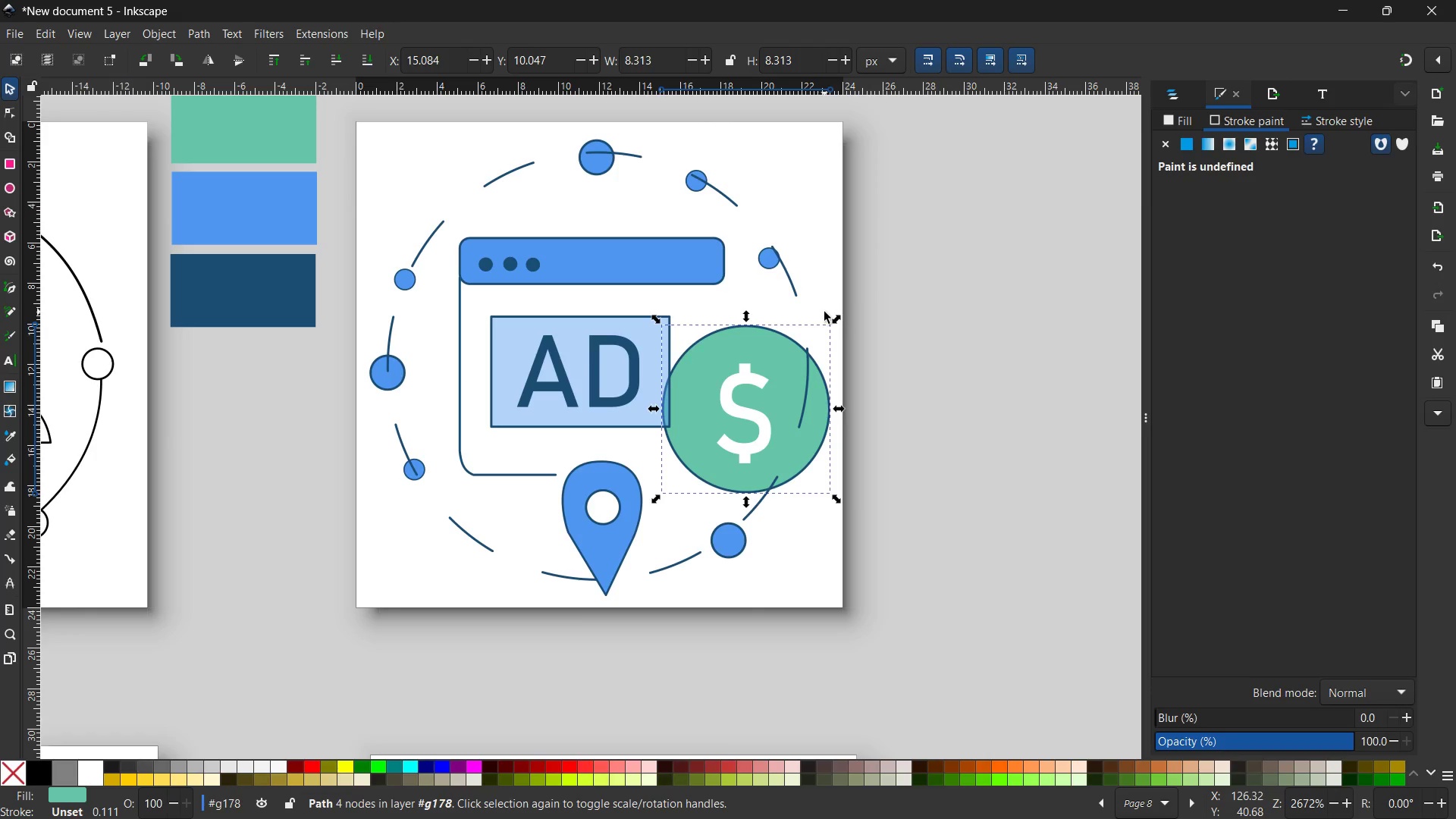 
hold_key(key=ControlLeft, duration=1.06)
left_click_drag(start_coordinate=[837, 316], to_coordinate=[832, 323])
 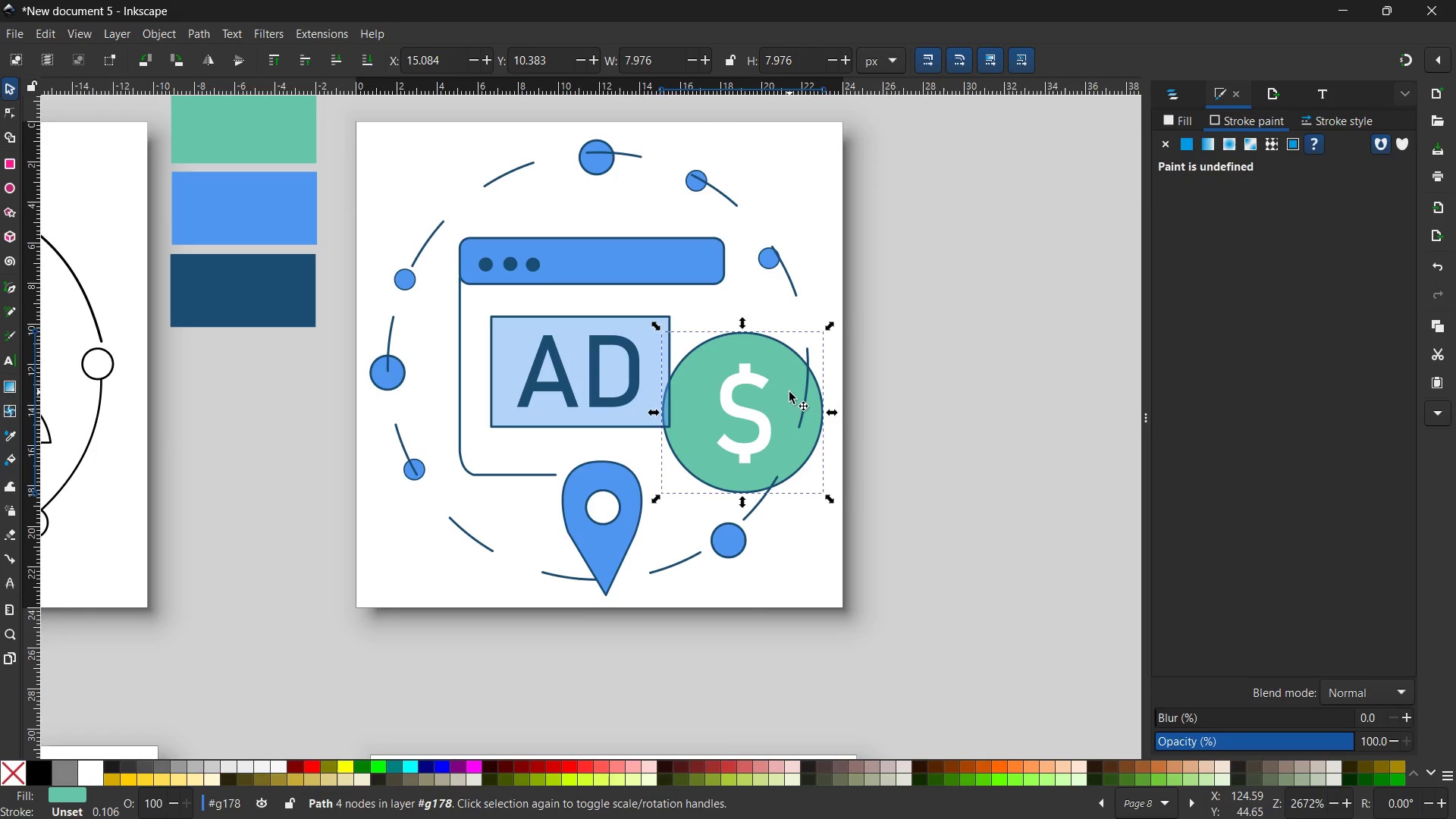 
left_click_drag(start_coordinate=[789, 392], to_coordinate=[799, 388])
 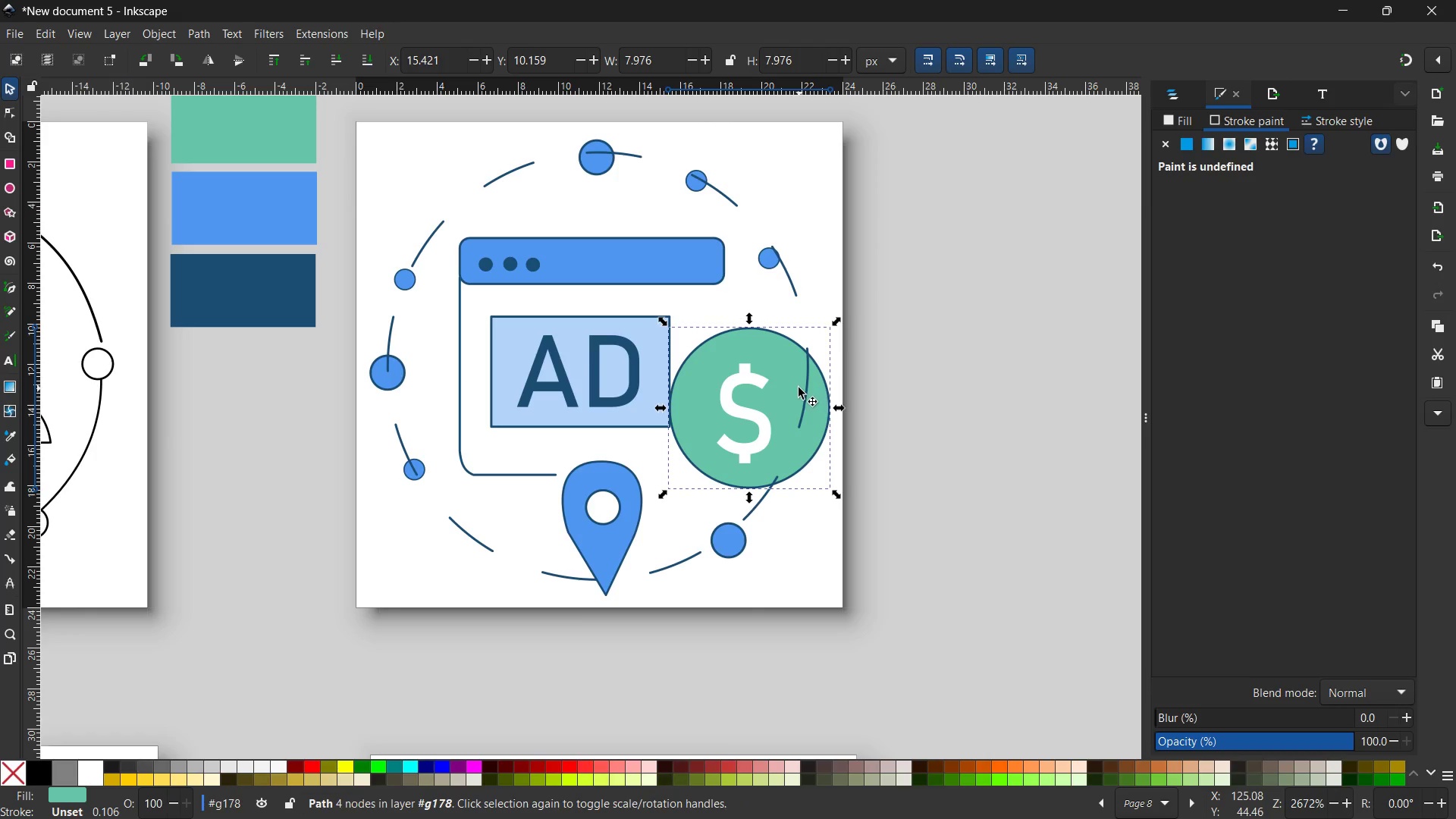 
hold_key(key=ControlLeft, duration=1.84)
left_click_drag(start_coordinate=[836, 322], to_coordinate=[822, 325])
 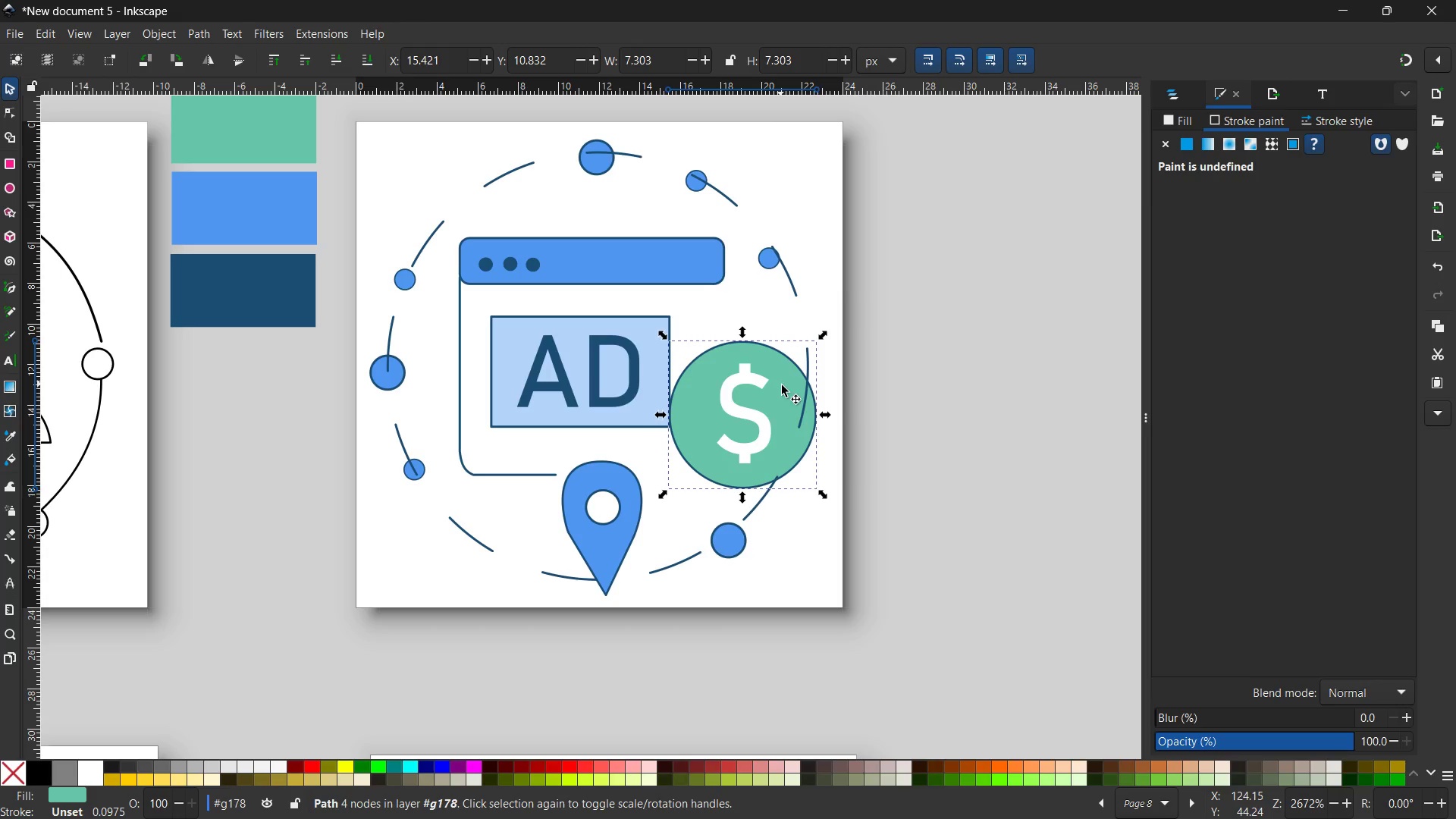 
left_click_drag(start_coordinate=[784, 389], to_coordinate=[787, 385])
 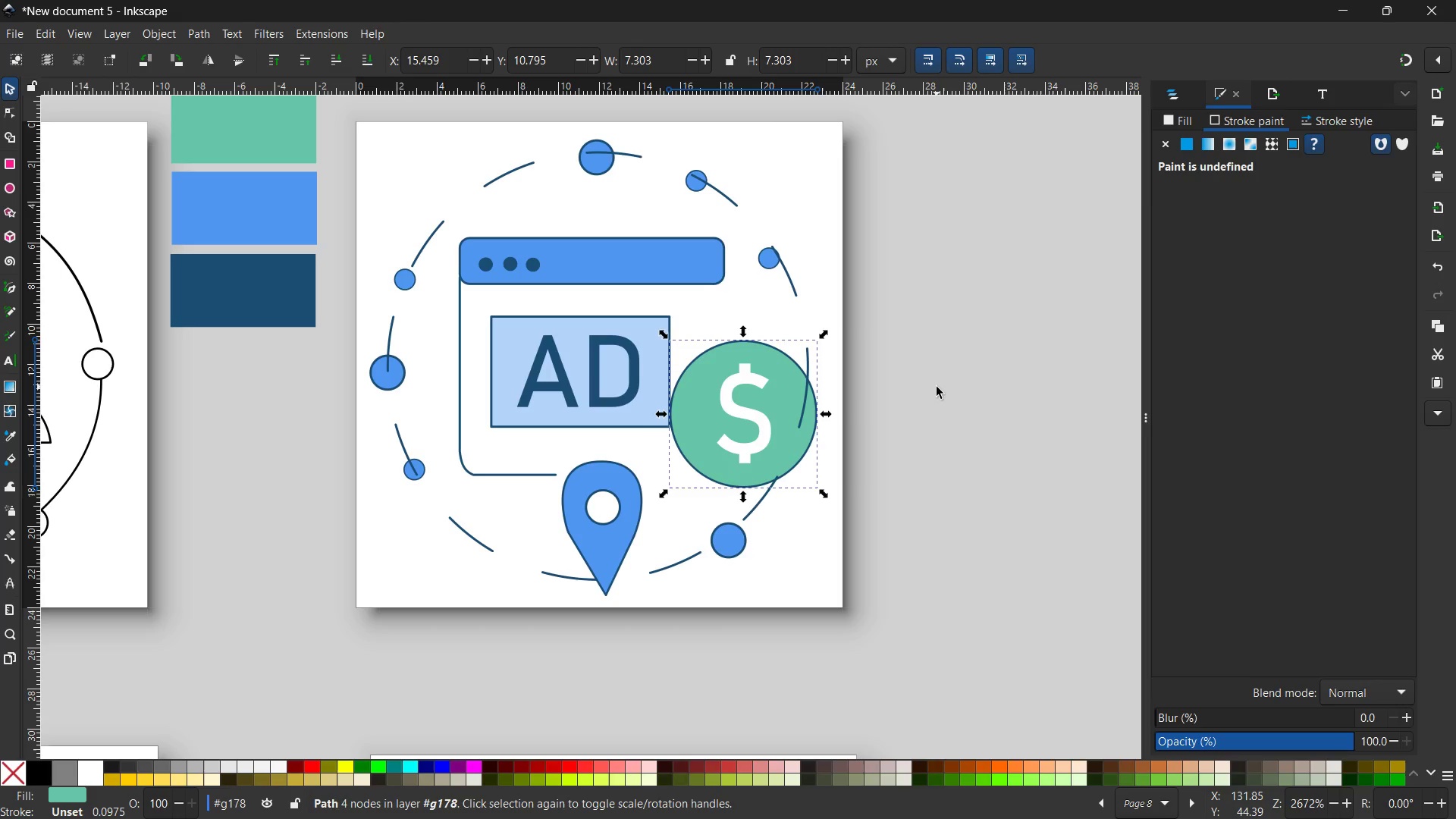 
left_click([937, 387])
 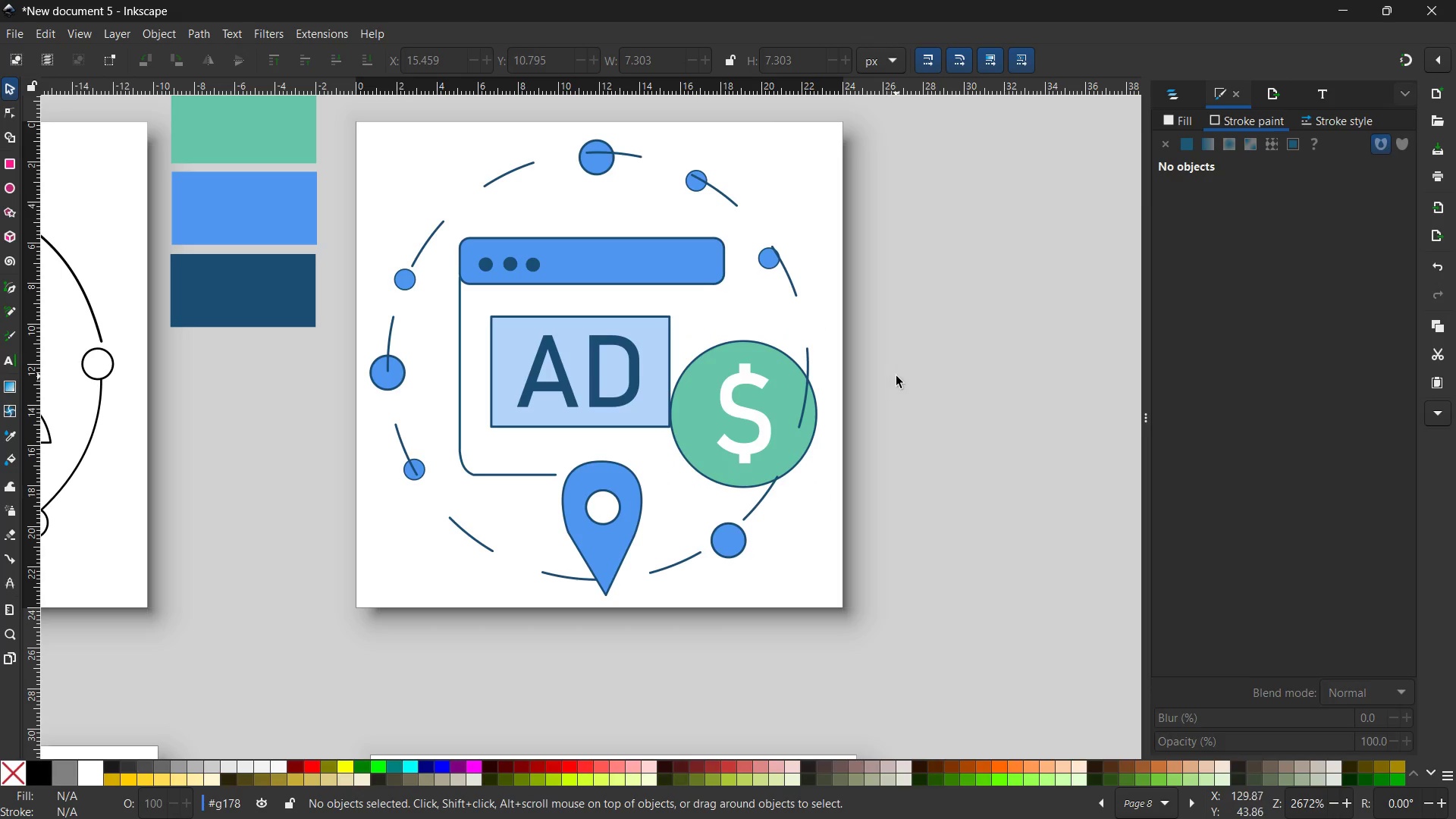 
double_click([896, 376])
 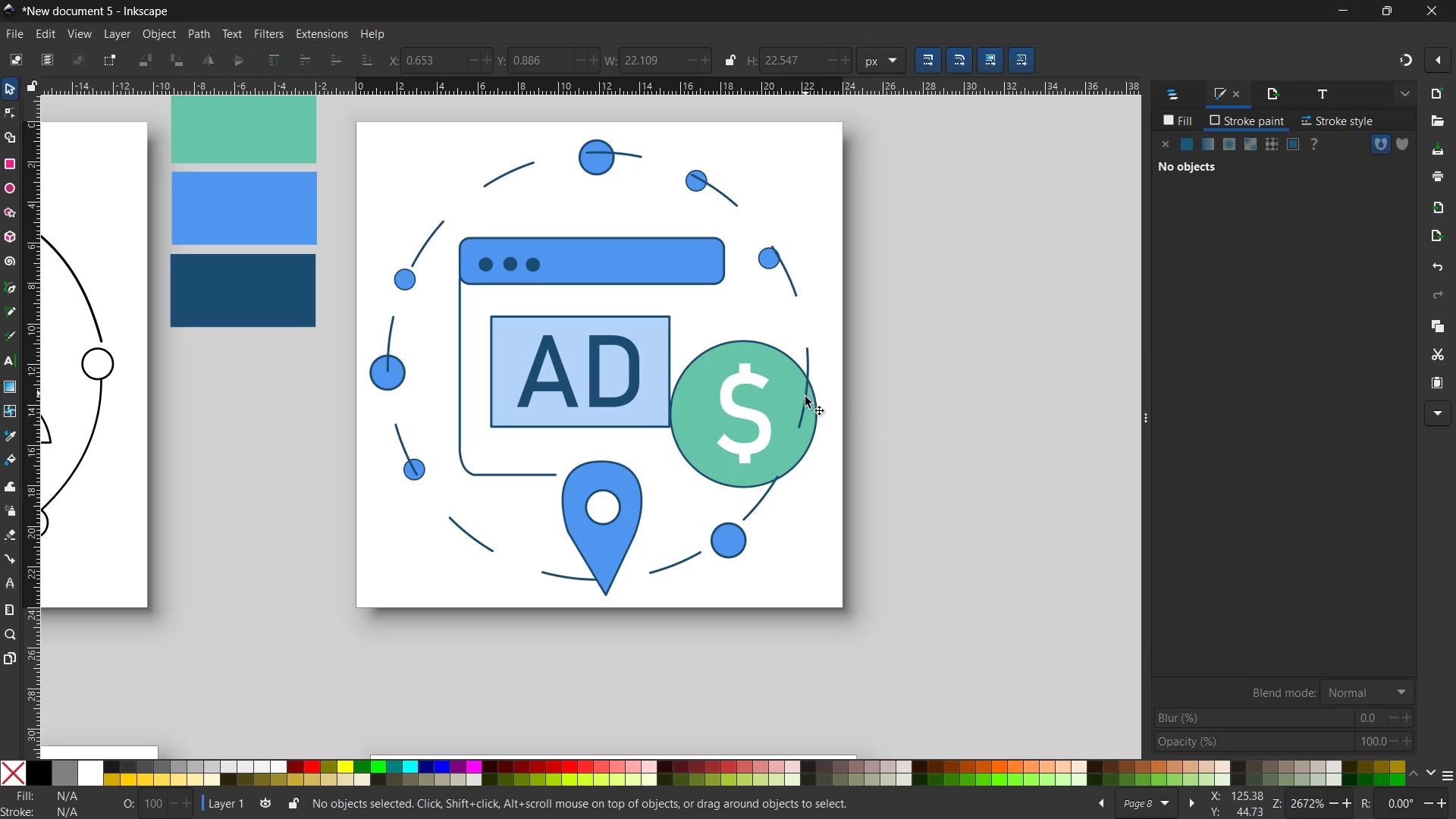 
left_click([799, 403])
 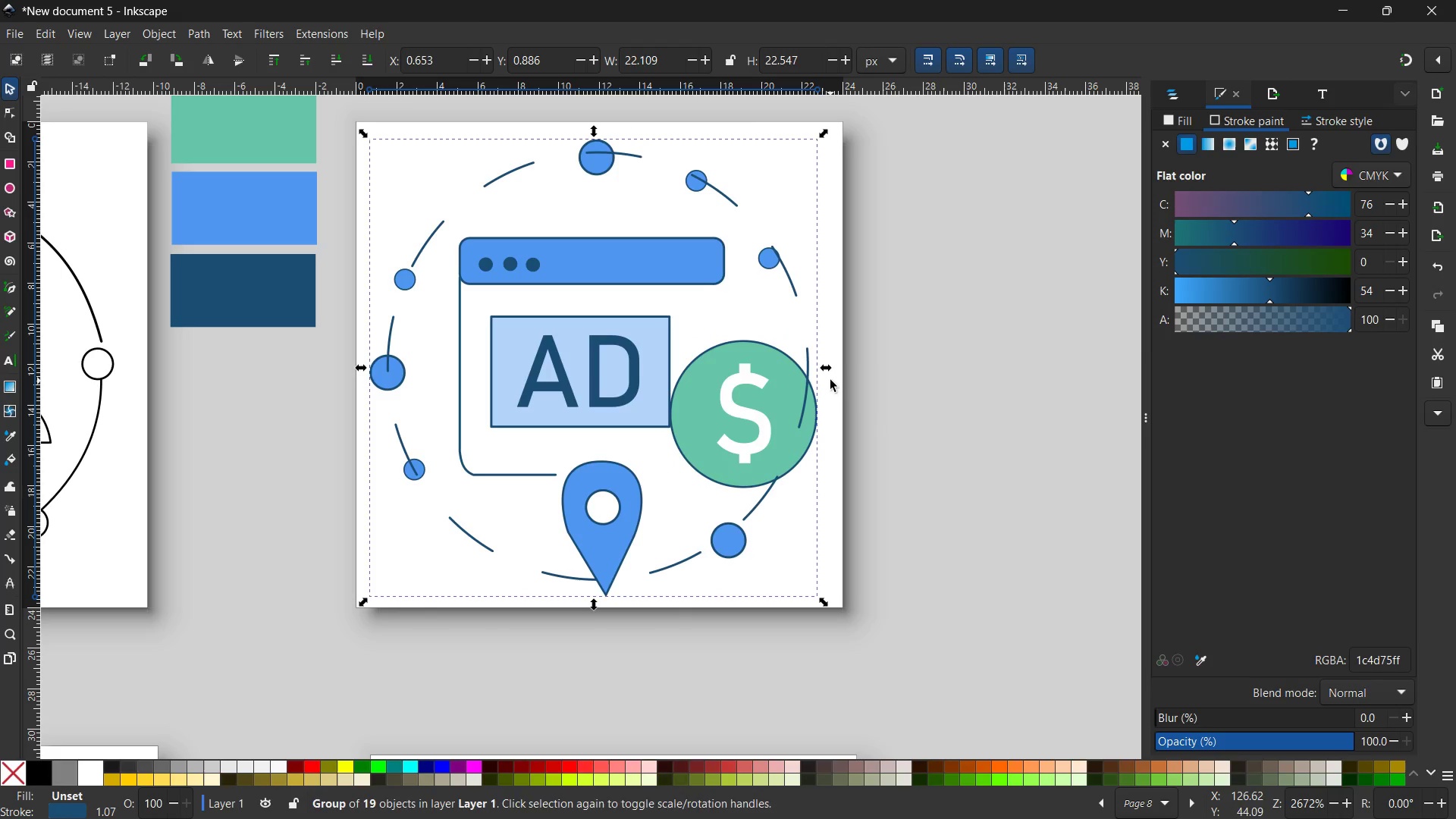 
hold_key(key=ControlLeft, duration=2.16)
left_click_drag(start_coordinate=[830, 370], to_coordinate=[846, 365])
 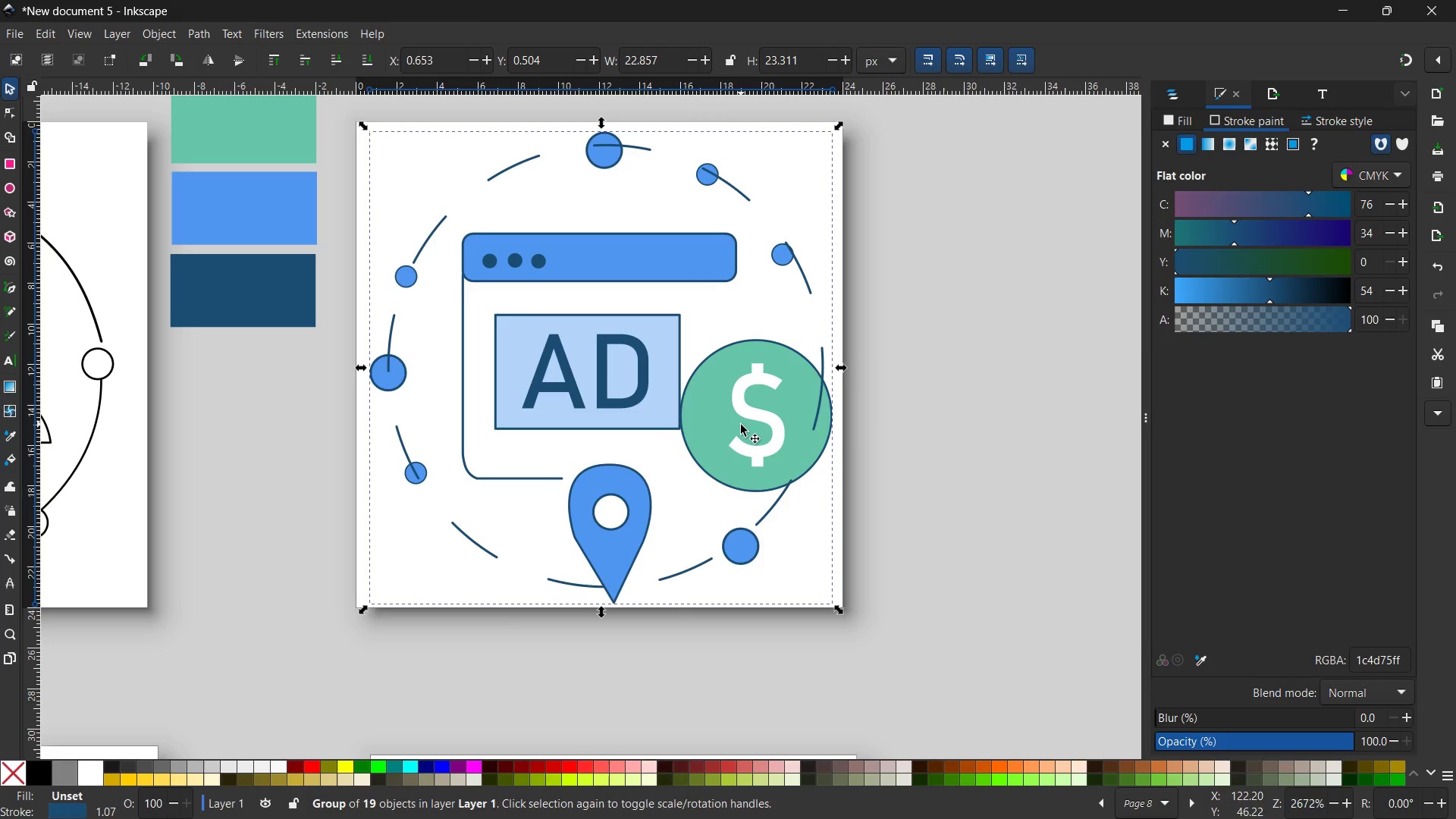 
left_click_drag(start_coordinate=[741, 427], to_coordinate=[738, 422])
 